 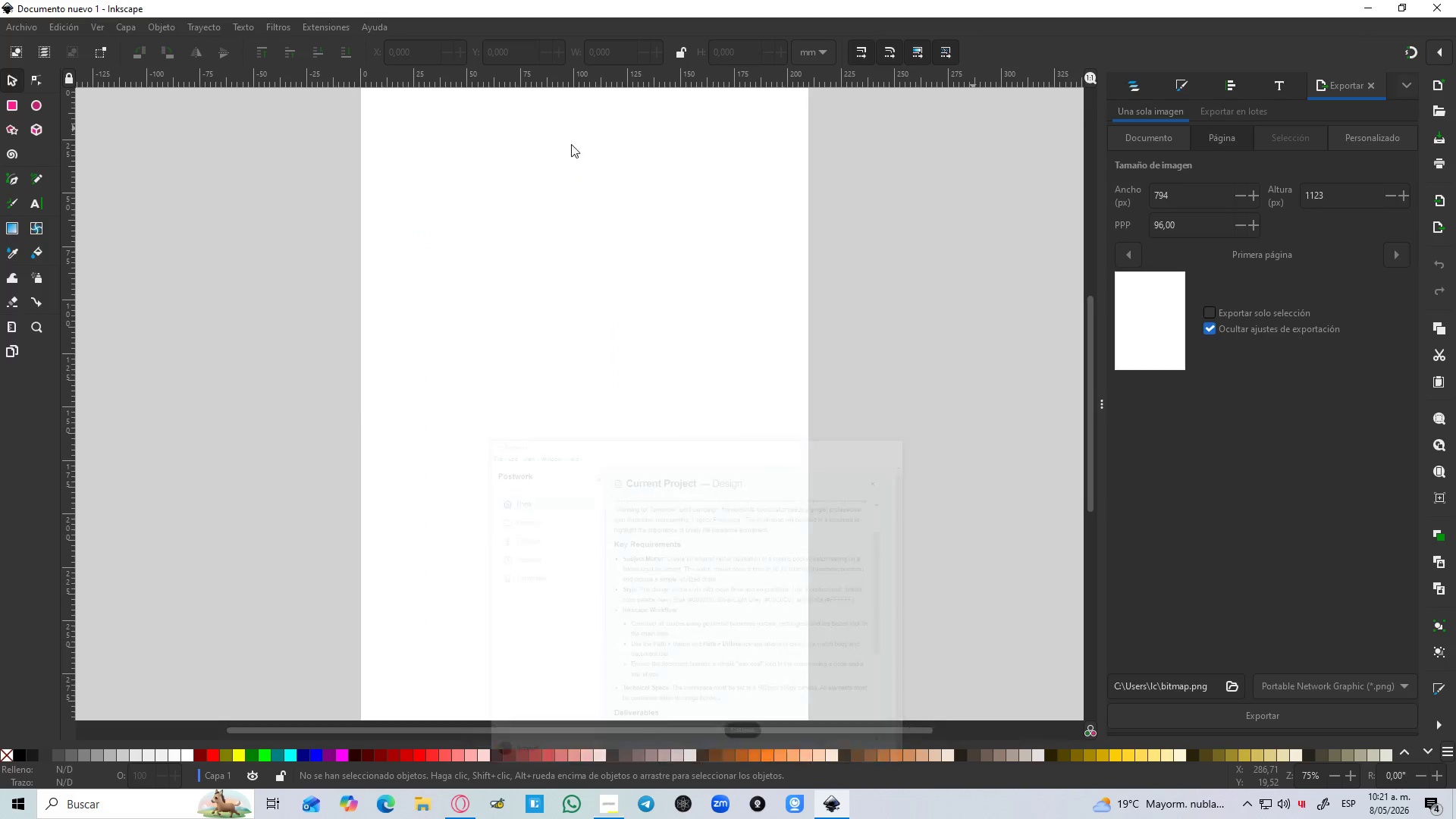 
left_click([24, 28])
 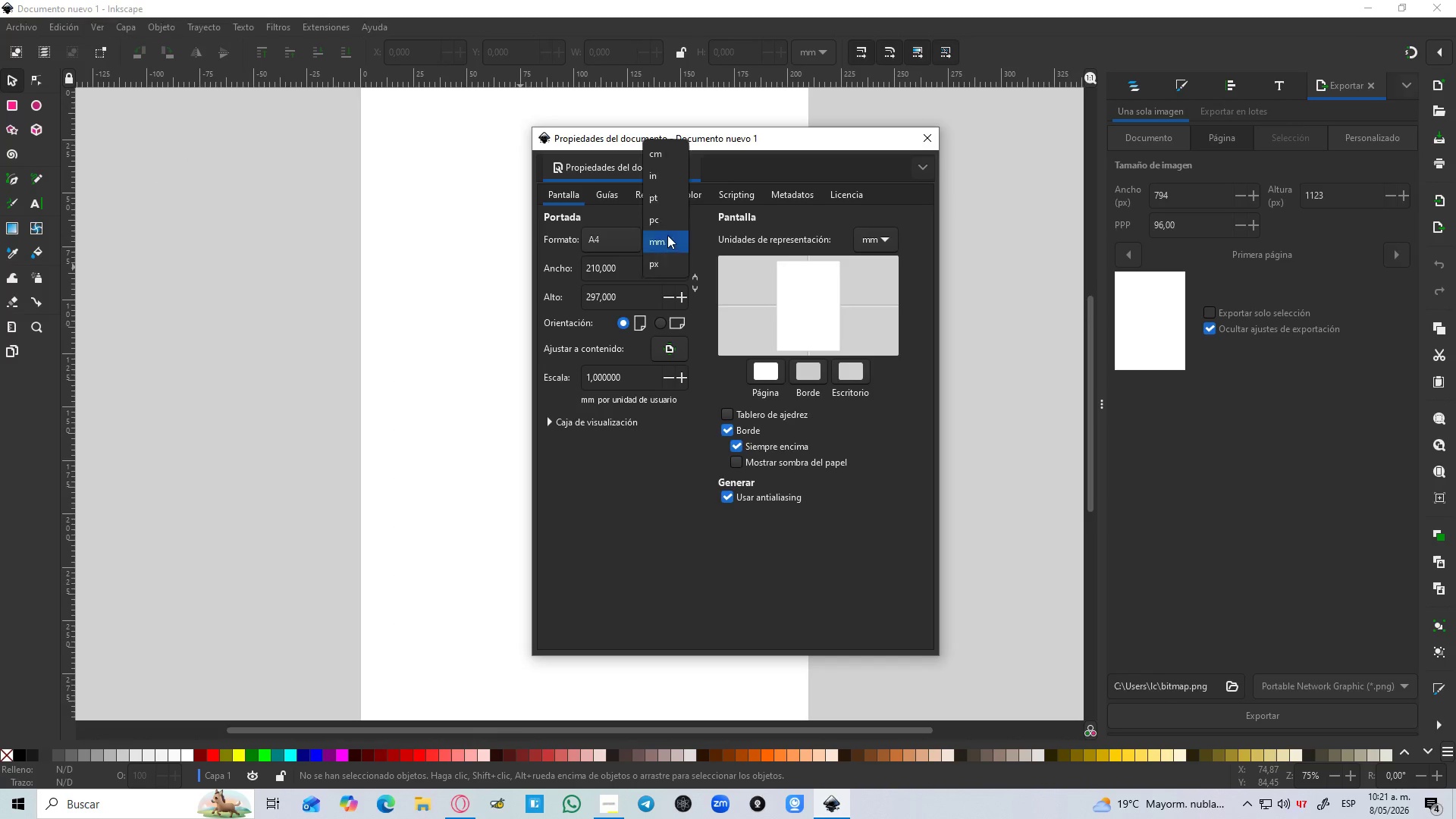 
left_click([668, 232])
 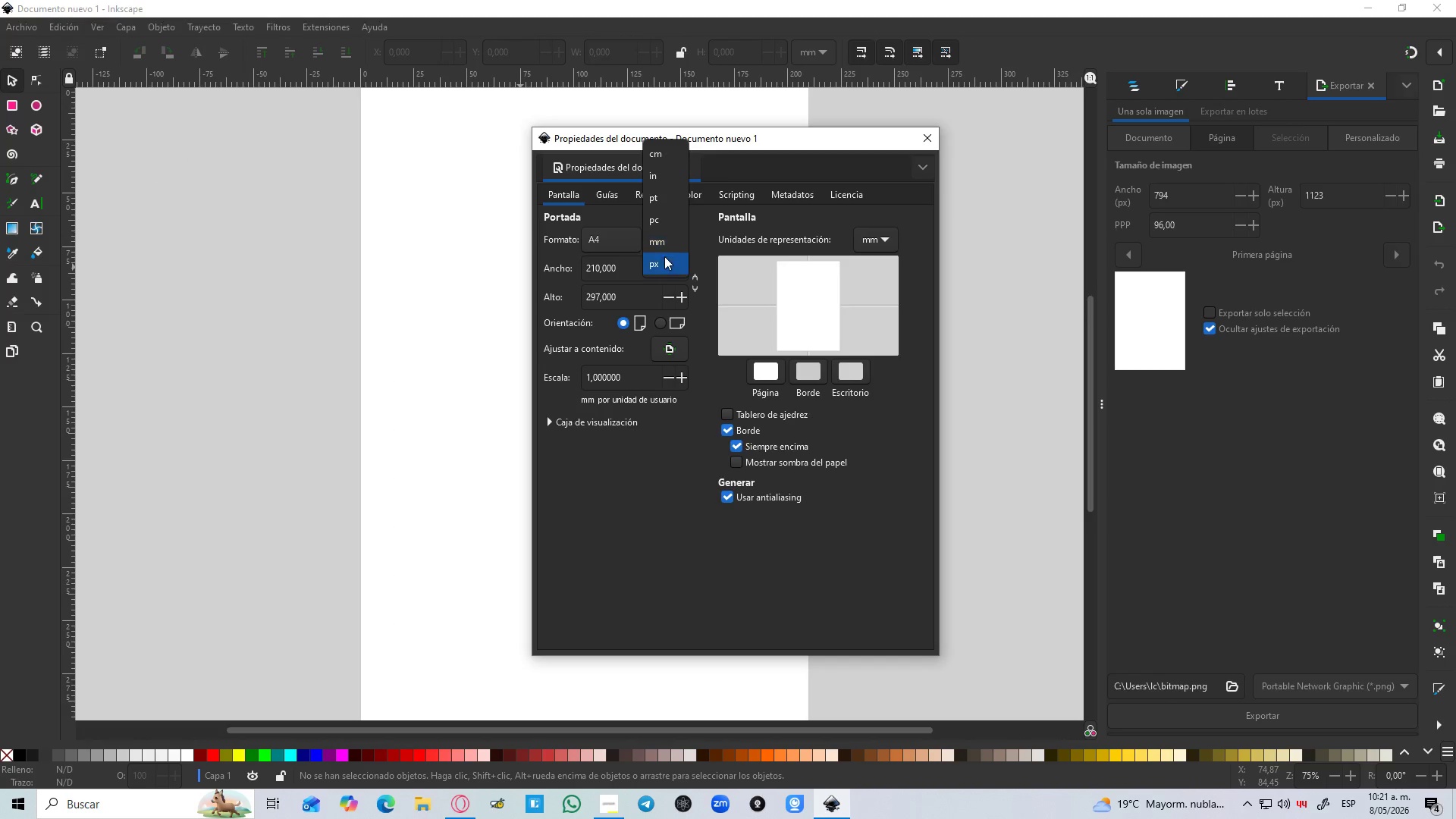 
left_click([661, 259])
 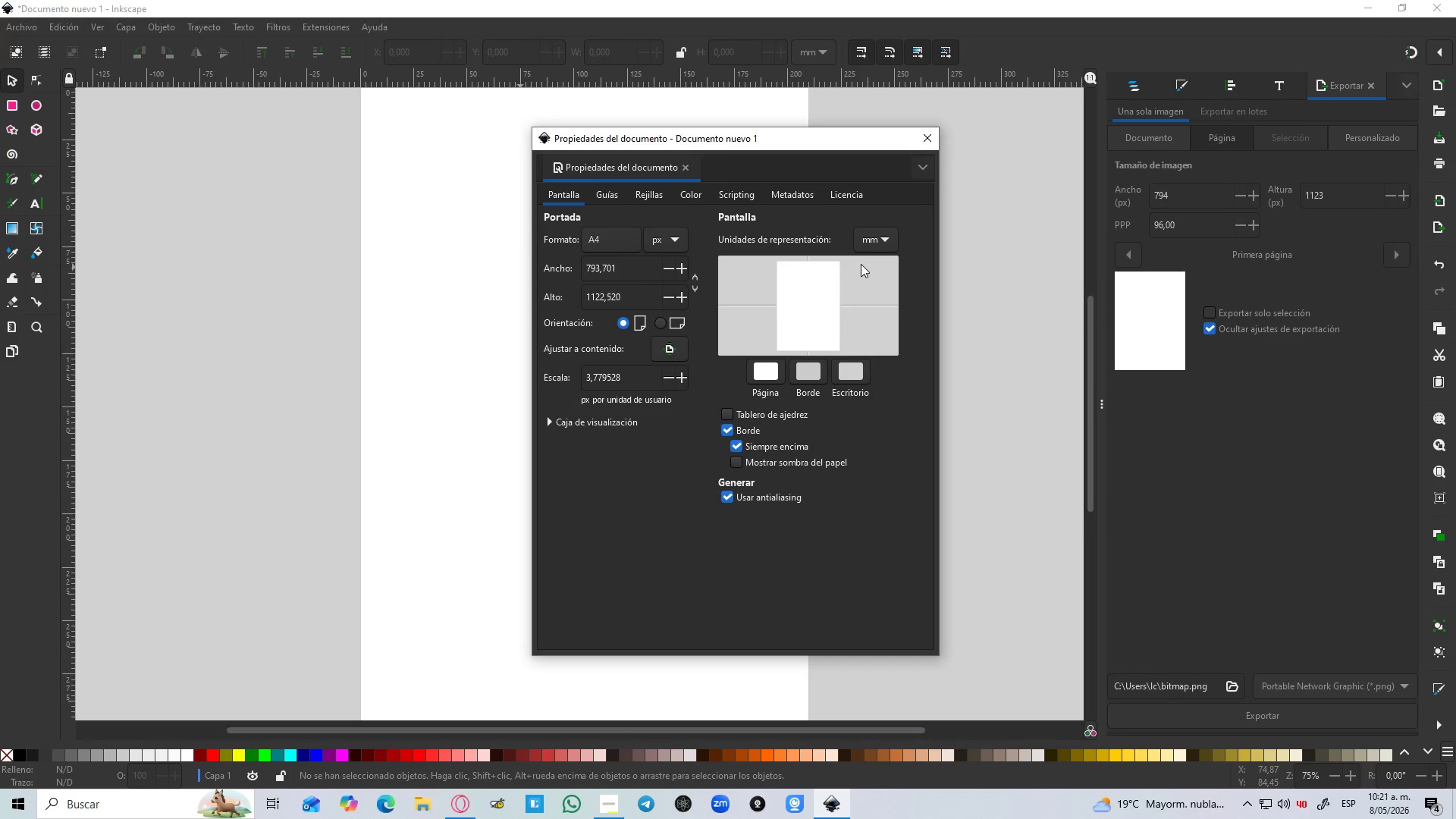 
left_click([868, 243])
 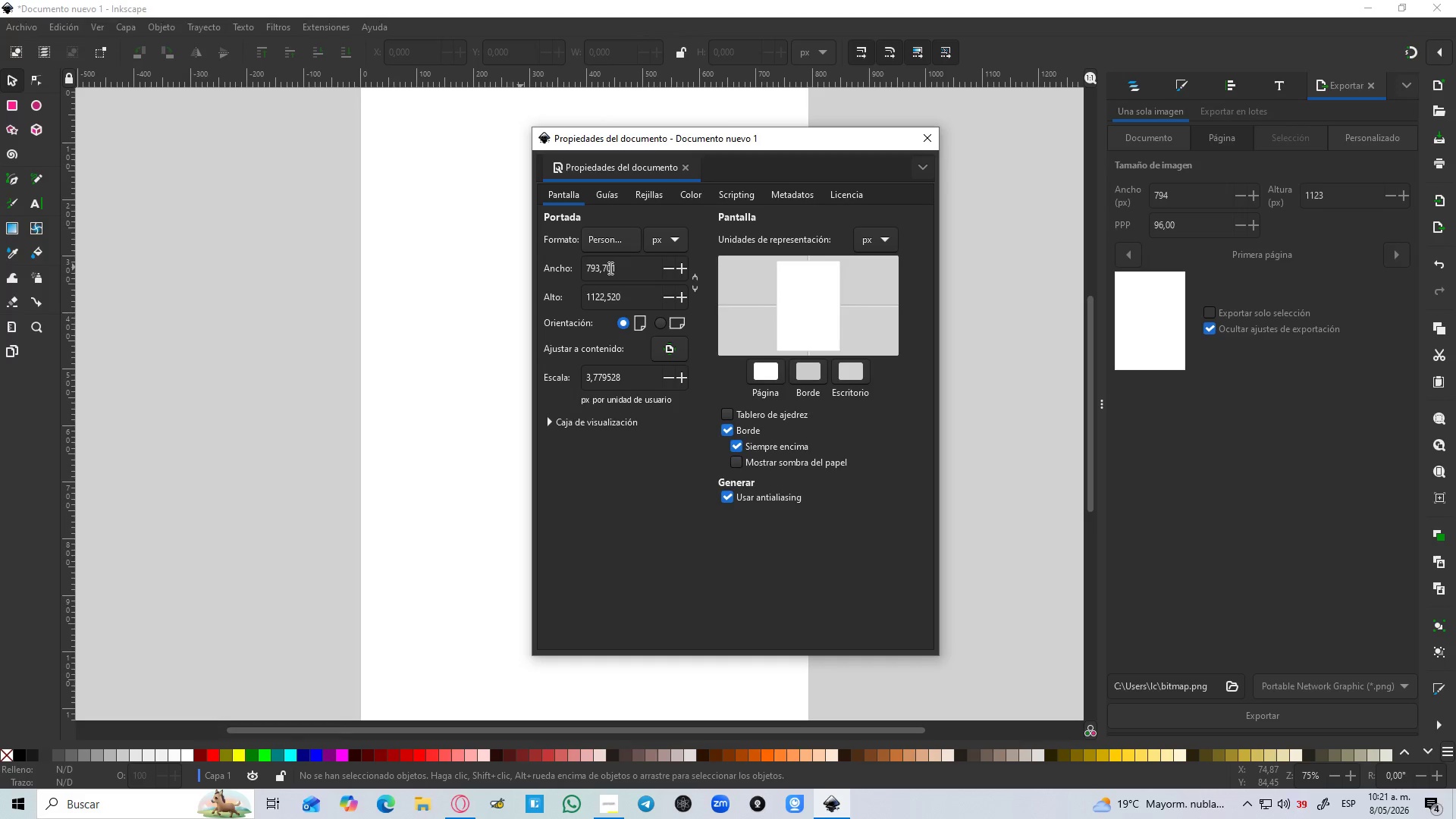 
left_click_drag(start_coordinate=[631, 268], to_coordinate=[477, 265])
 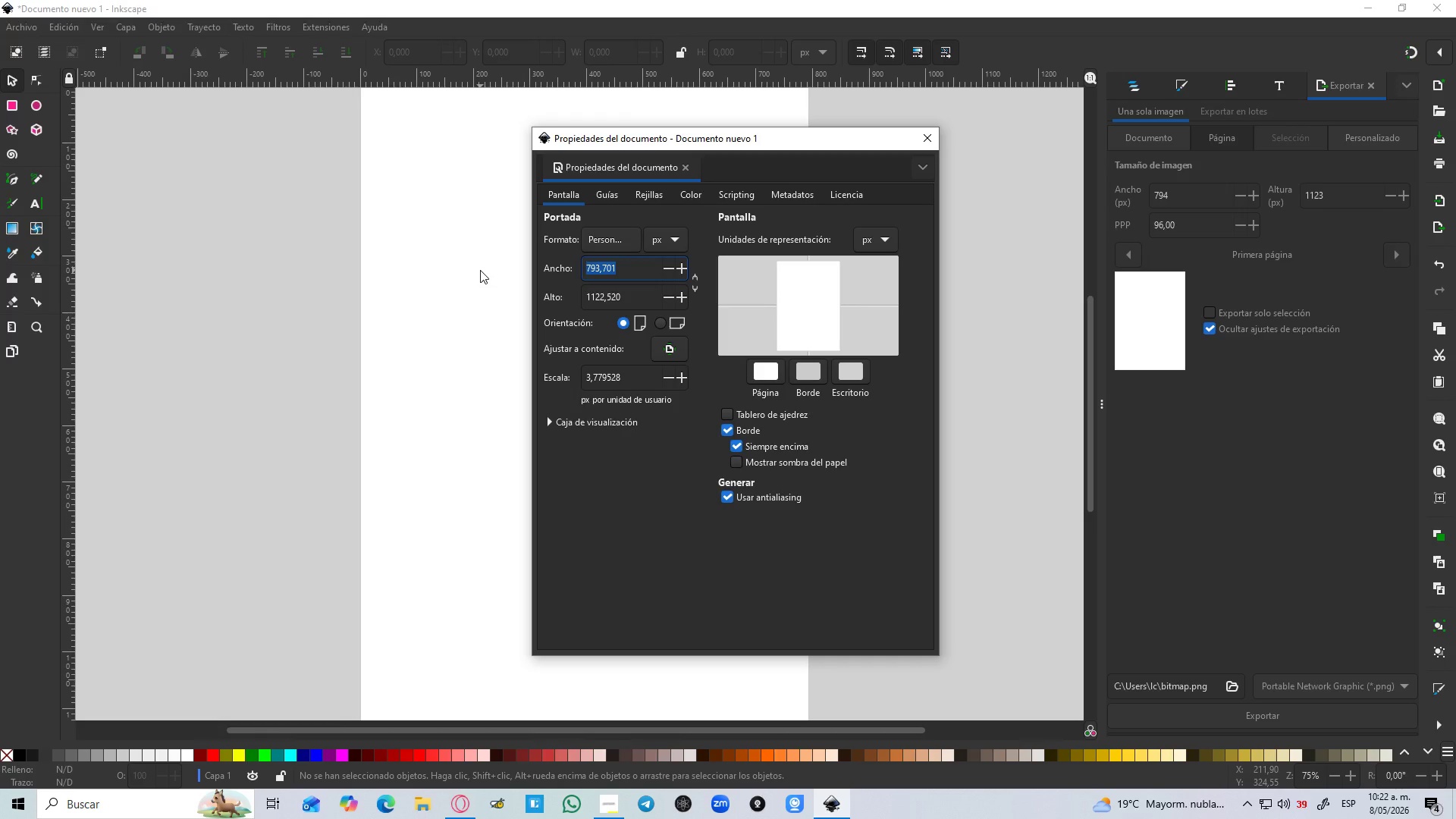 
key(Numpad5)
 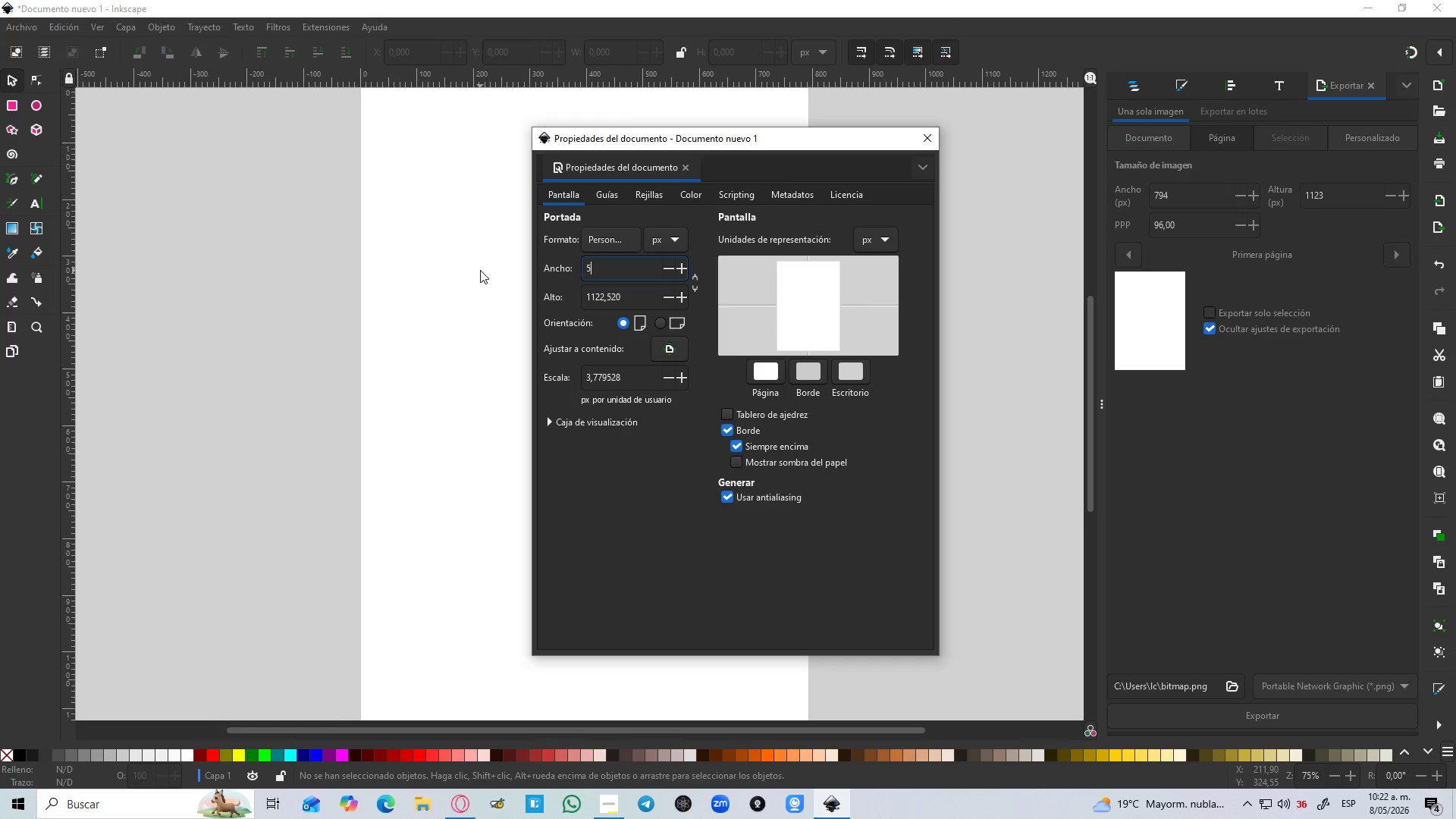 
key(Numpad0)
 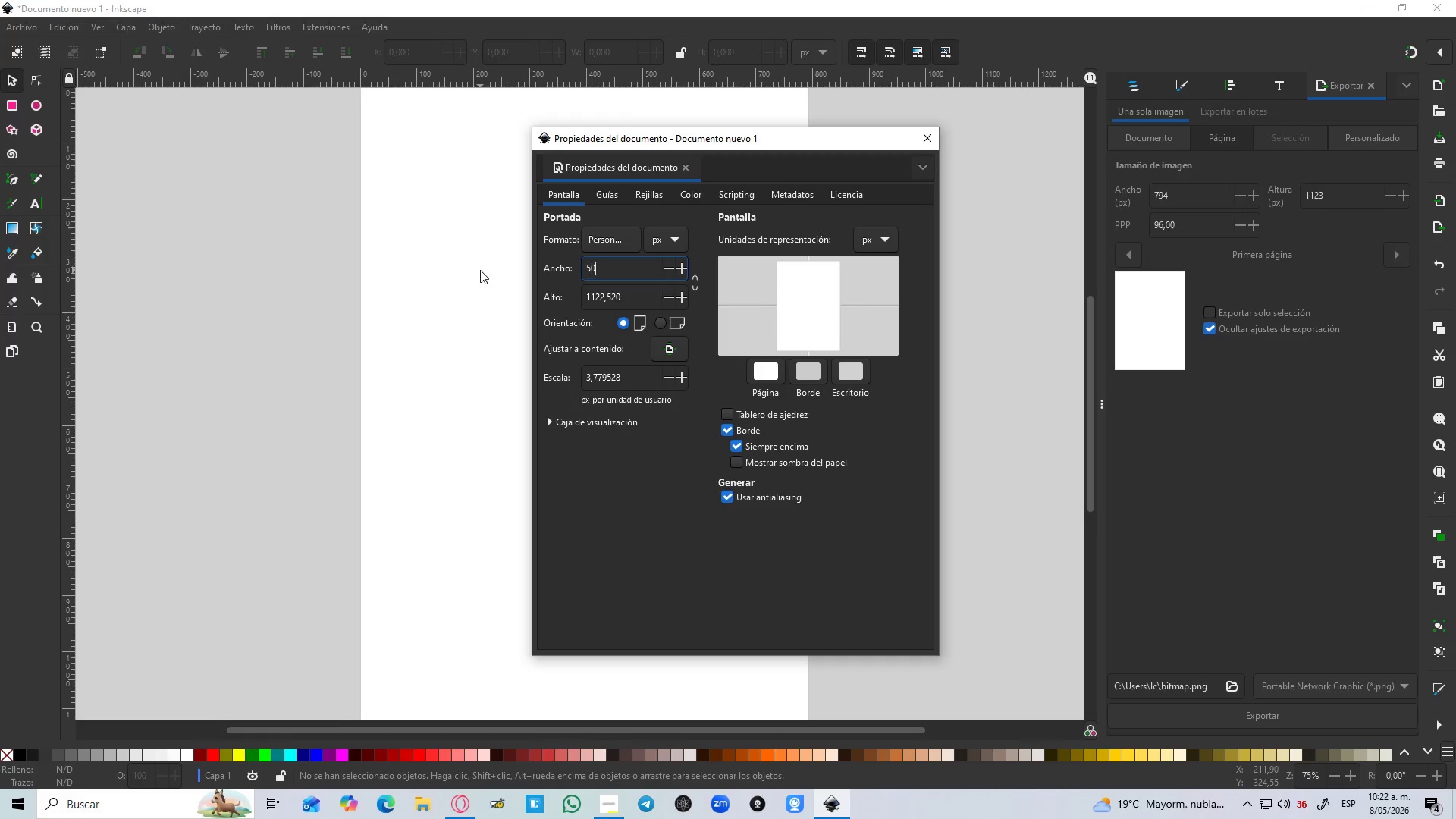 
key(Numpad0)
 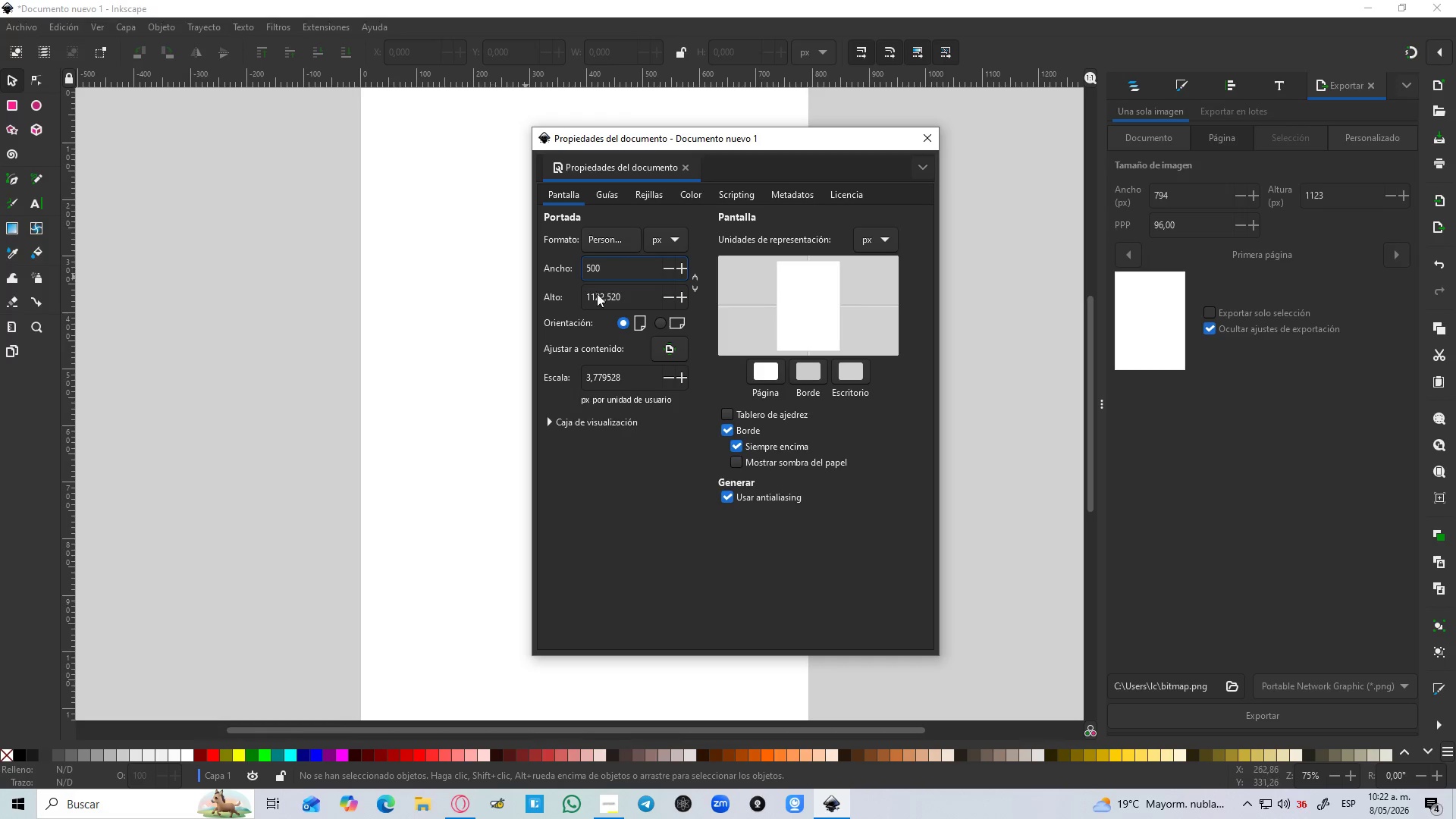 
key(Enter)
 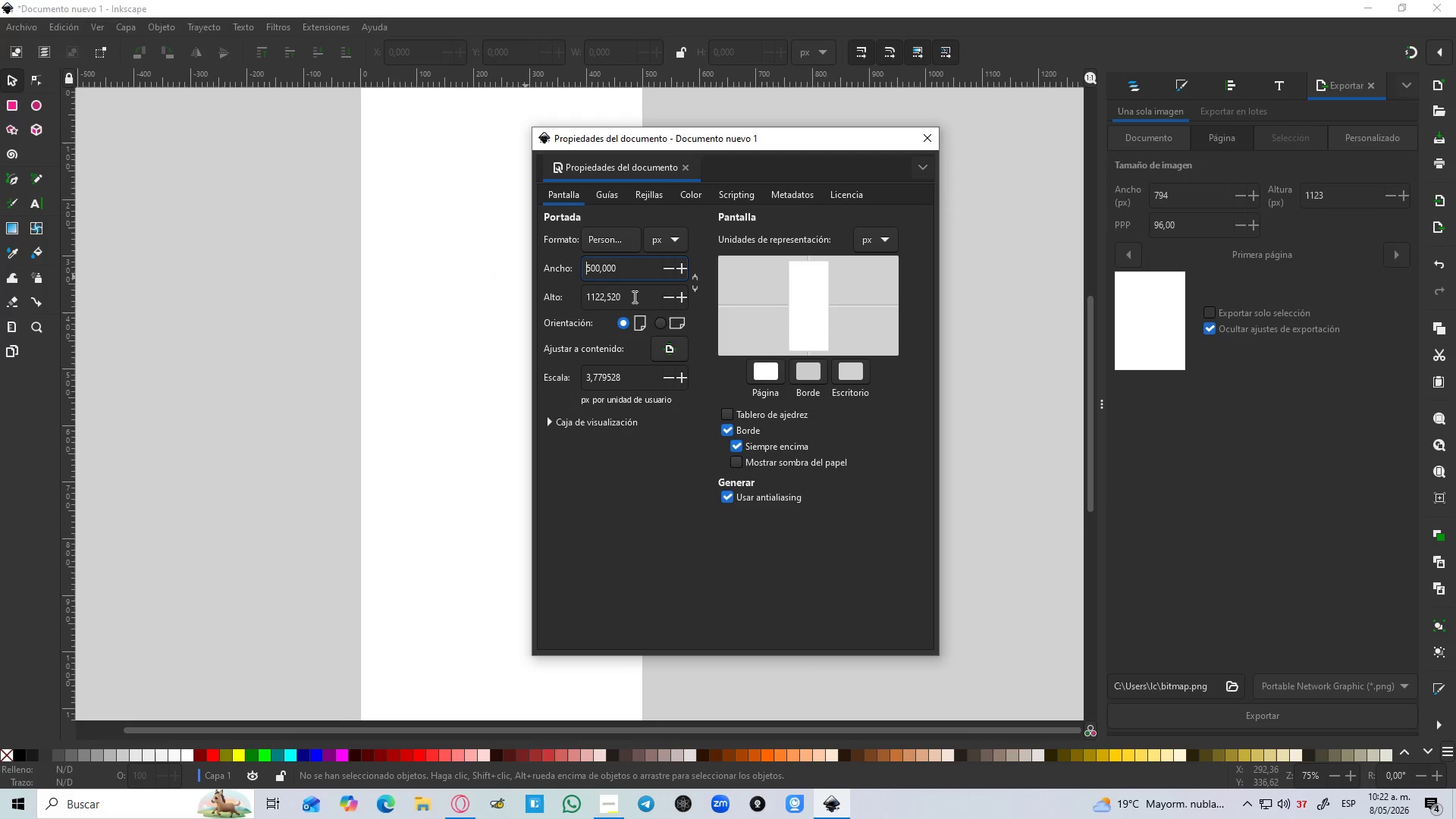 
left_click_drag(start_coordinate=[632, 297], to_coordinate=[530, 296])
 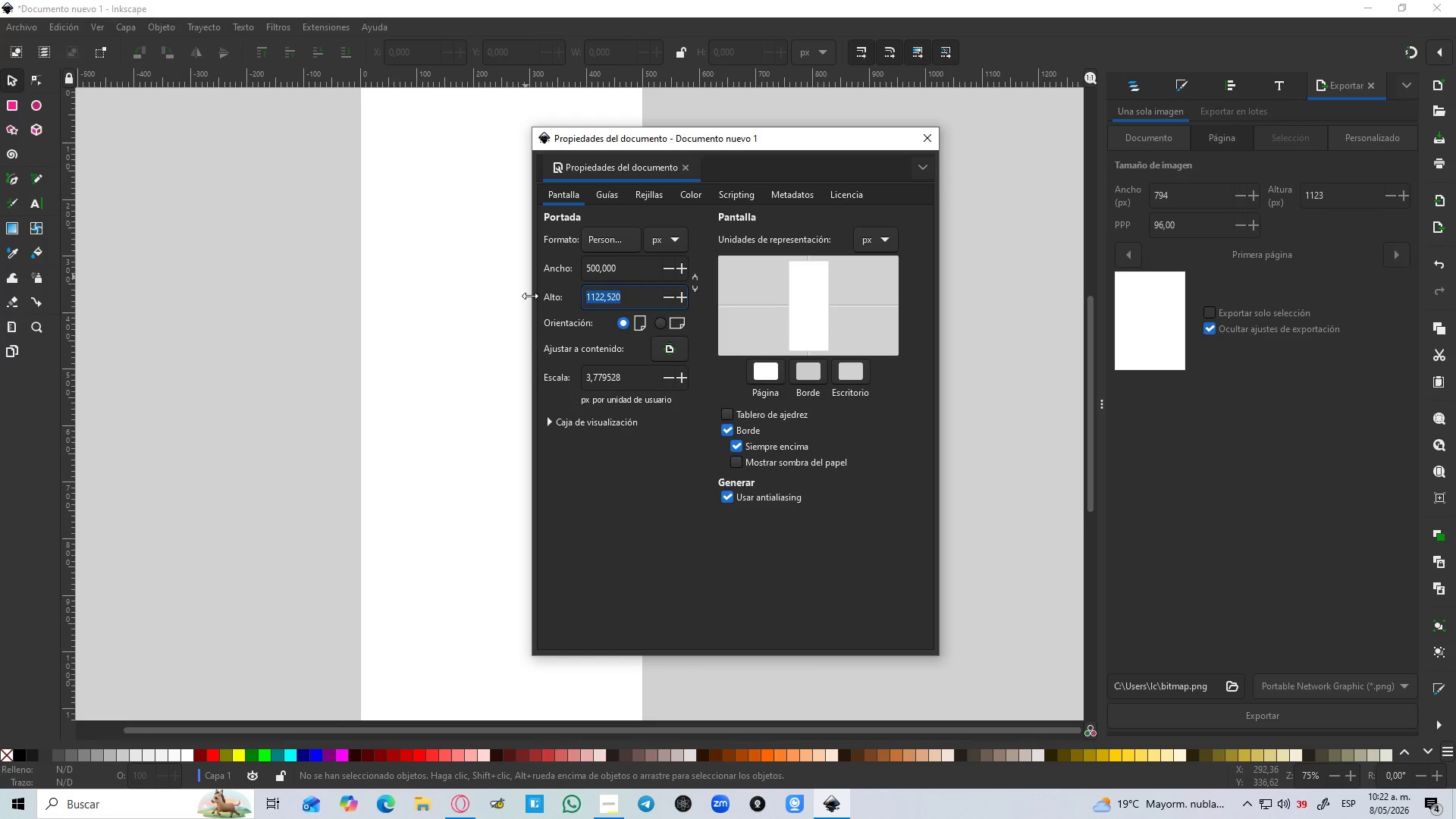 
key(Numpad5)
 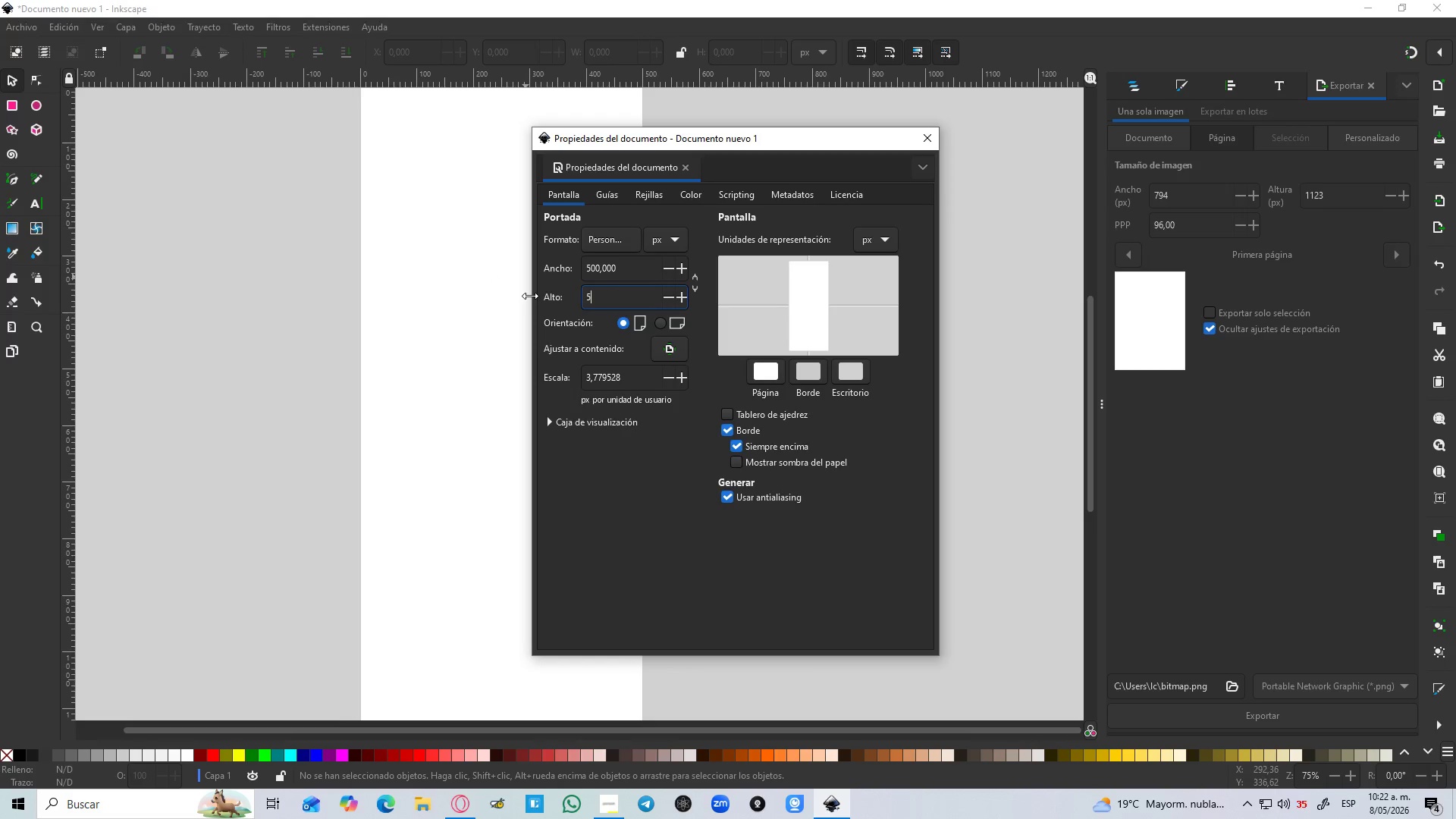 
key(Numpad2)
 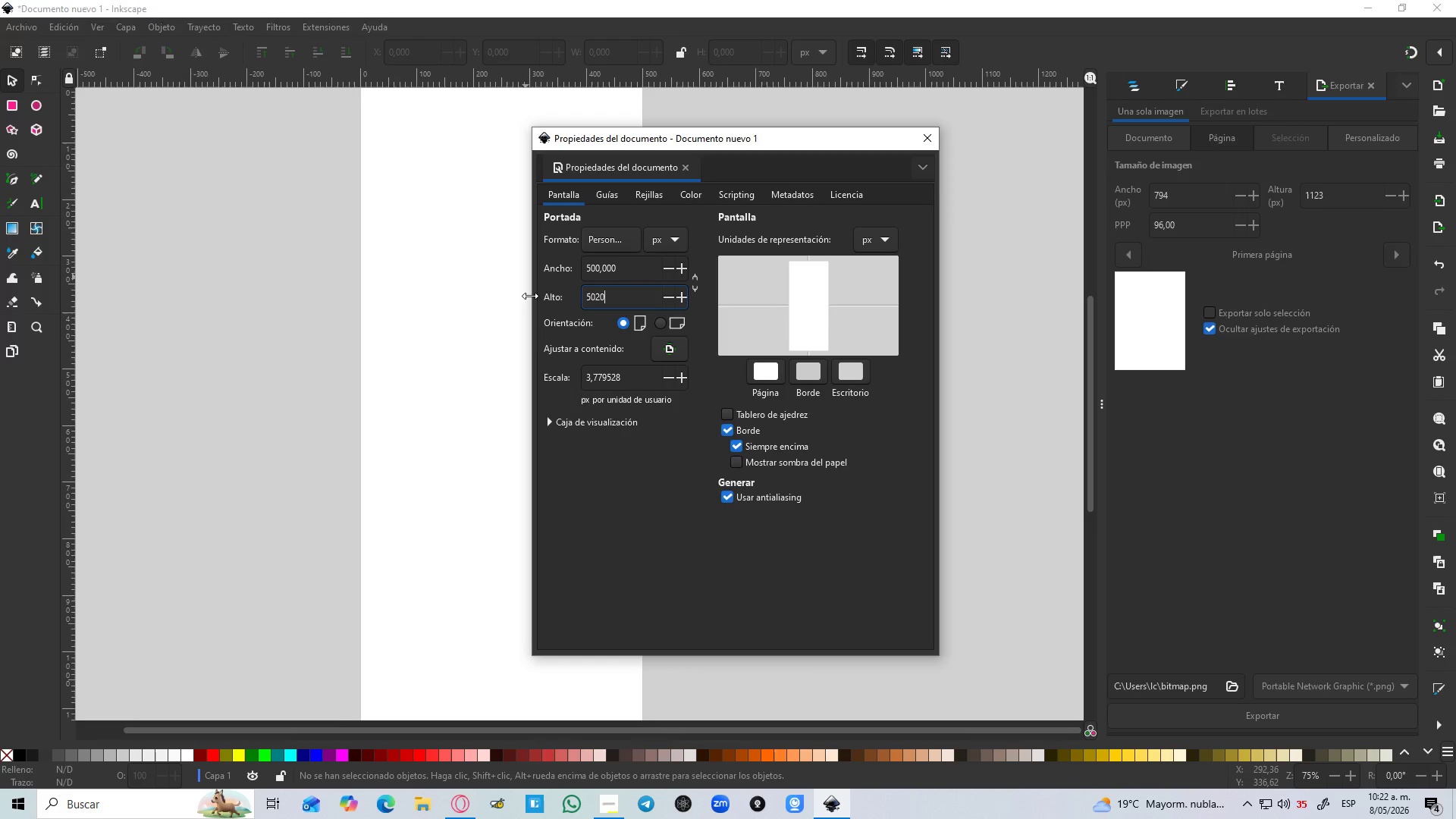 
key(Numpad0)
 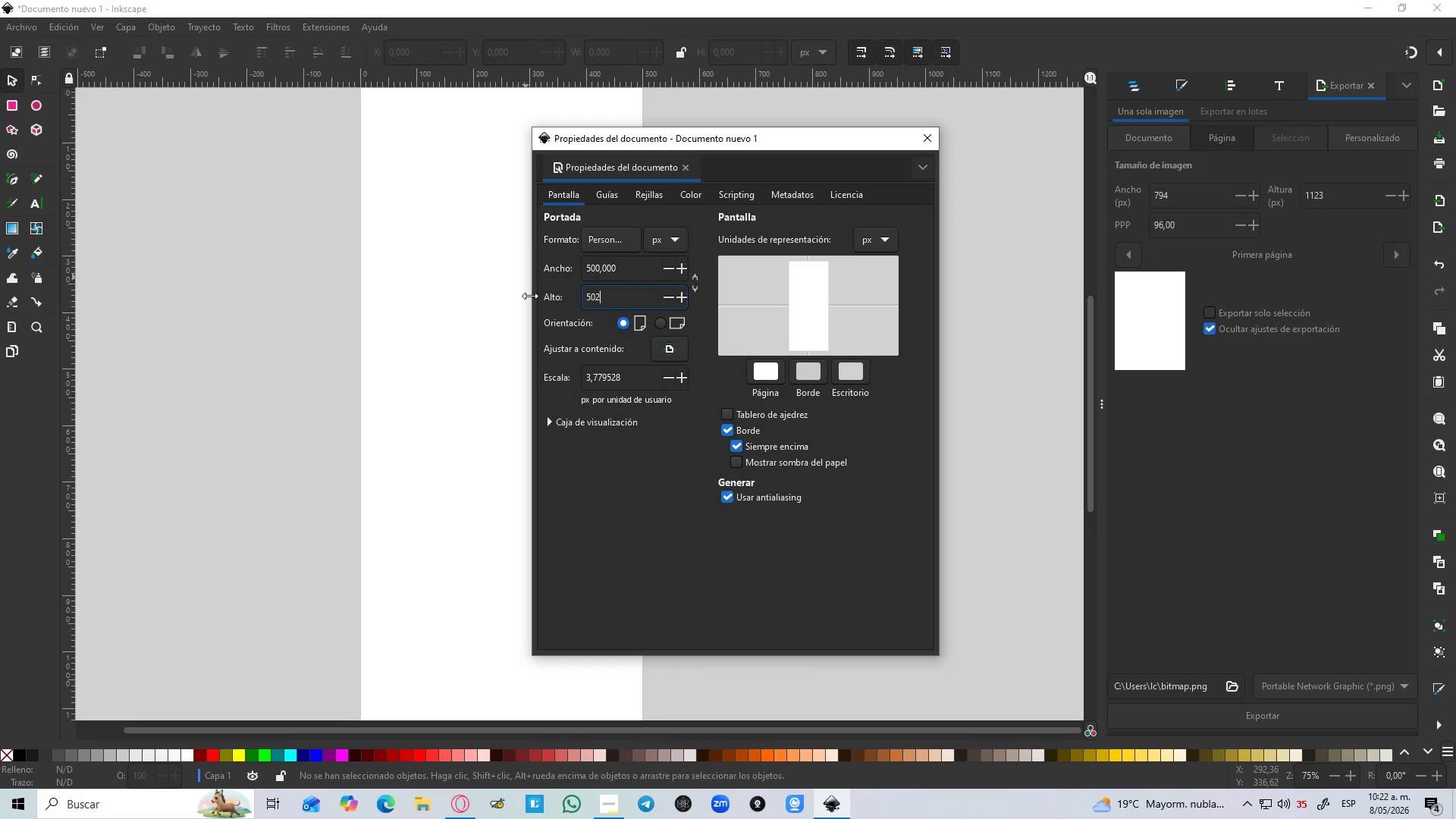 
key(Numpad0)
 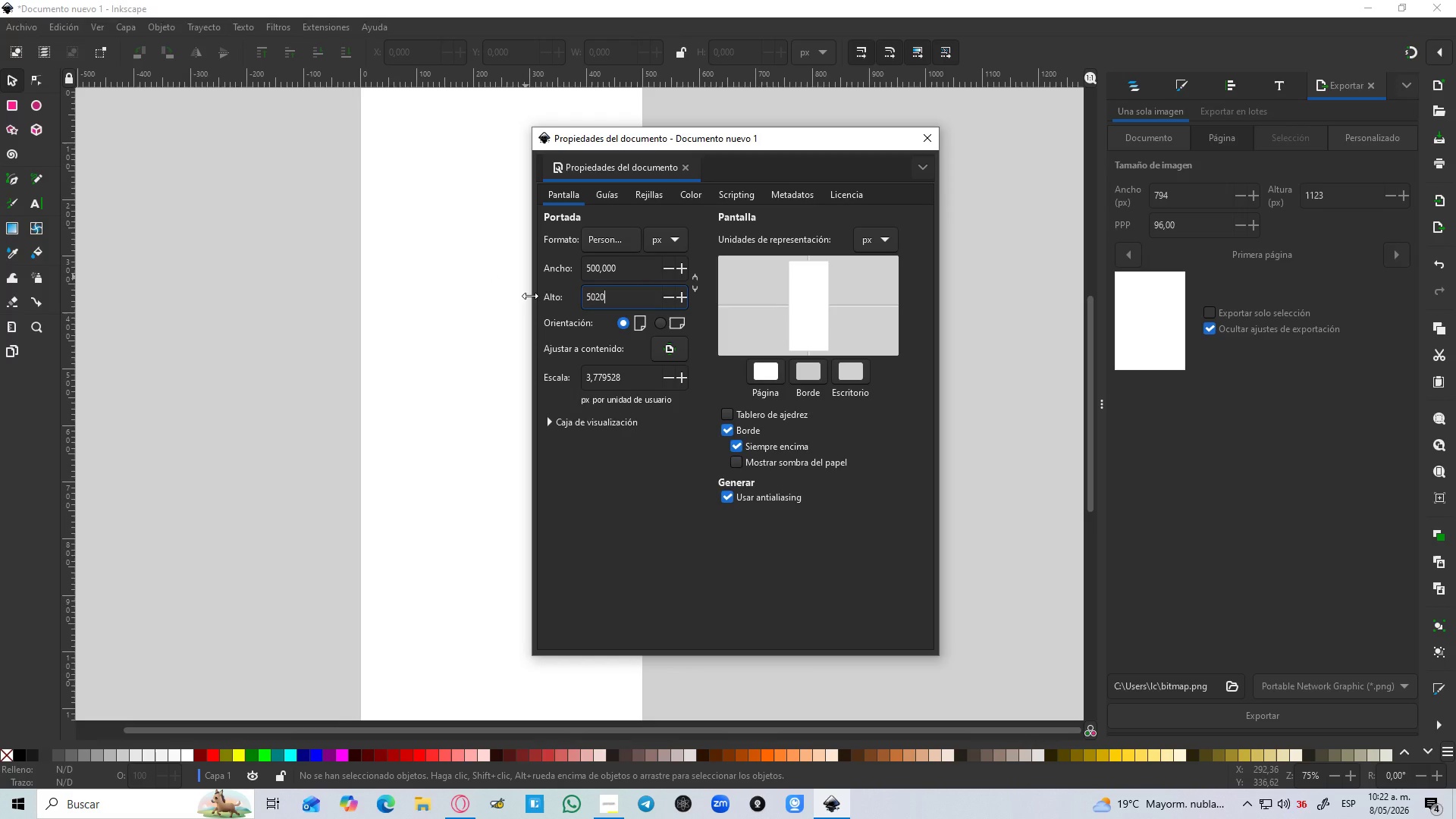 
key(Backspace)
 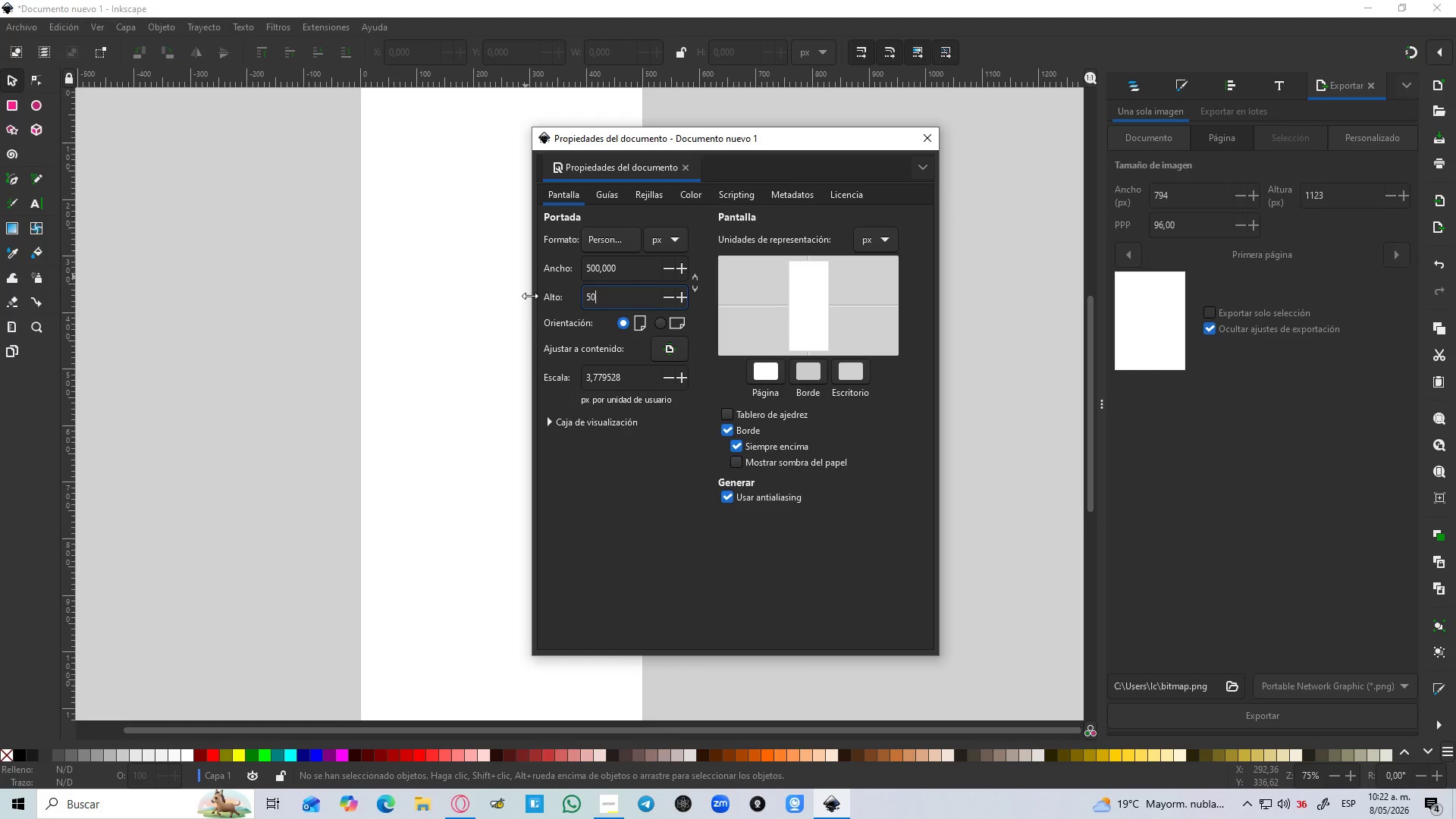 
key(Backspace)
 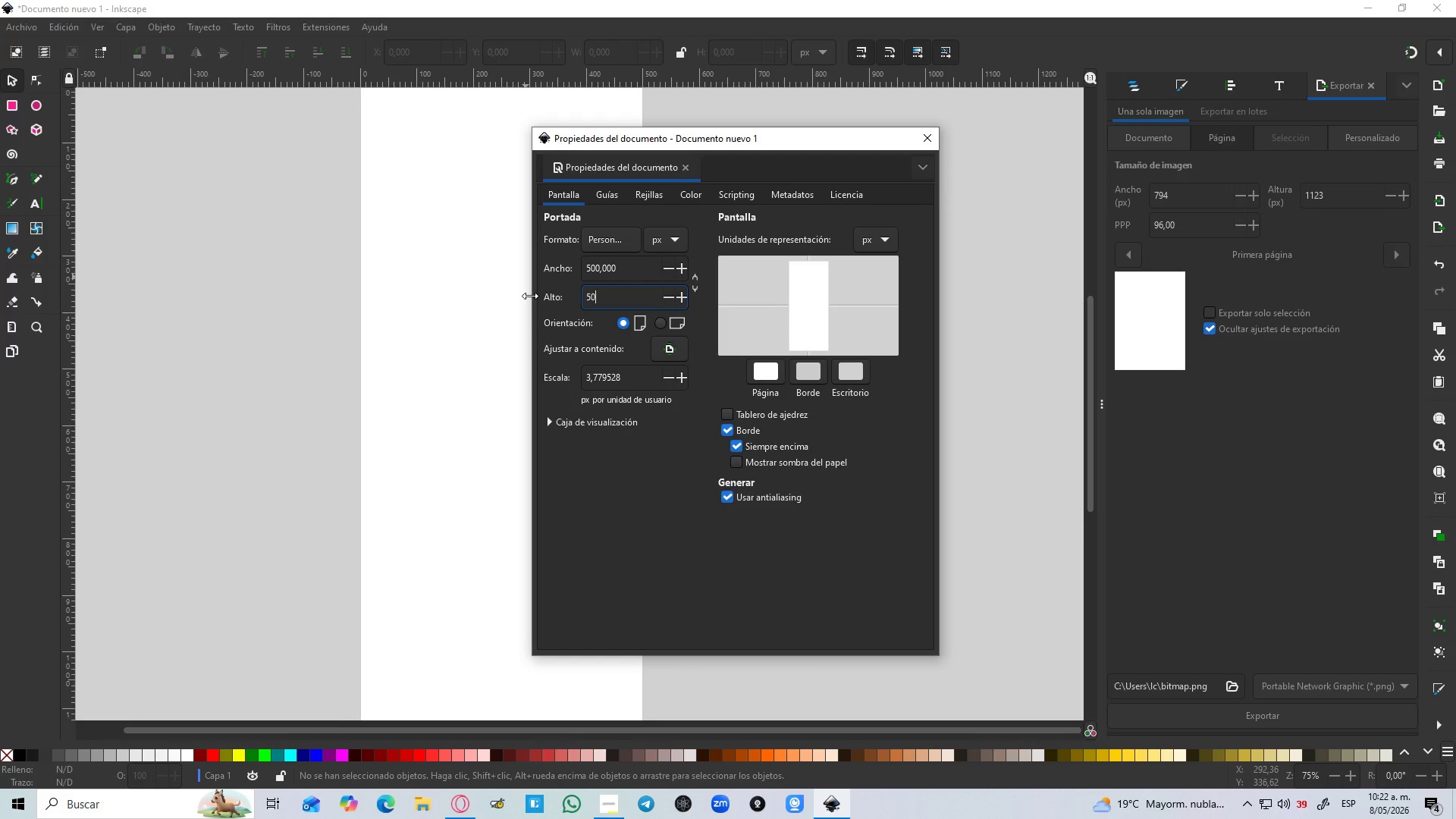 
key(Numpad0)
 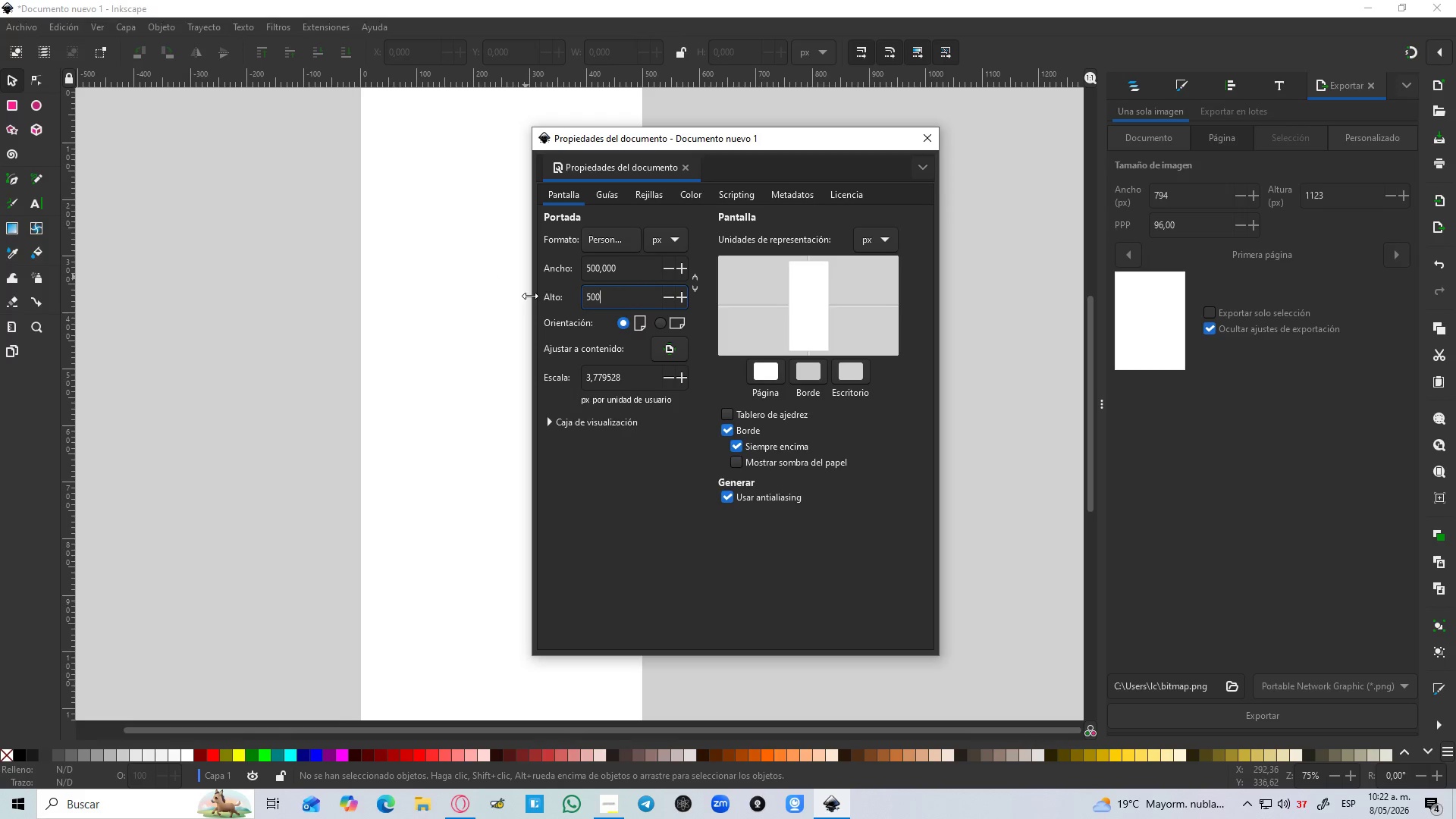 
key(Enter)
 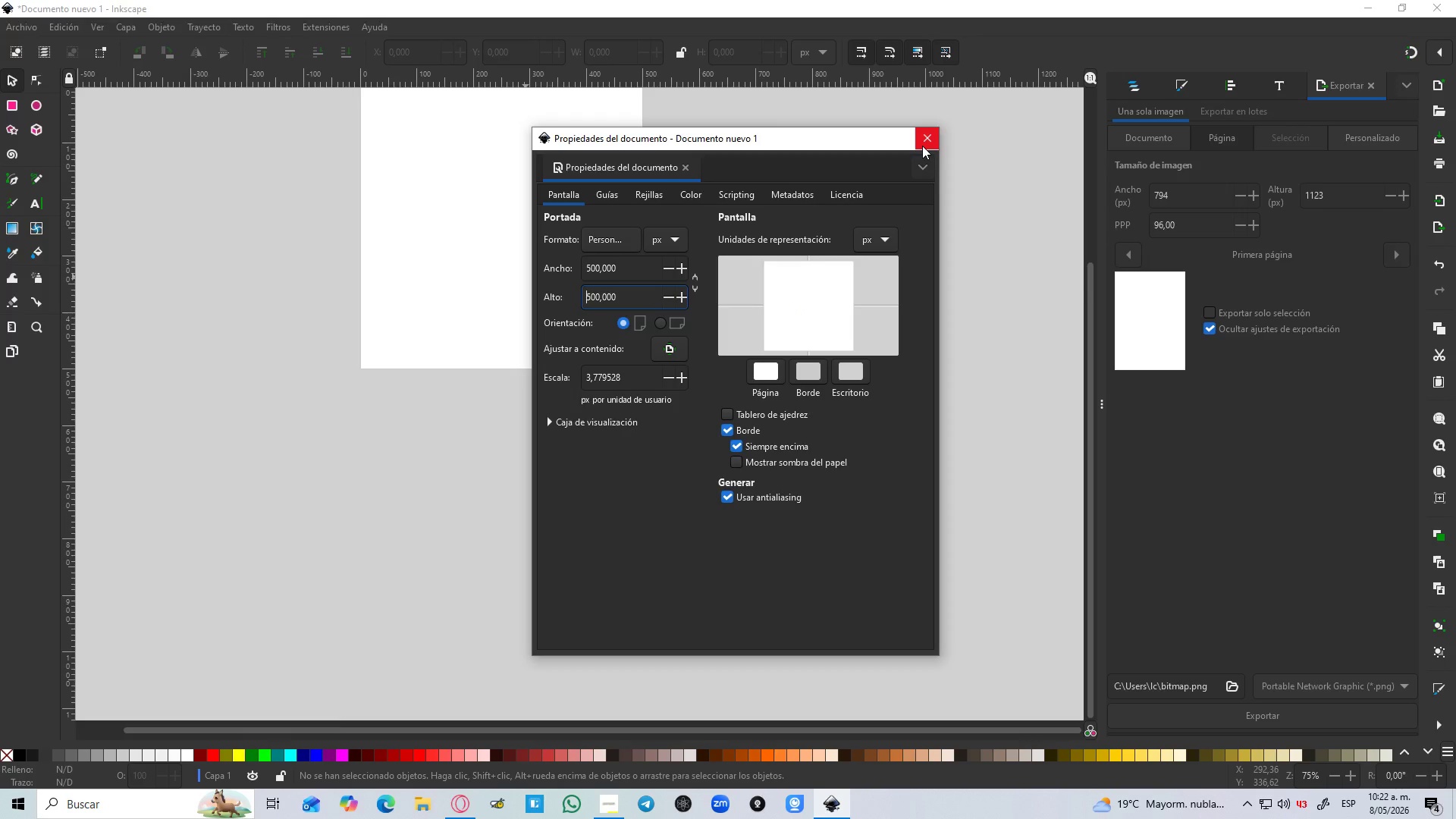 
wait(8.19)
 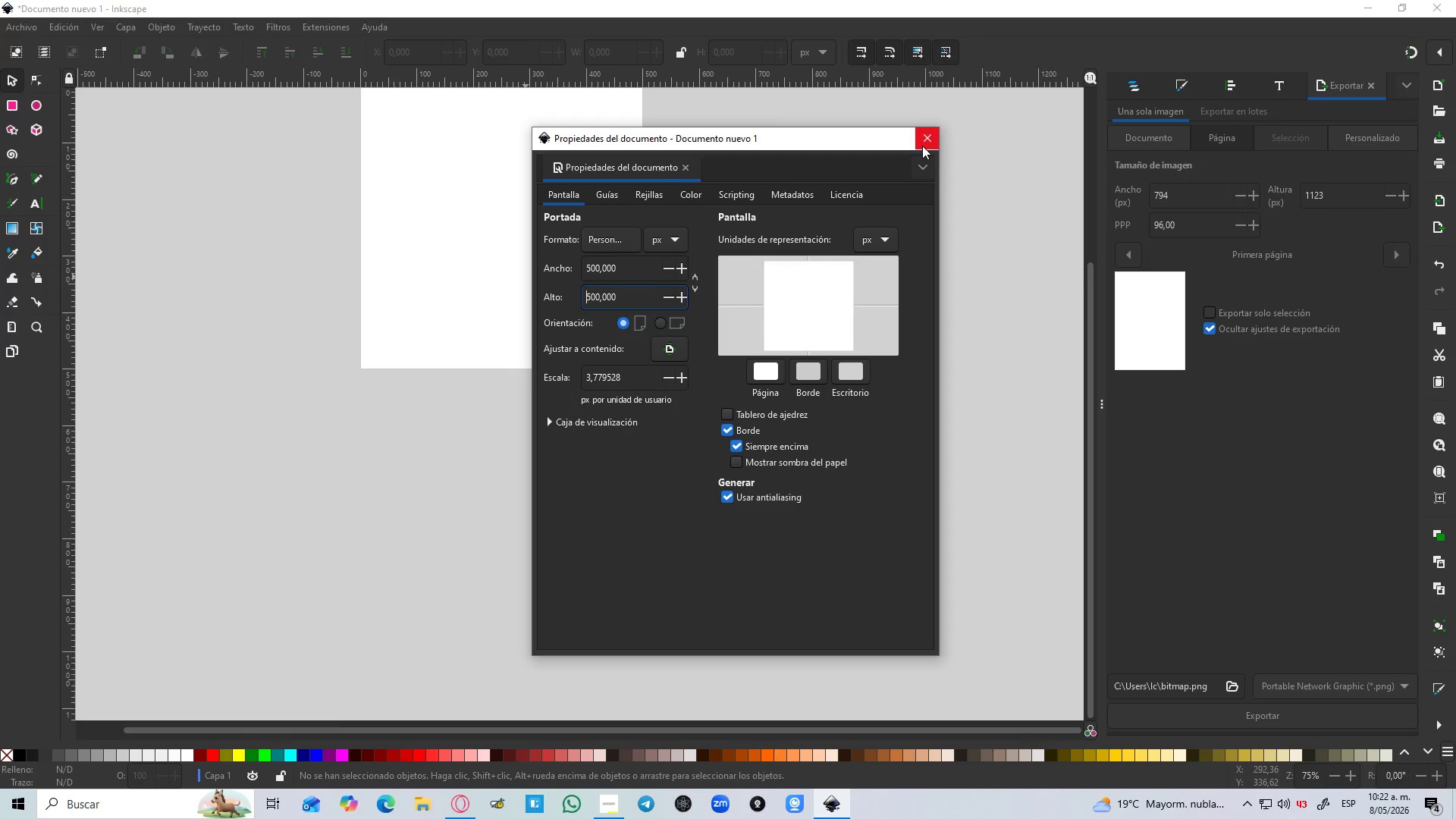 
left_click([938, 146])
 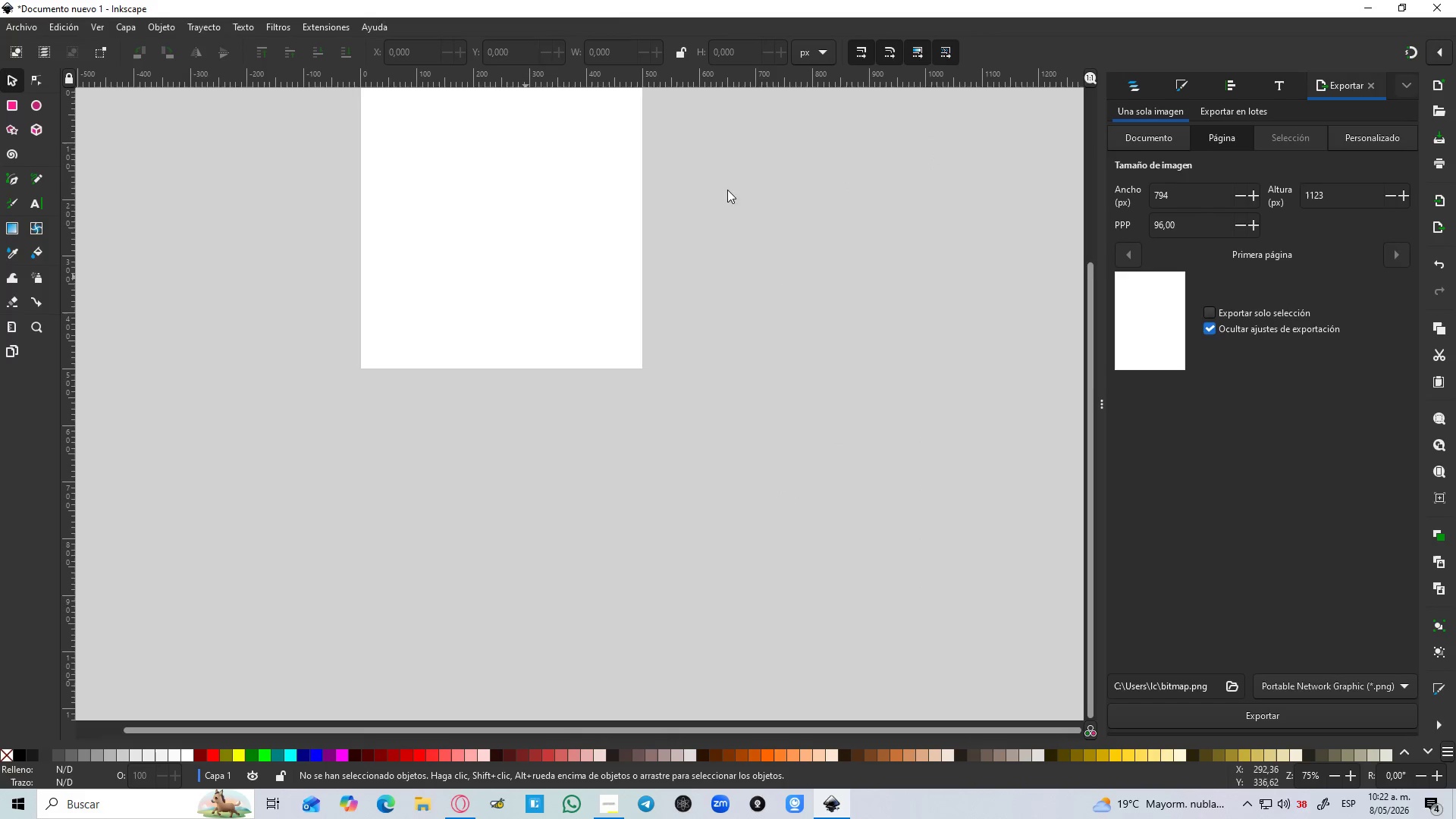 
left_click([547, 208])
 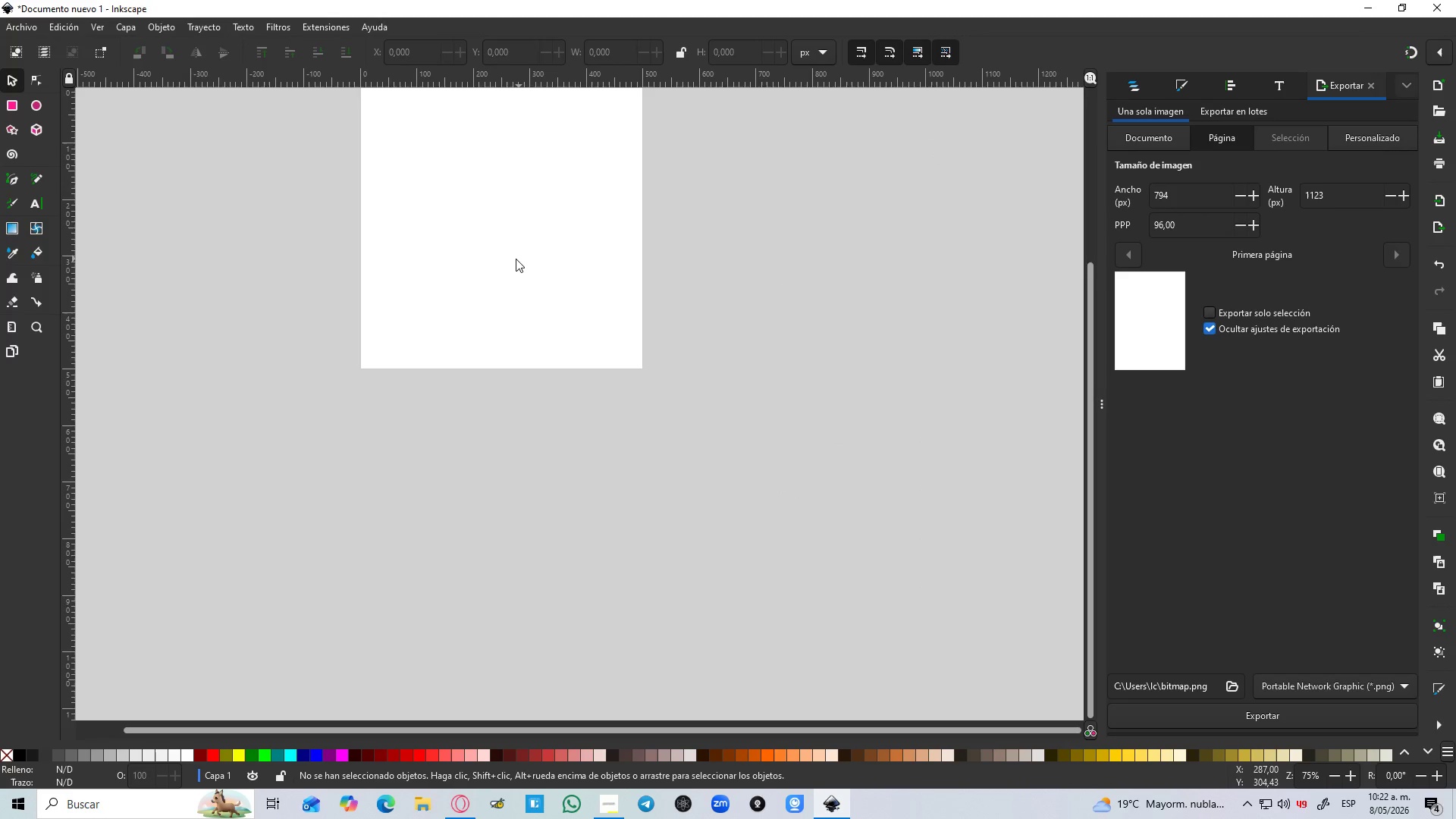 
hold_key(key=Space, duration=0.52)
 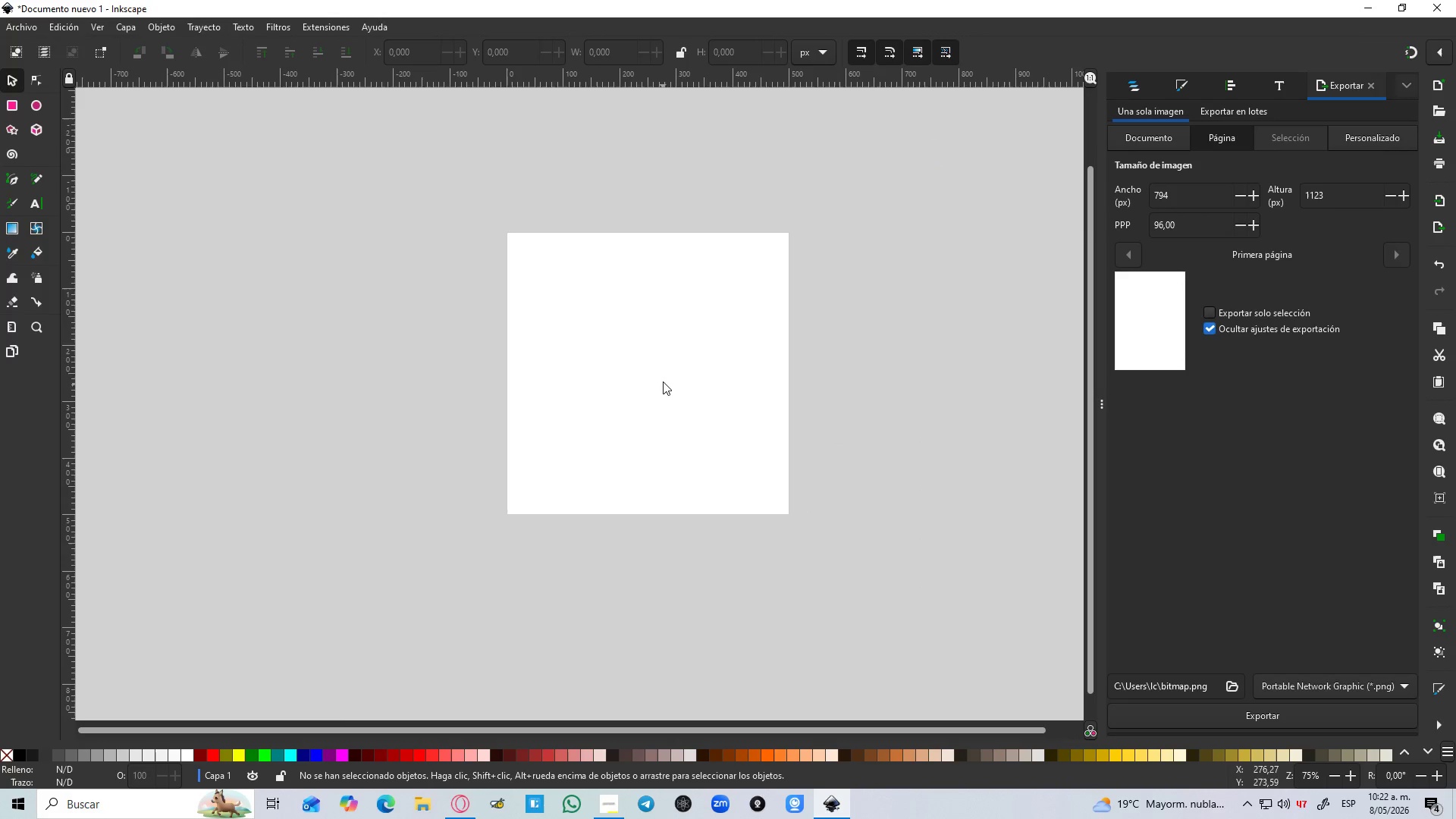 
hold_key(key=ControlLeft, duration=0.39)
scroll: coordinate [663, 374], scroll_direction: up, amount: 1.0
 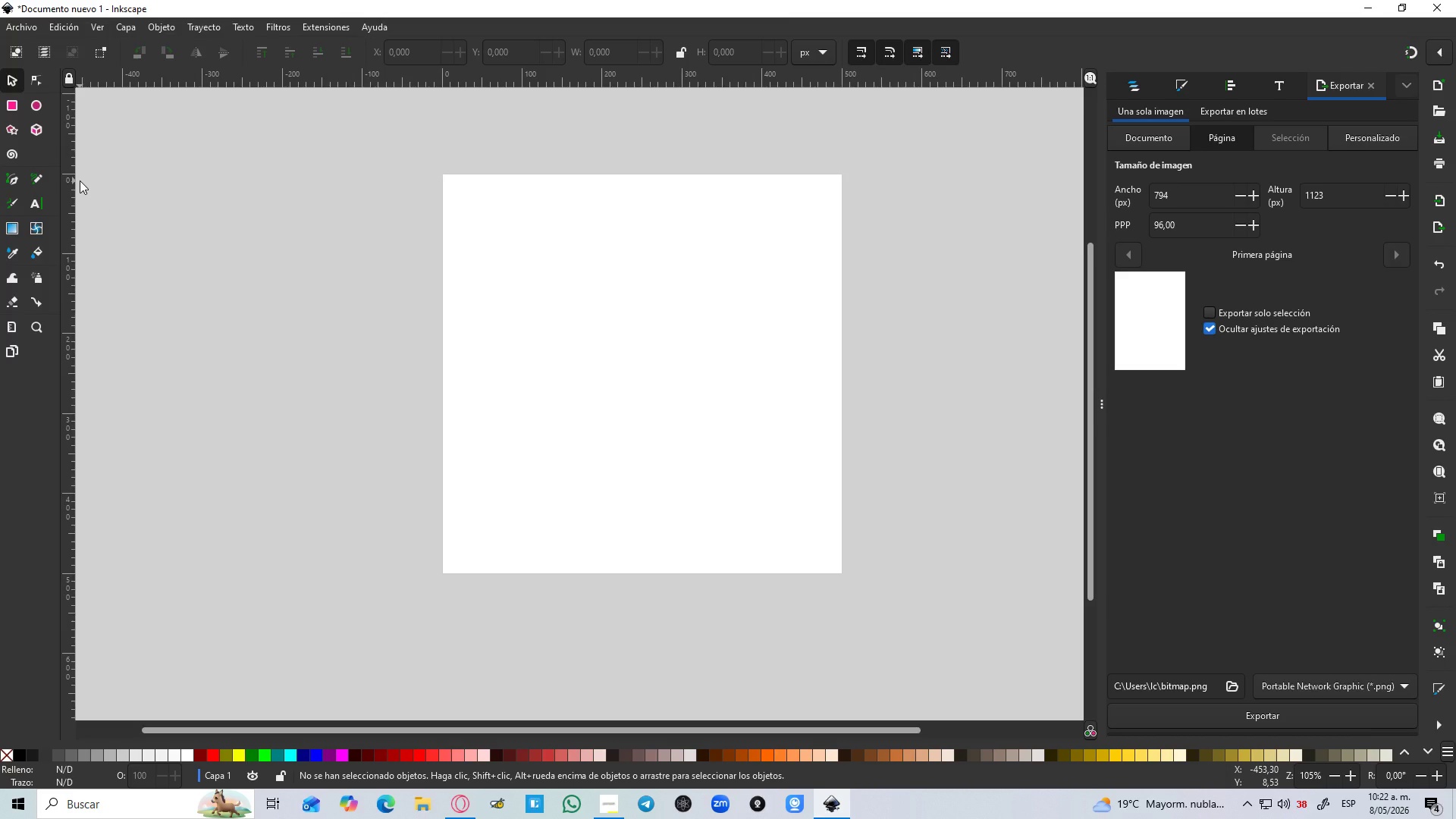 
left_click([12, 23])
 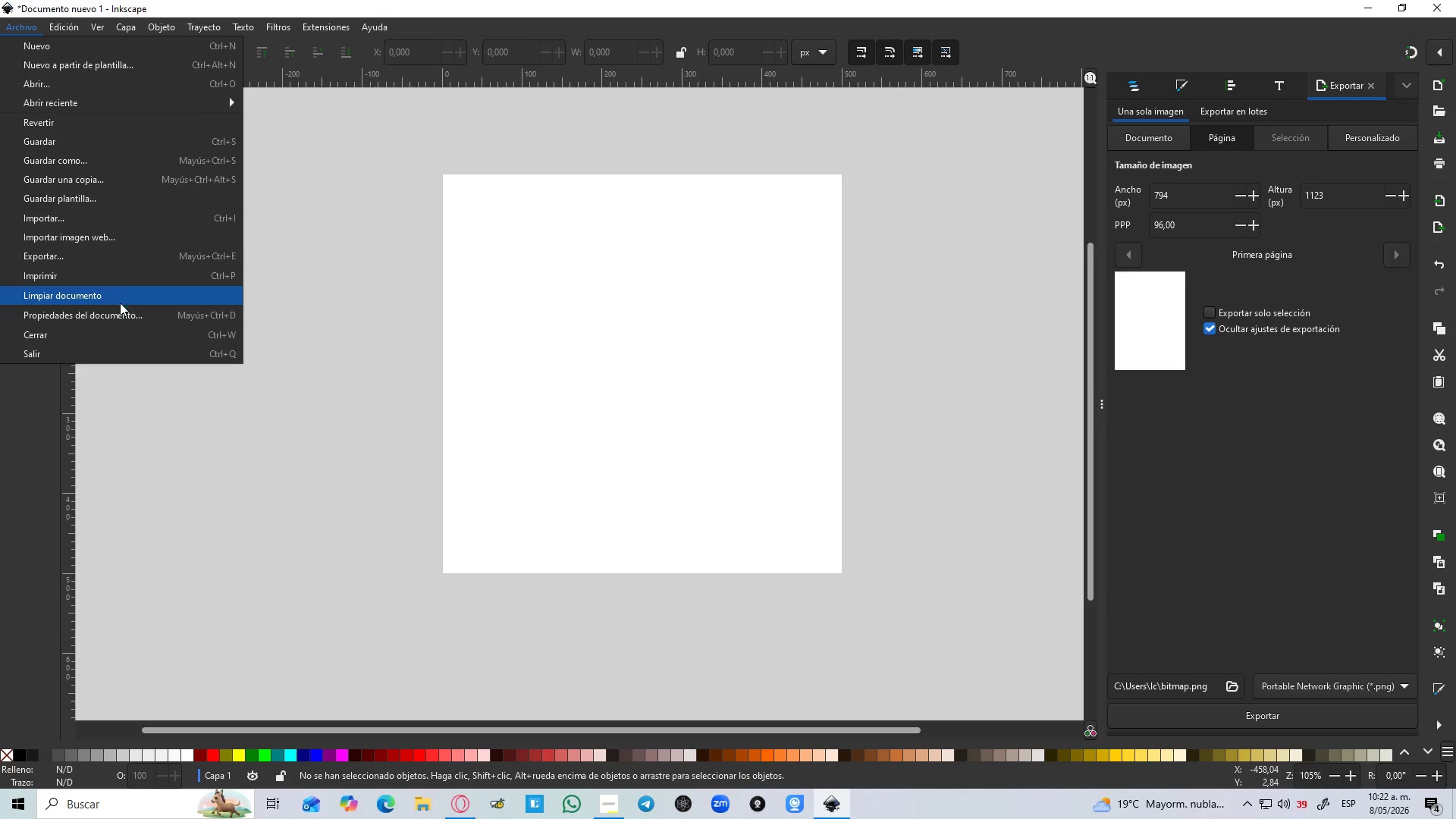 
left_click([114, 319])
 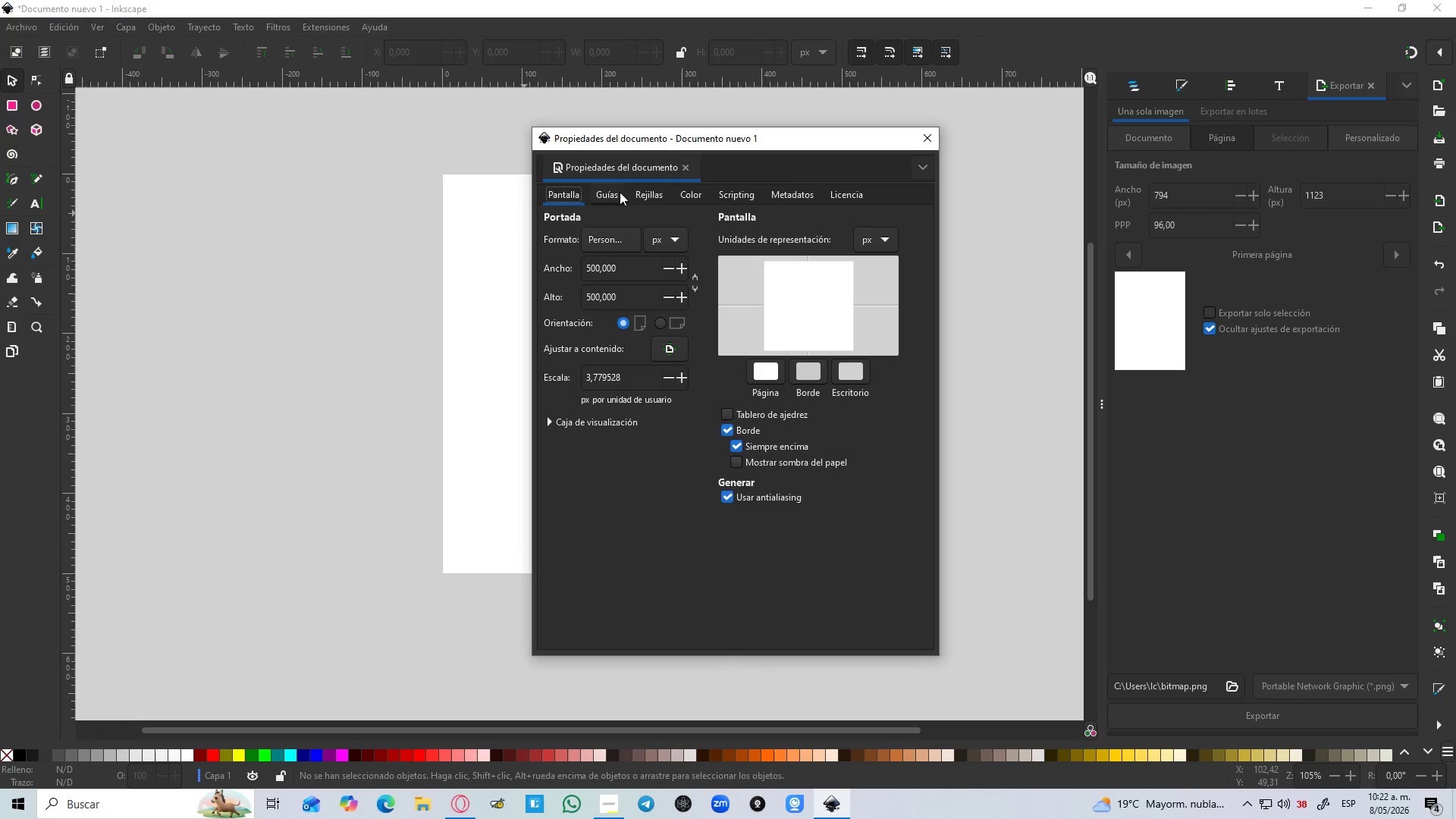 
left_click([613, 194])
 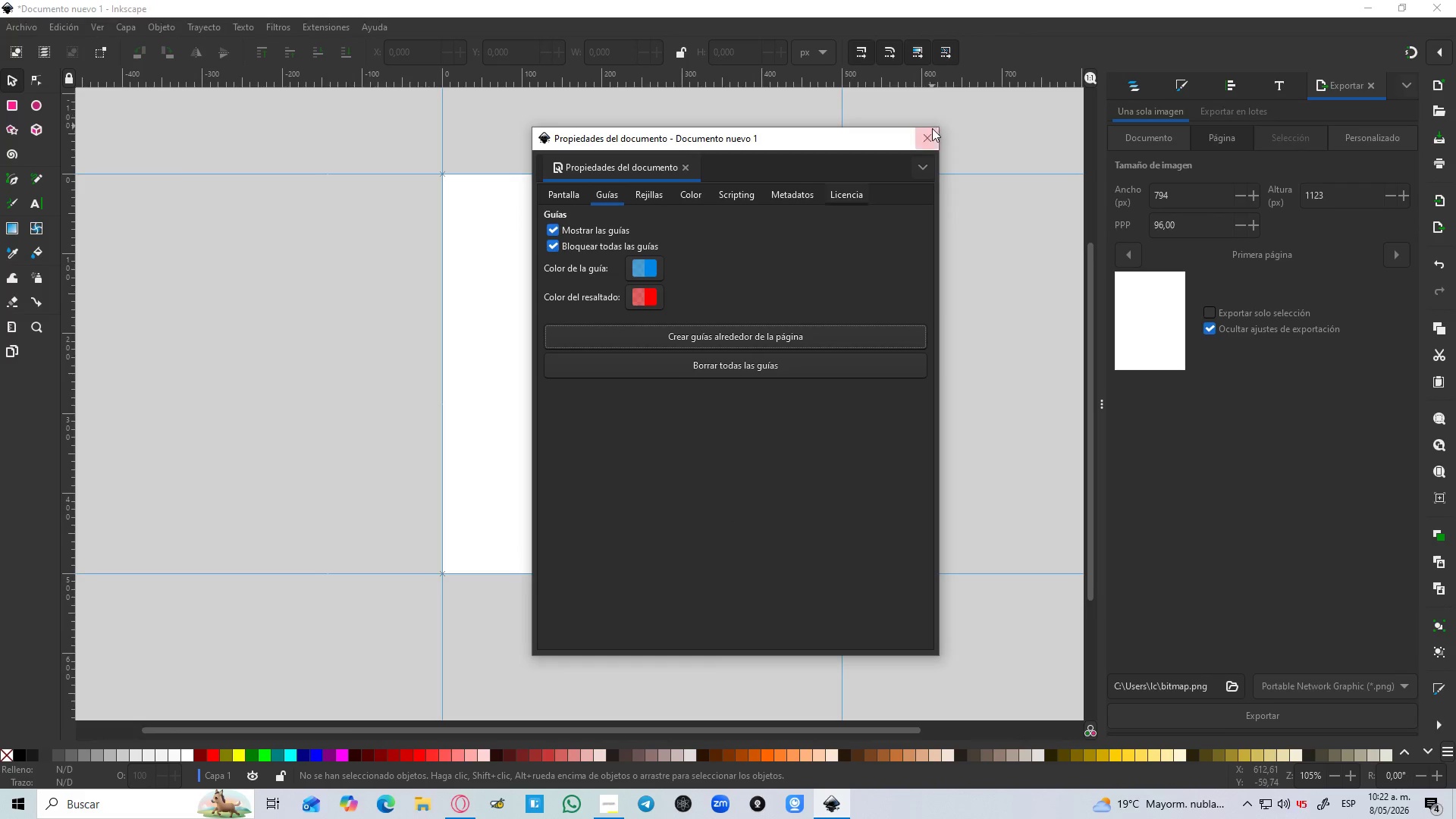 
double_click([752, 406])
 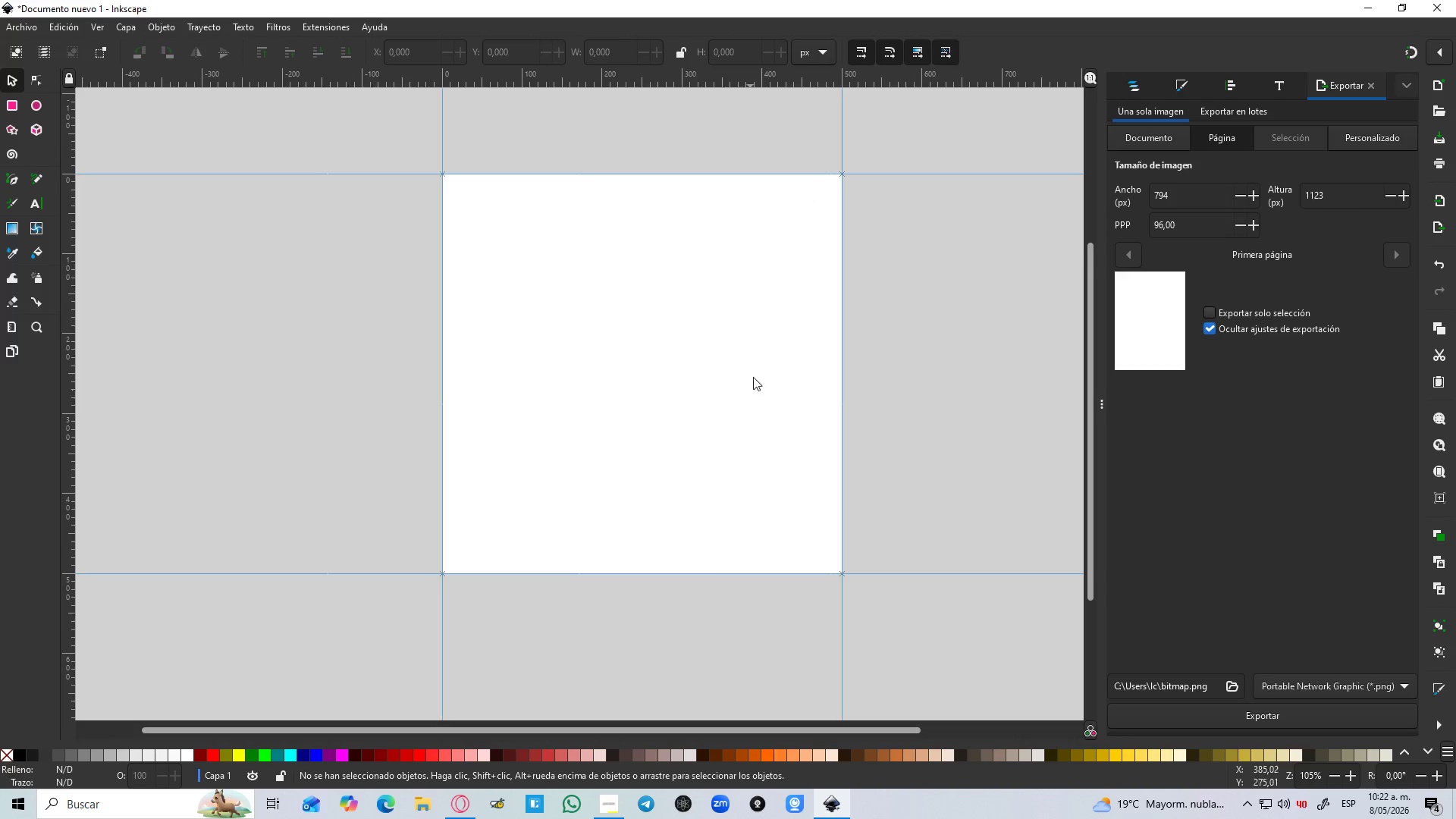 
hold_key(key=Space, duration=0.5)
 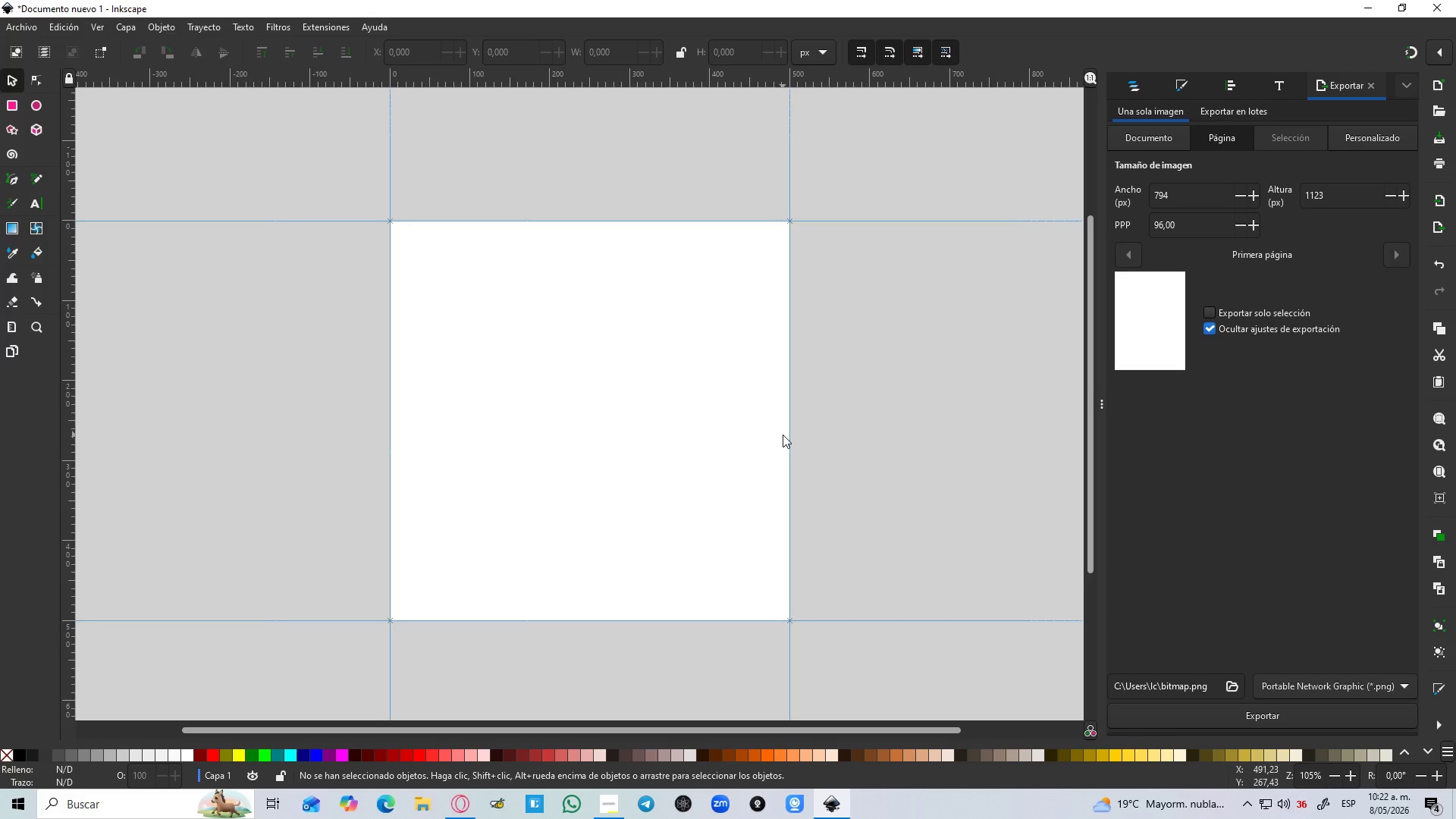 
wait(28.38)
 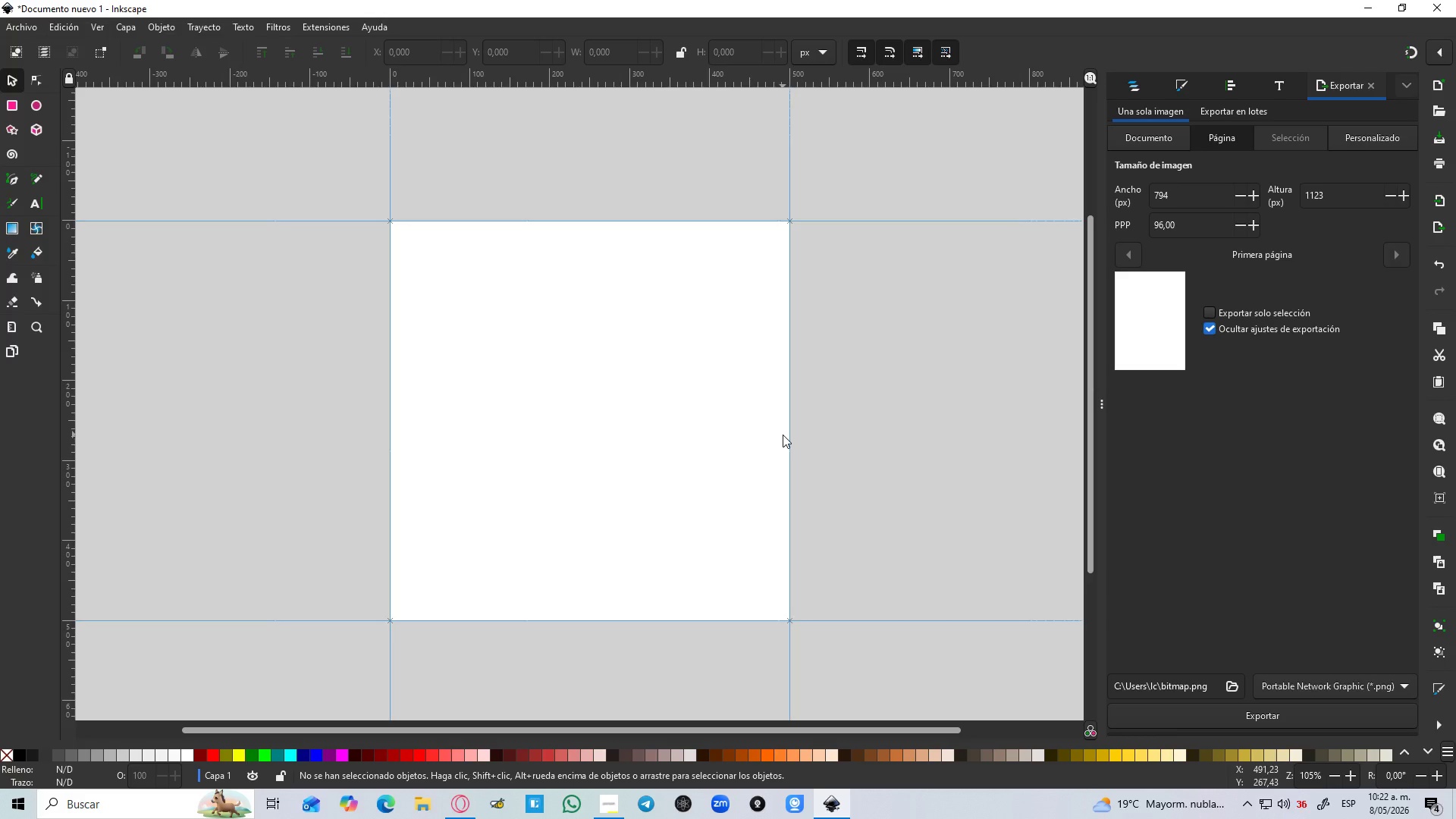 
hold_key(key=ControlLeft, duration=1.22)
scroll: coordinate [686, 382], scroll_direction: up, amount: 1.0
 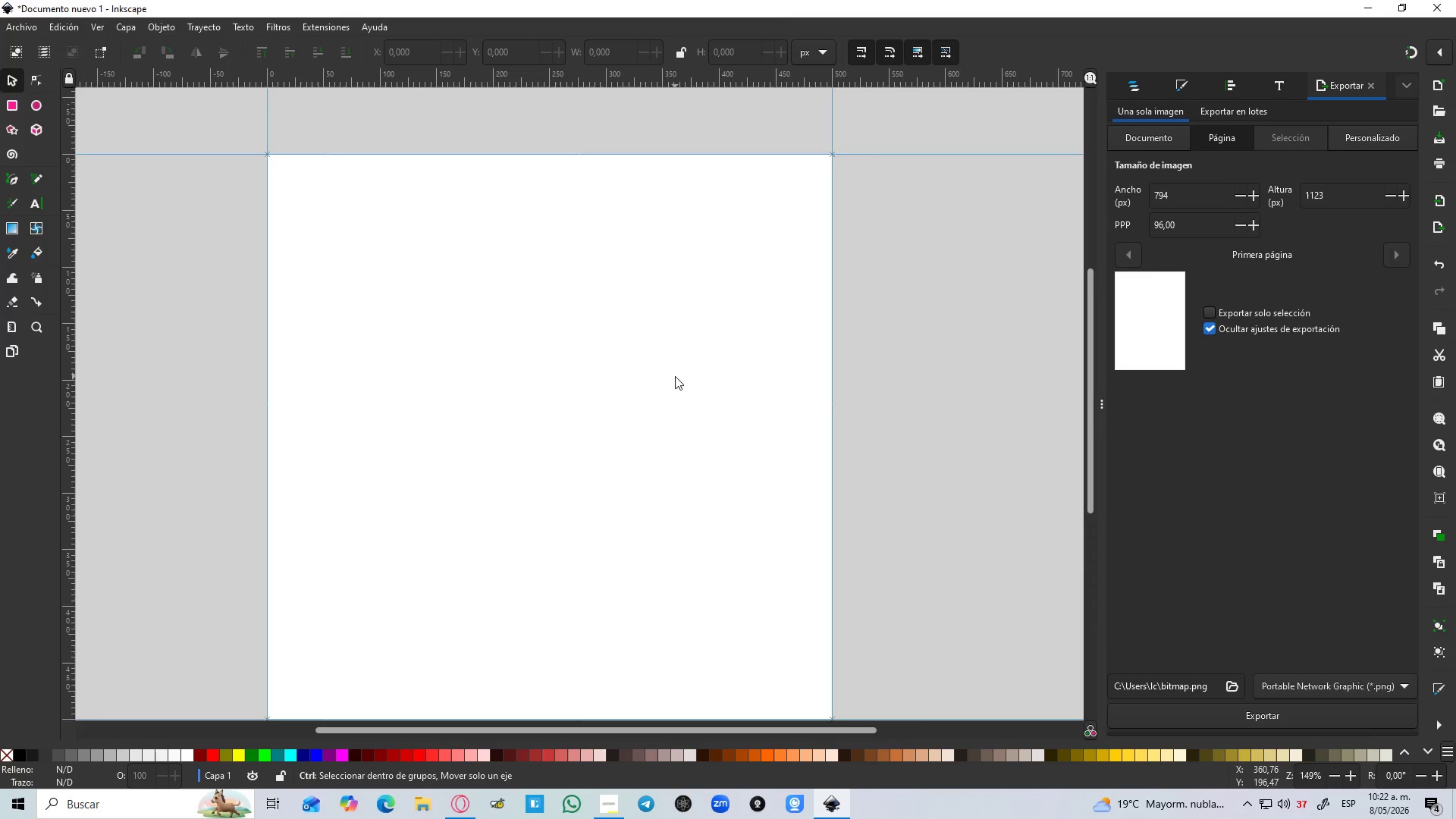 
scroll: coordinate [675, 376], scroll_direction: down, amount: 1.0
 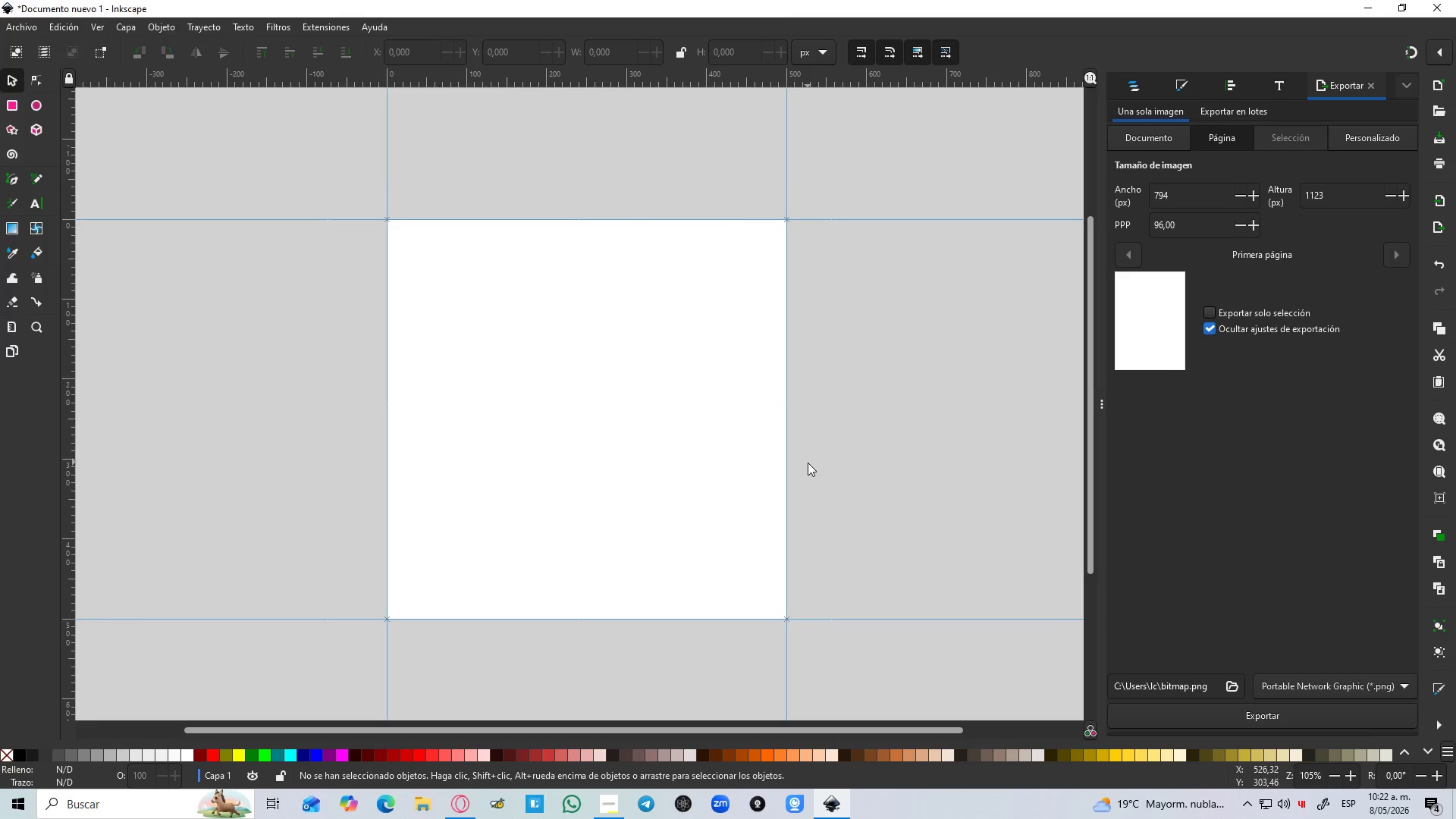 
hold_key(key=Space, duration=0.58)
 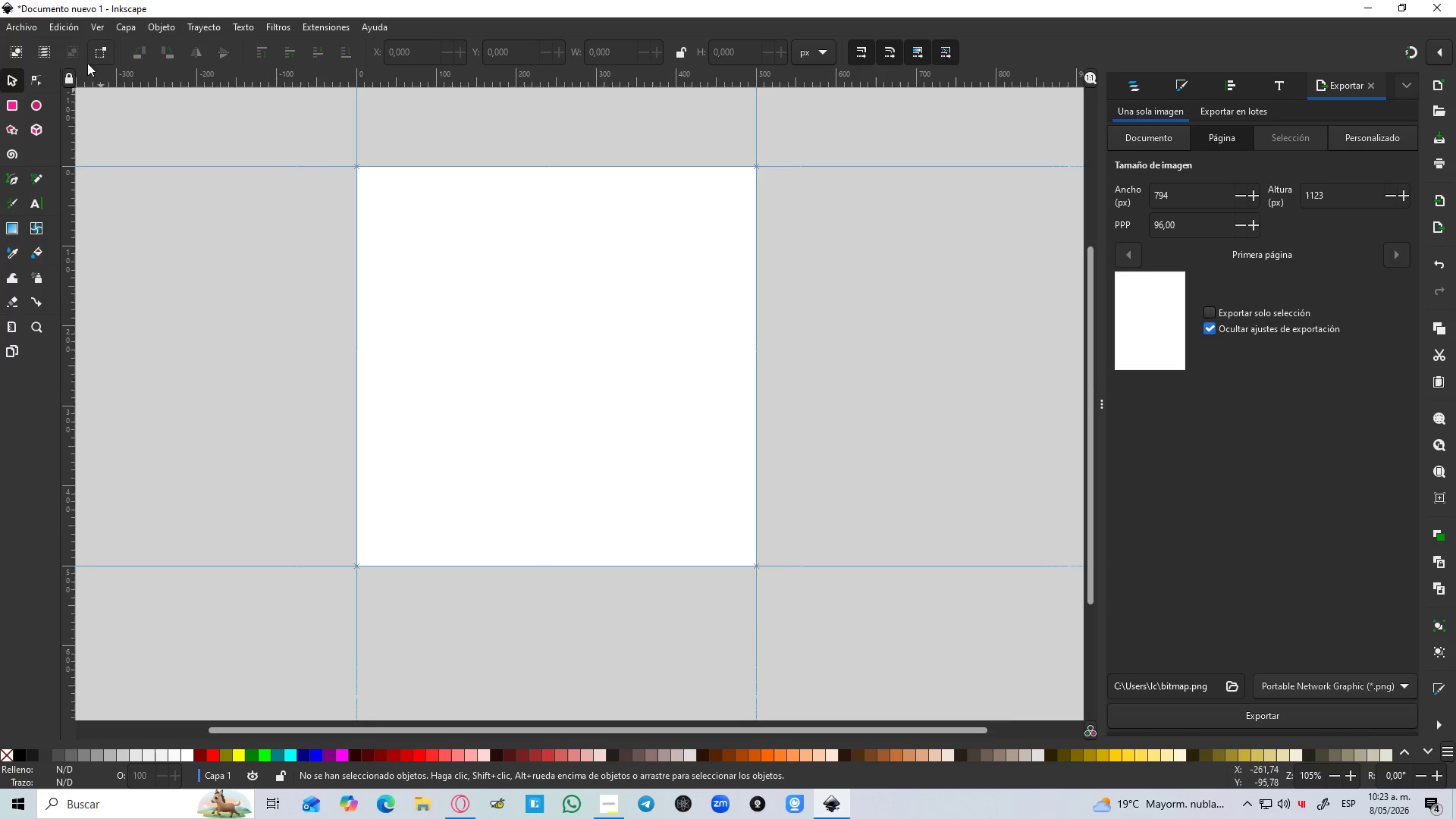 
left_click([29, 30])
 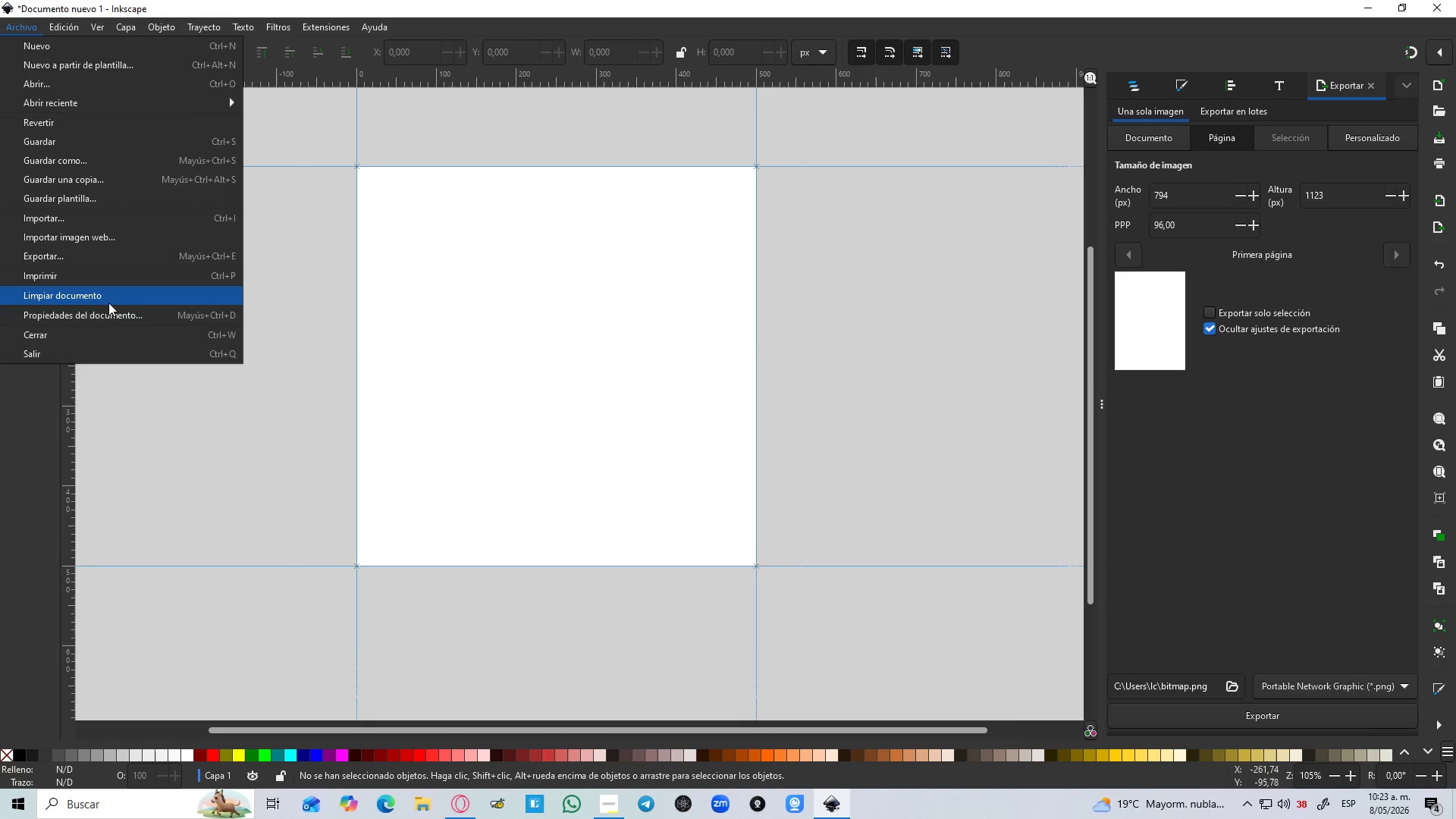 
left_click([105, 320])
 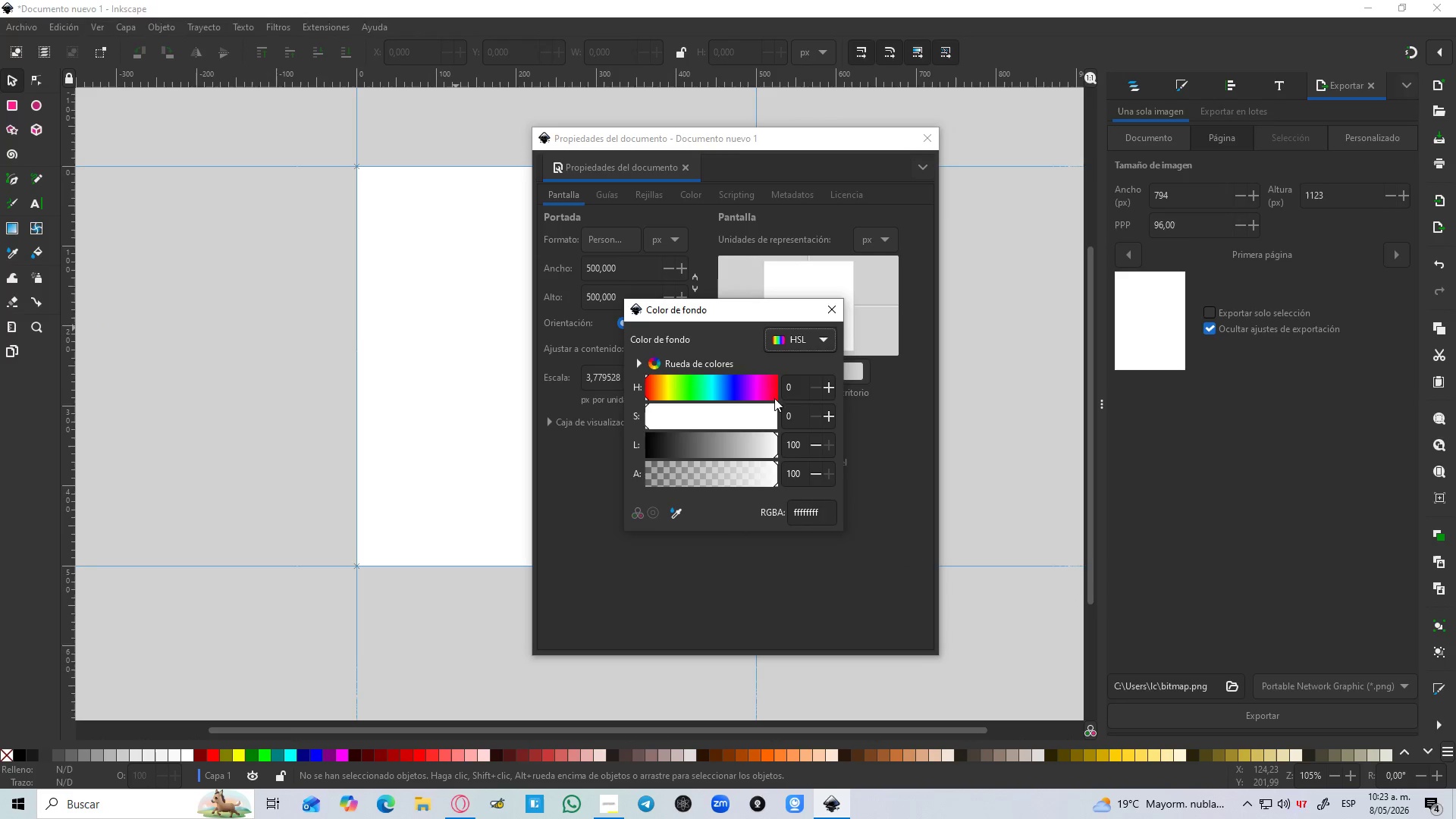 
left_click_drag(start_coordinate=[761, 440], to_coordinate=[739, 440])
 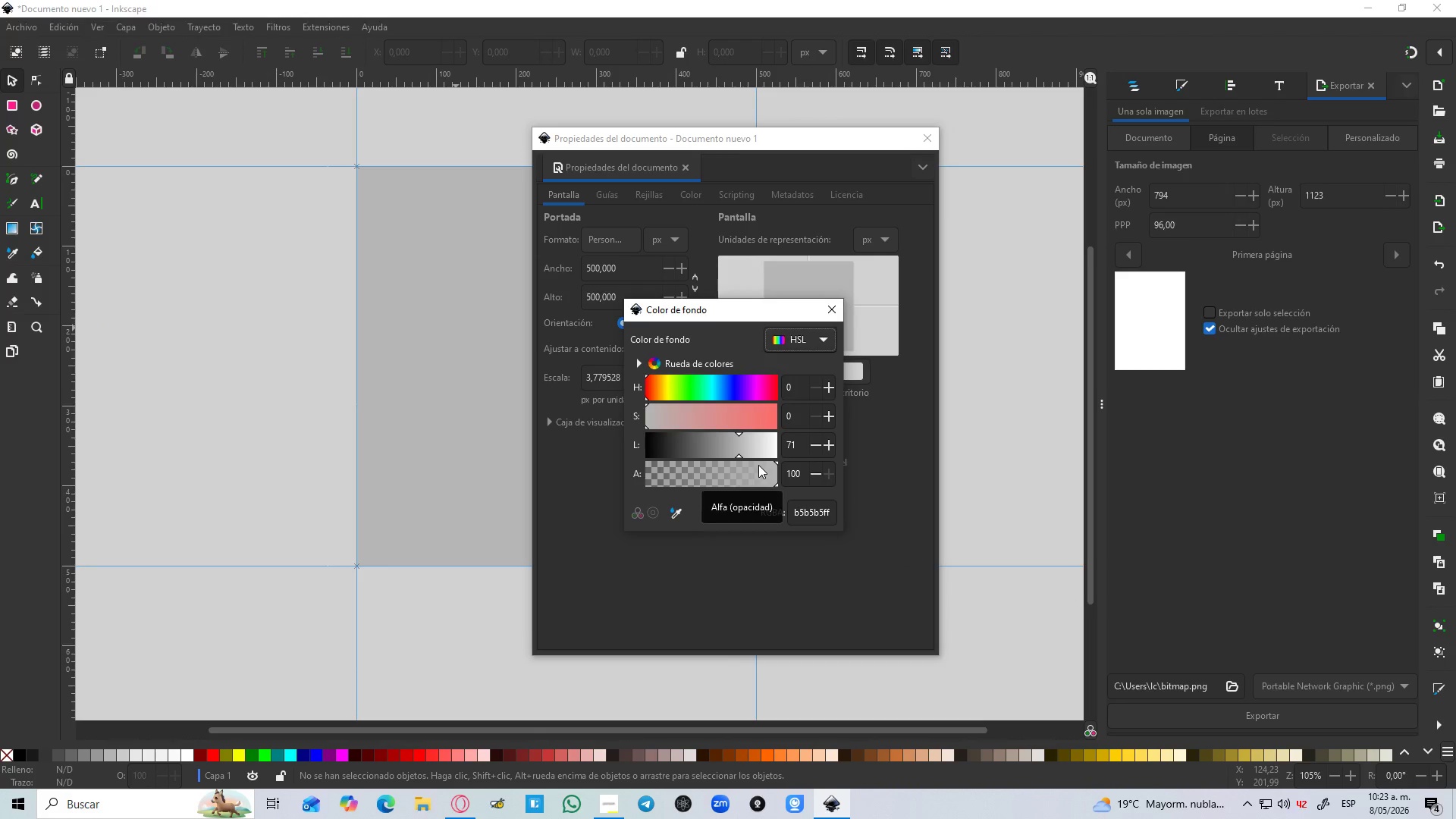 
left_click_drag(start_coordinate=[758, 466], to_coordinate=[633, 475])
 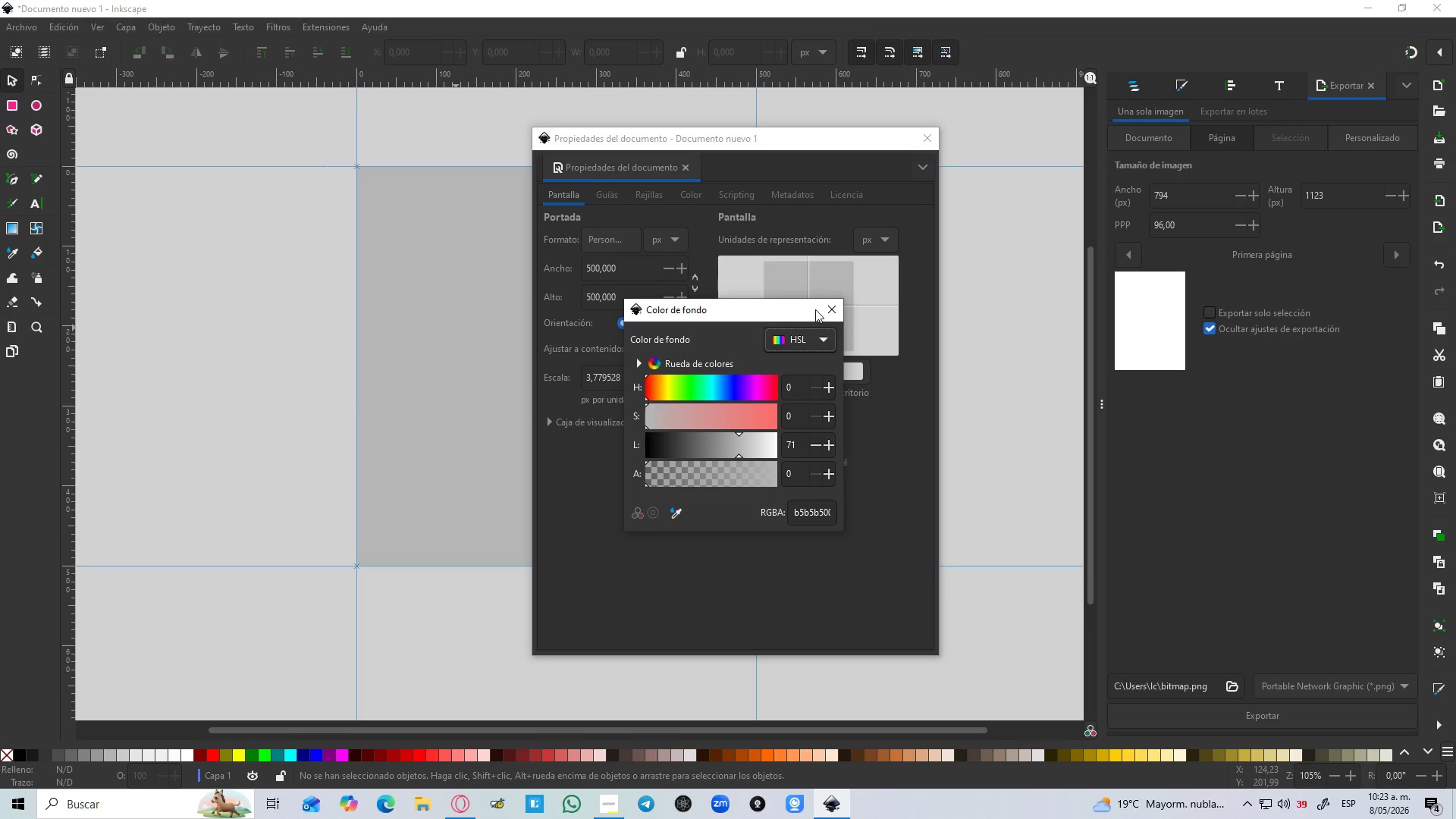 
left_click([821, 310])
 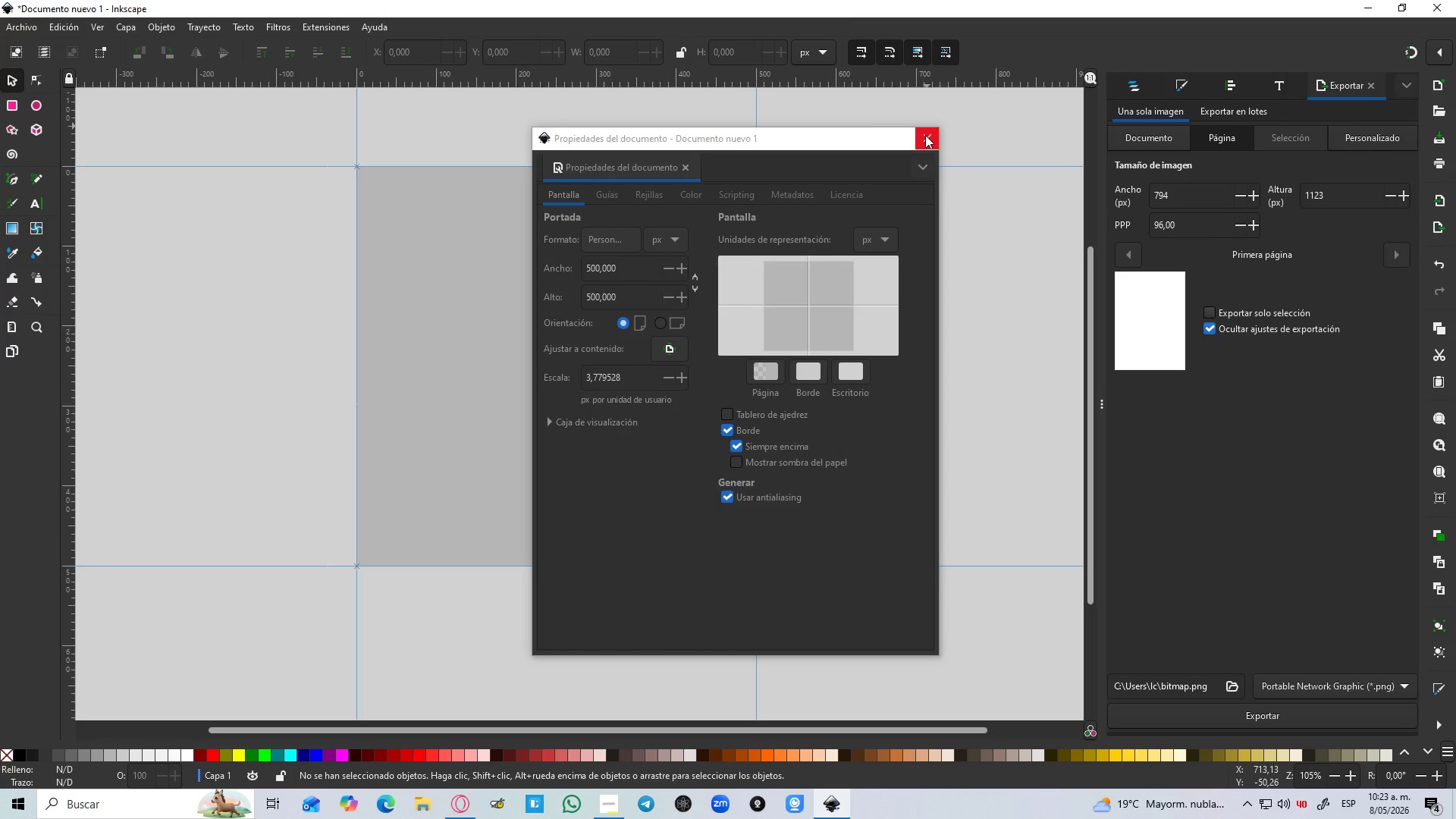 
left_click([925, 135])
 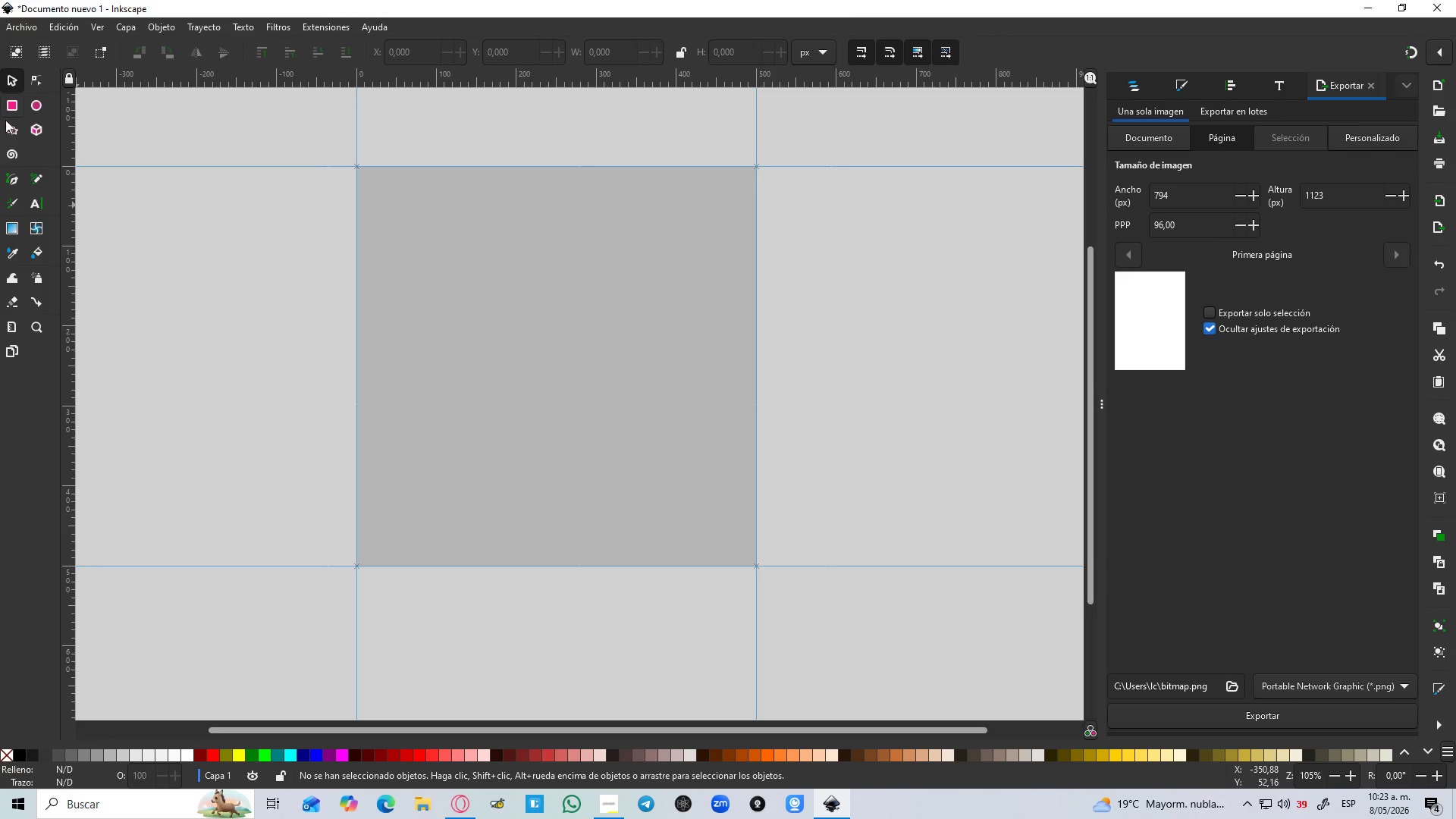 
left_click([6, 110])
 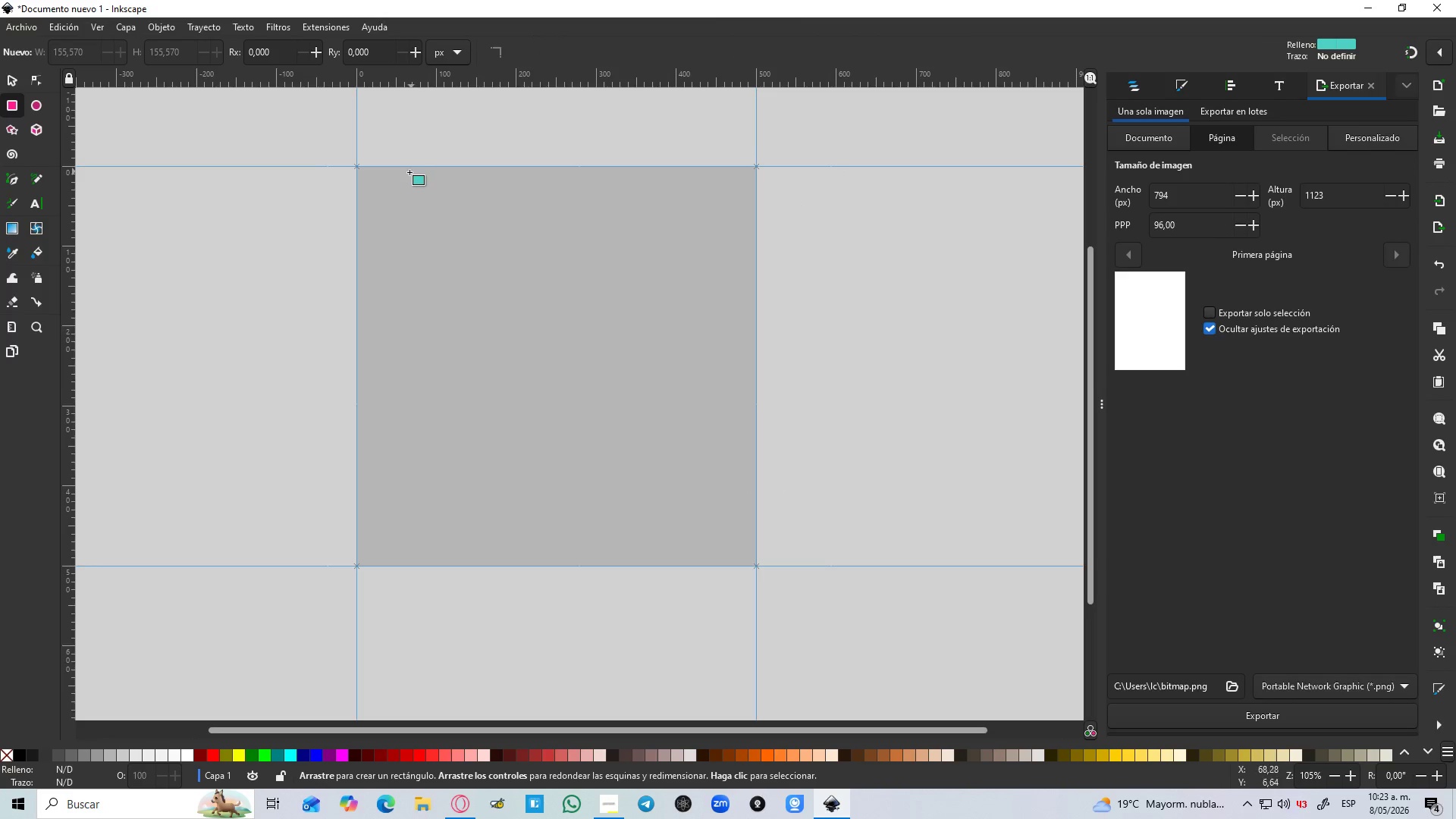 
left_click_drag(start_coordinate=[395, 168], to_coordinate=[726, 560])
 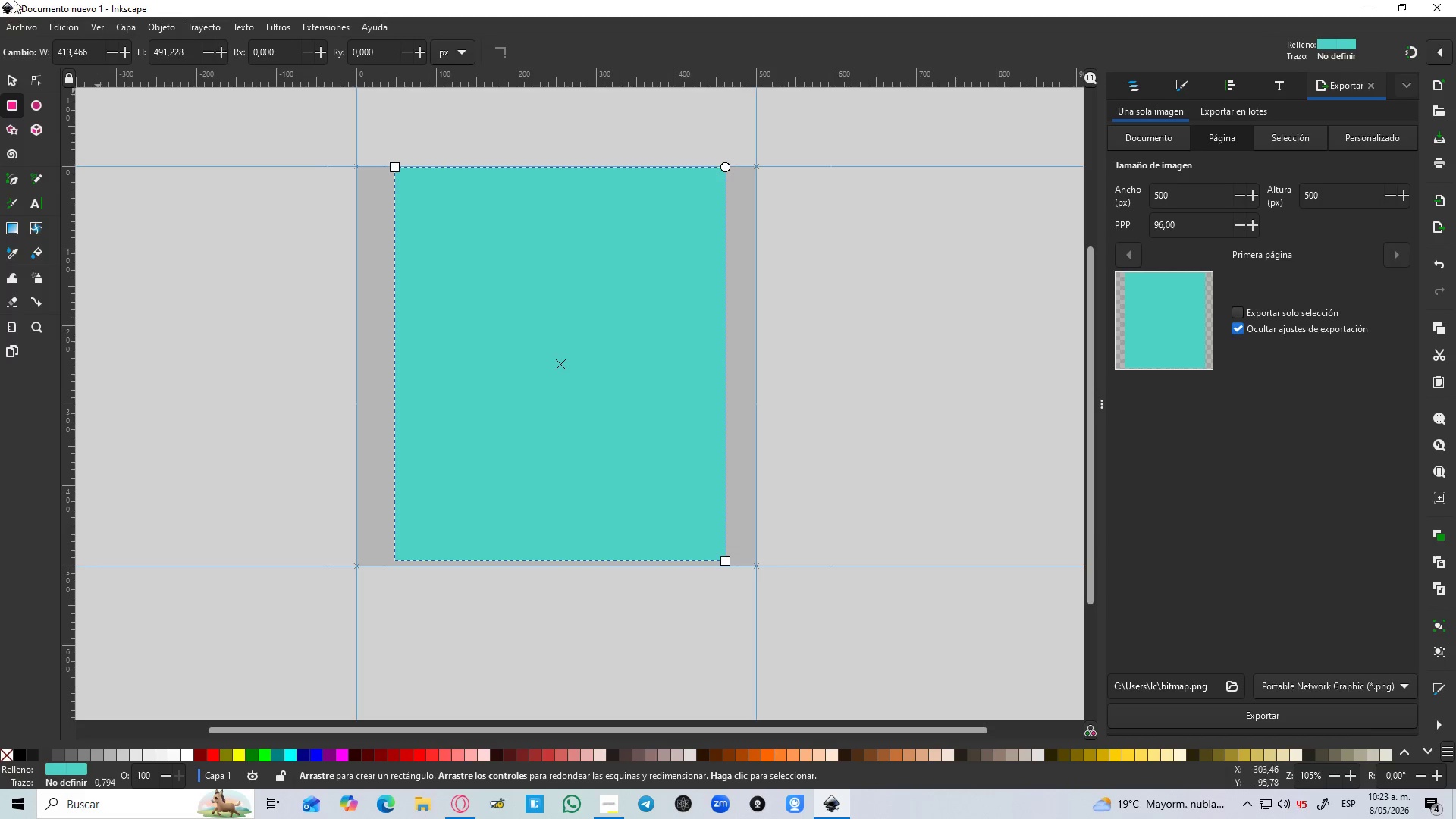 
hold_key(key=ControlLeft, duration=1.51)
 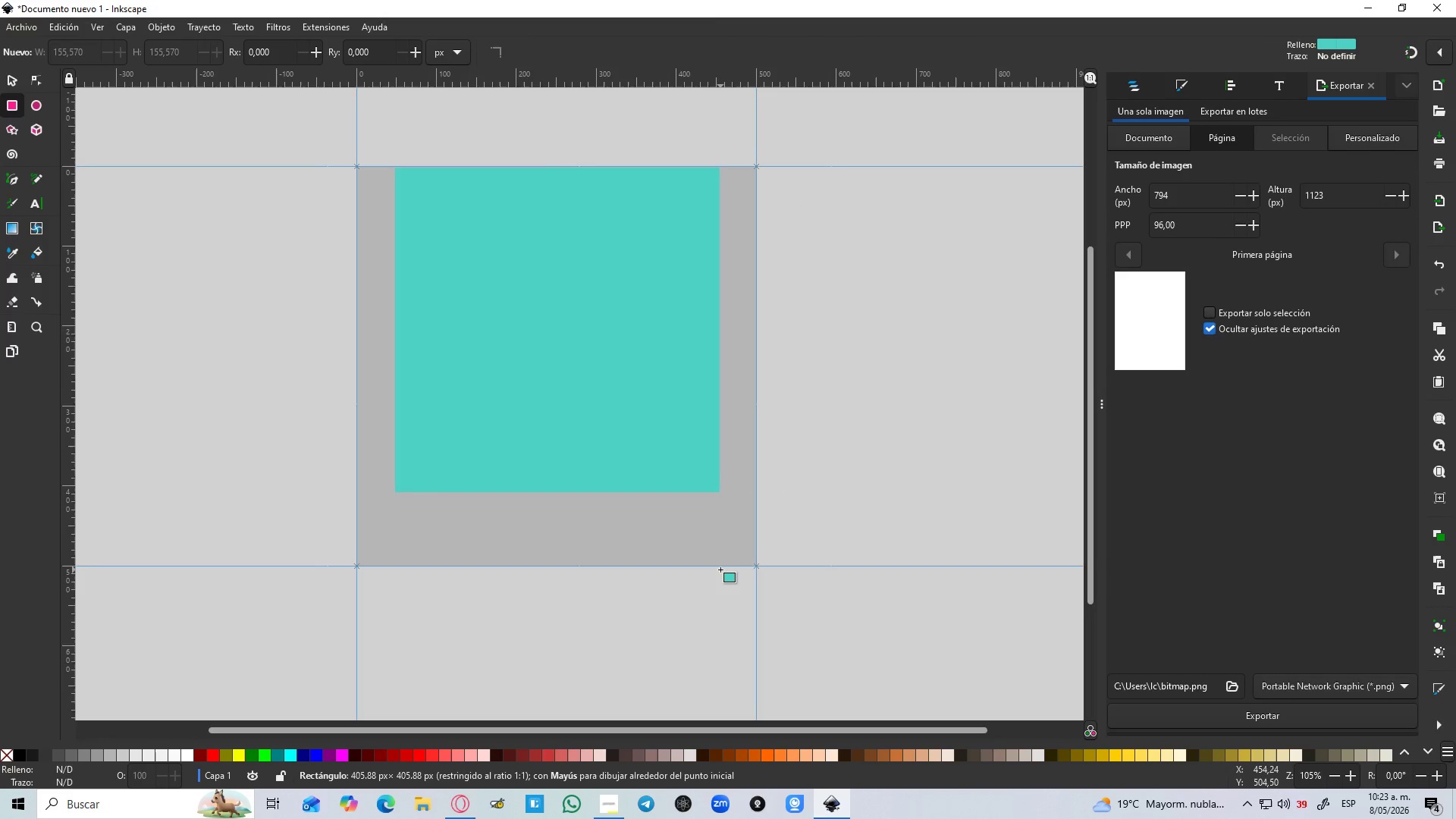 
key(Control+ControlLeft)
 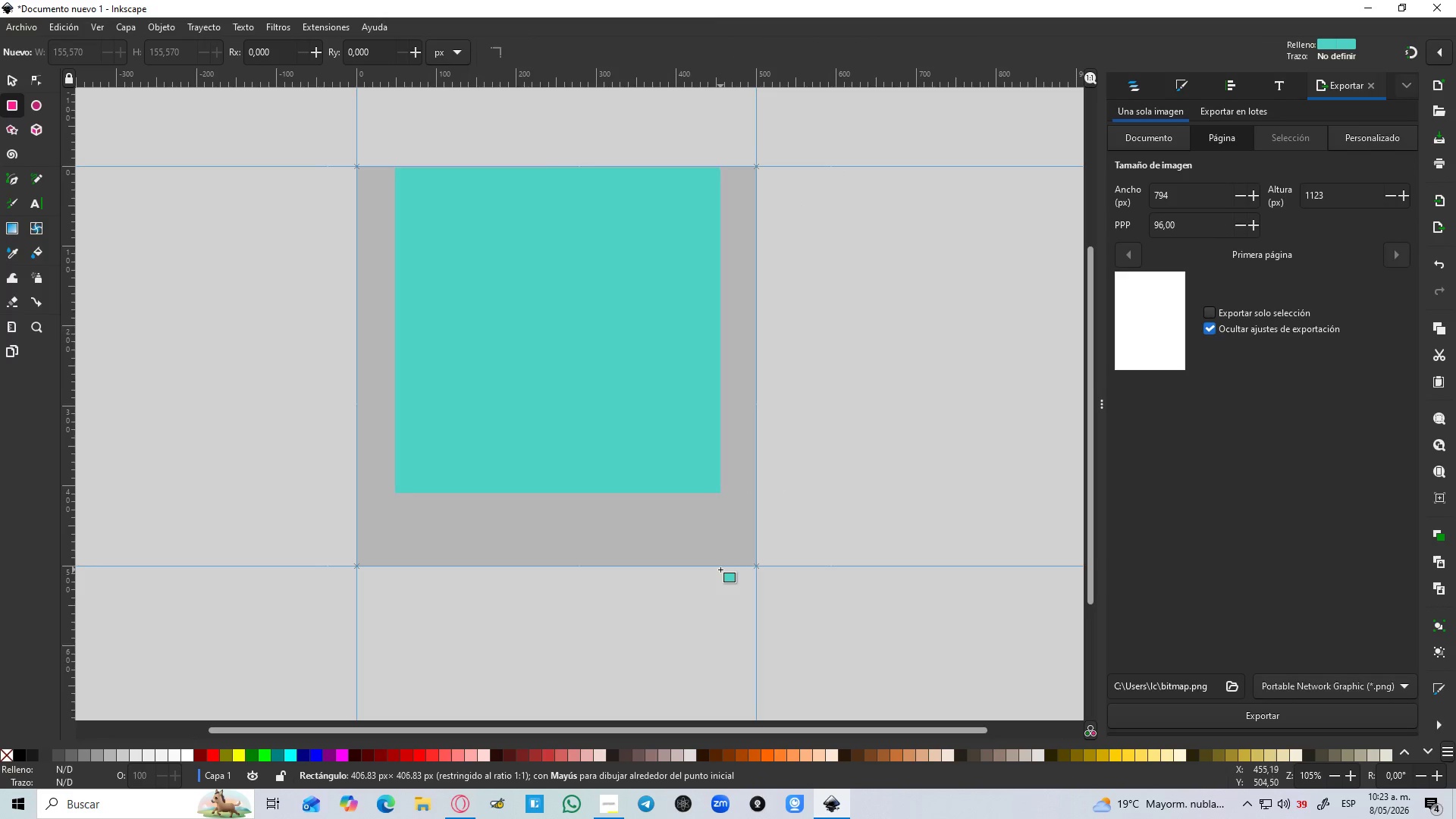 
key(Control+ControlLeft)
 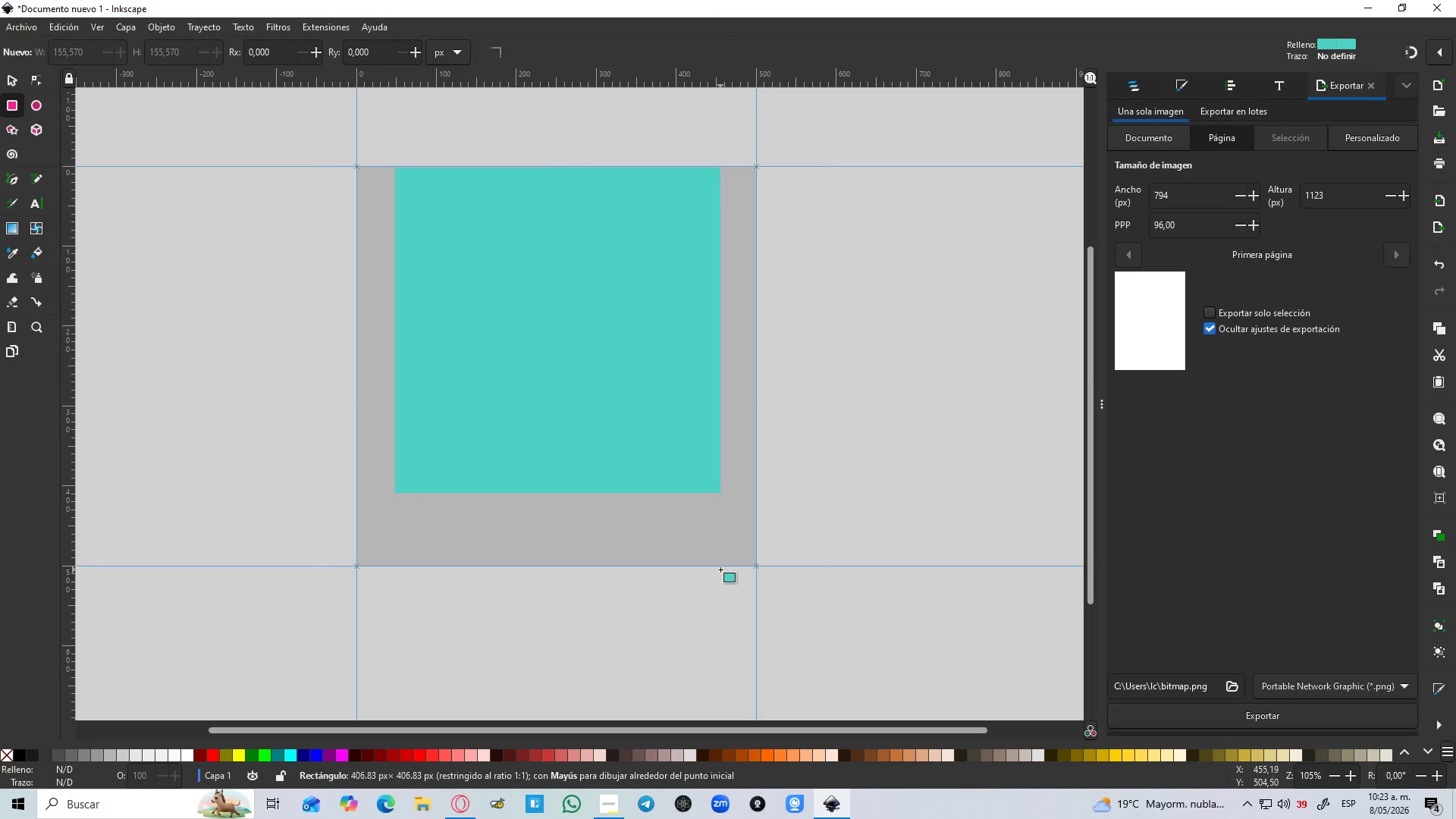 
key(Control+ControlLeft)
 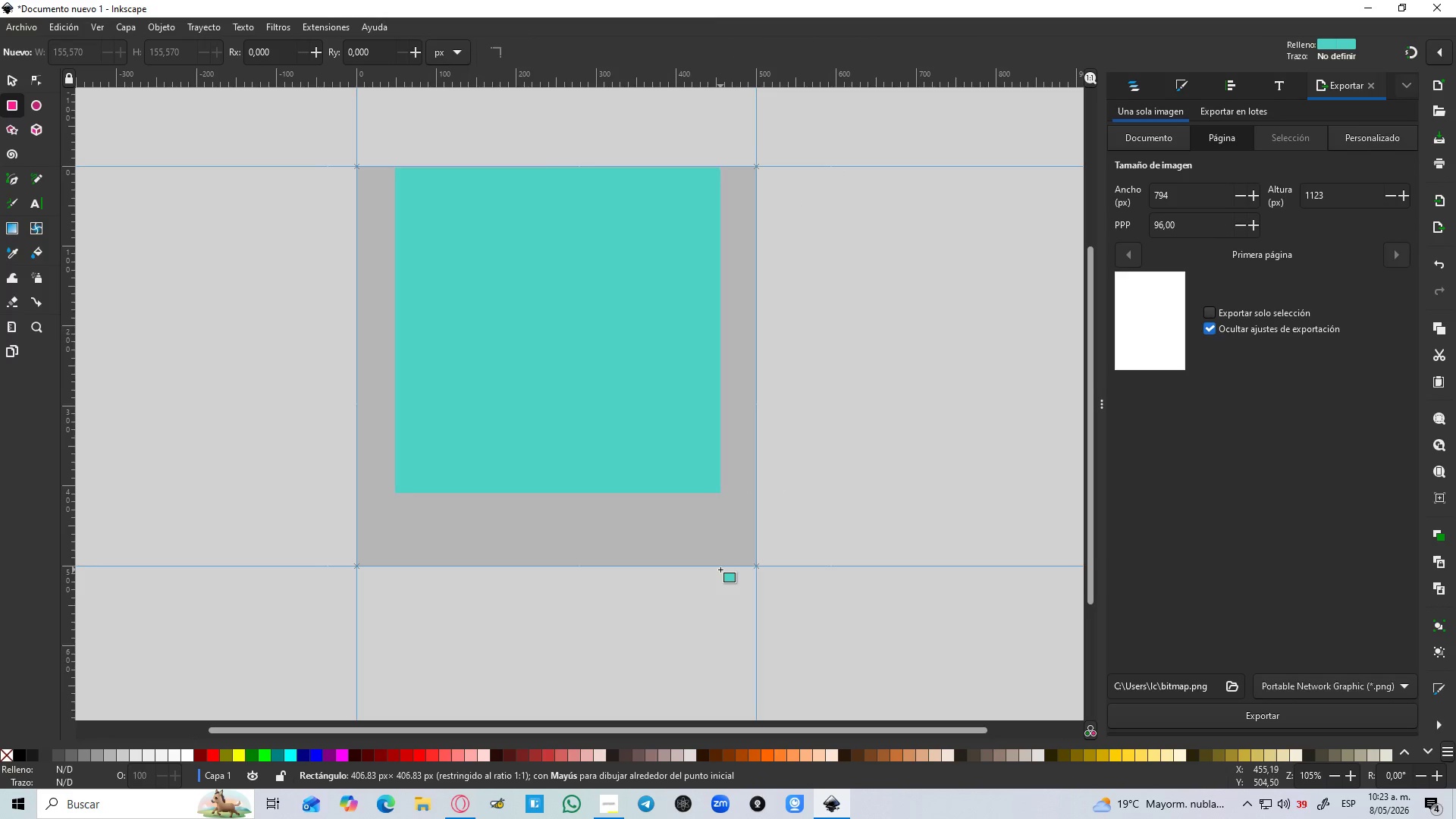 
key(Control+ControlLeft)
 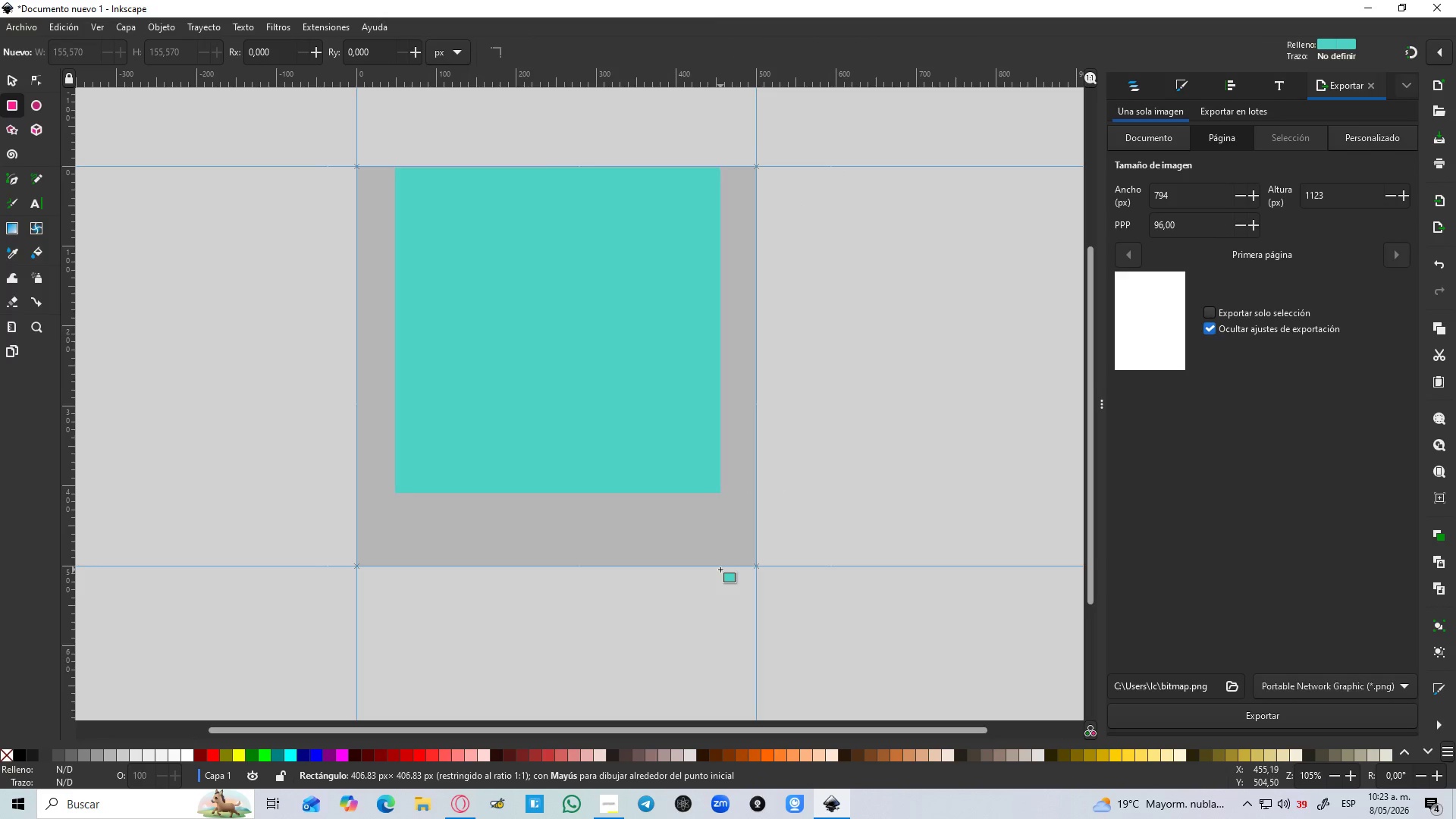 
key(Control+ControlLeft)
 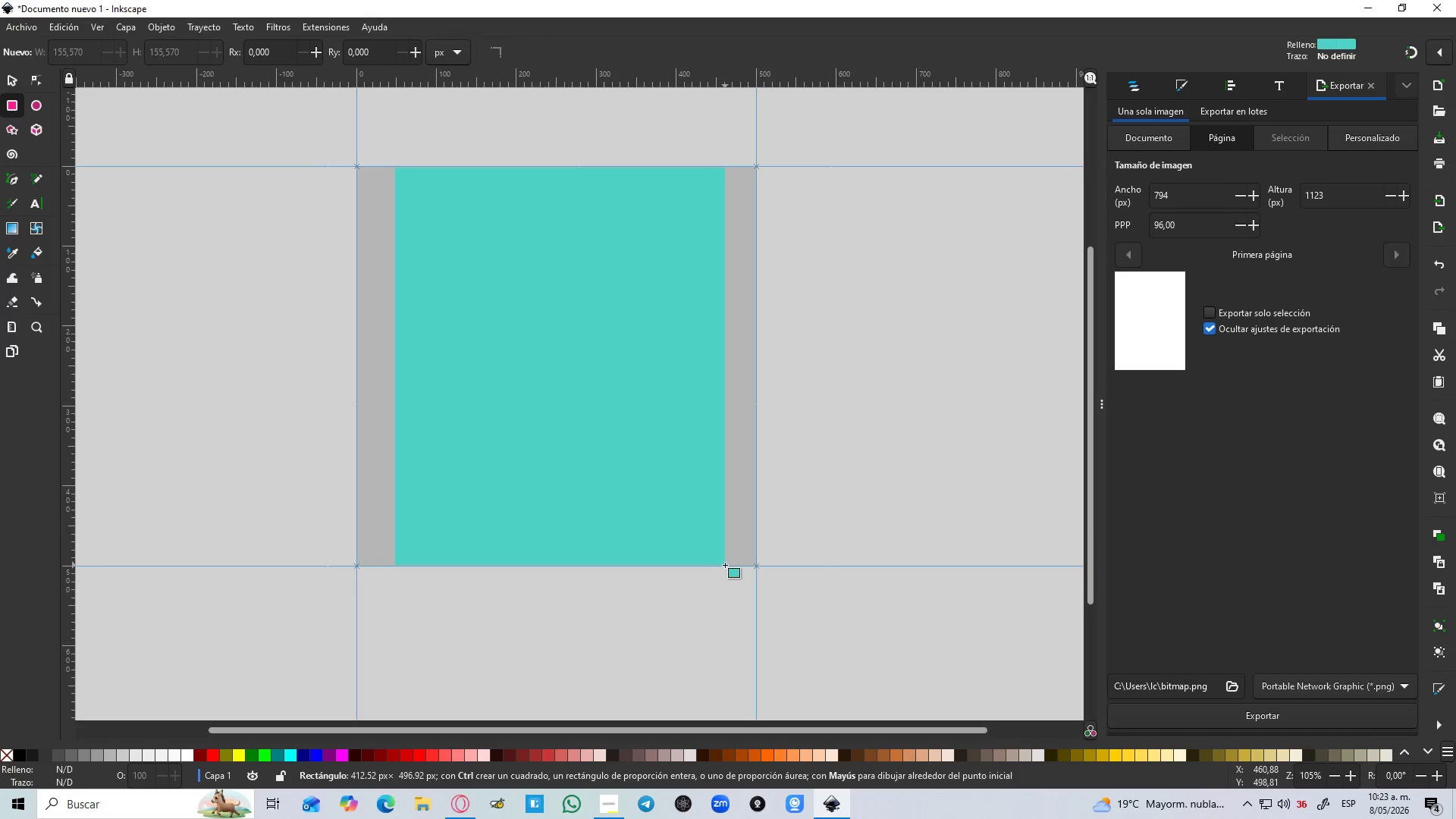 
left_click([5, 76])
 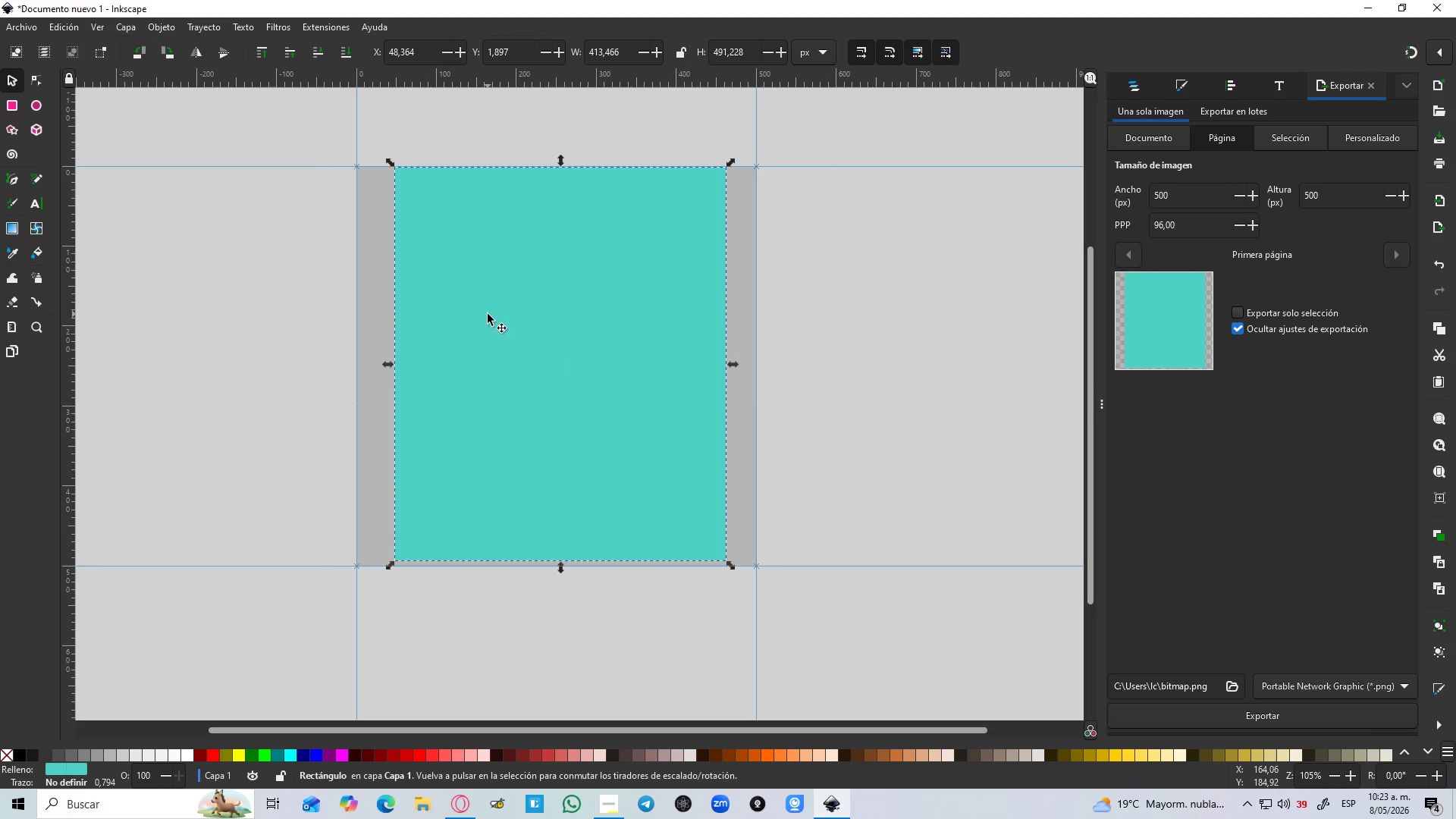 
left_click([507, 405])
 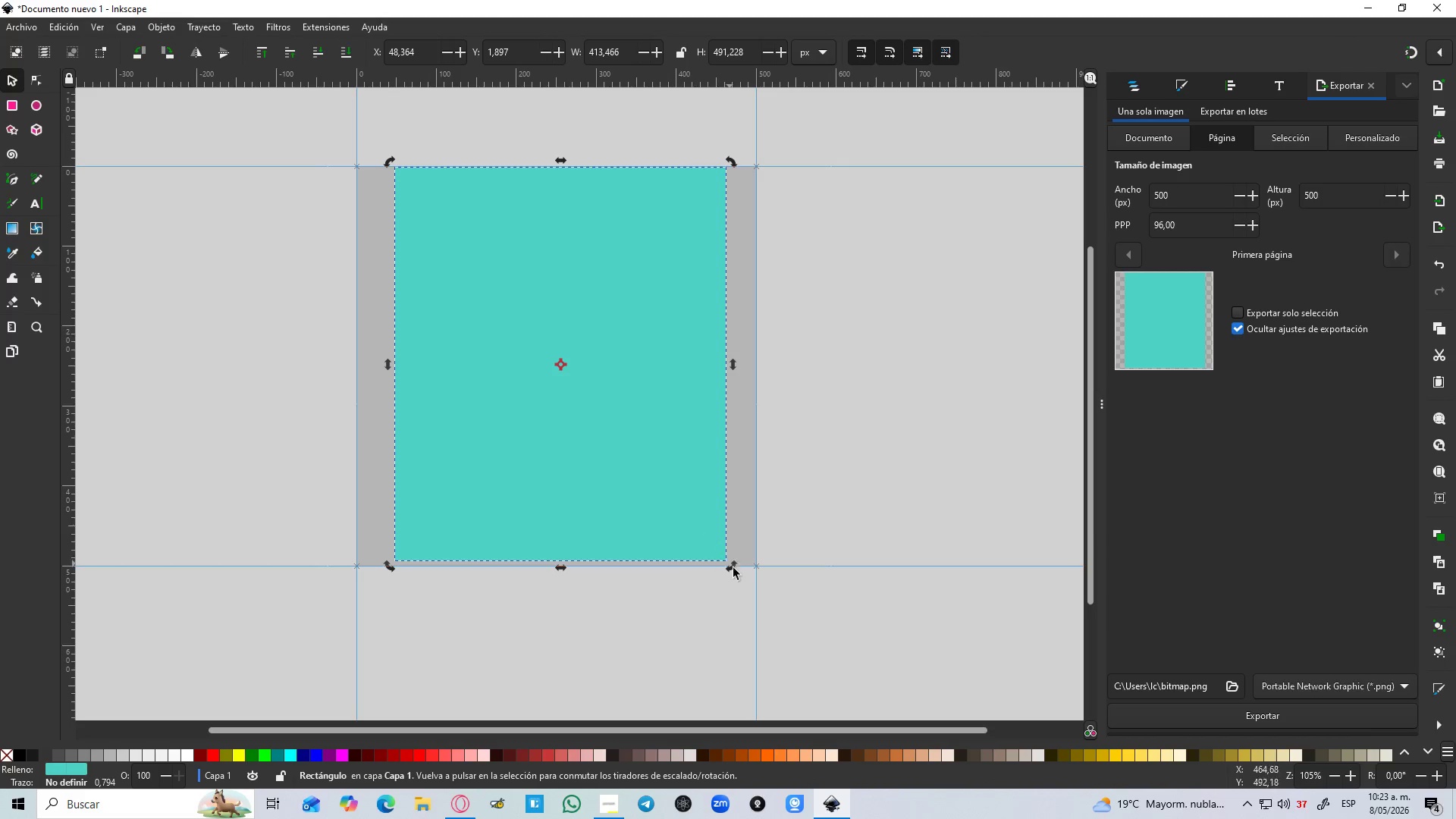 
hold_key(key=ControlLeft, duration=0.55)
 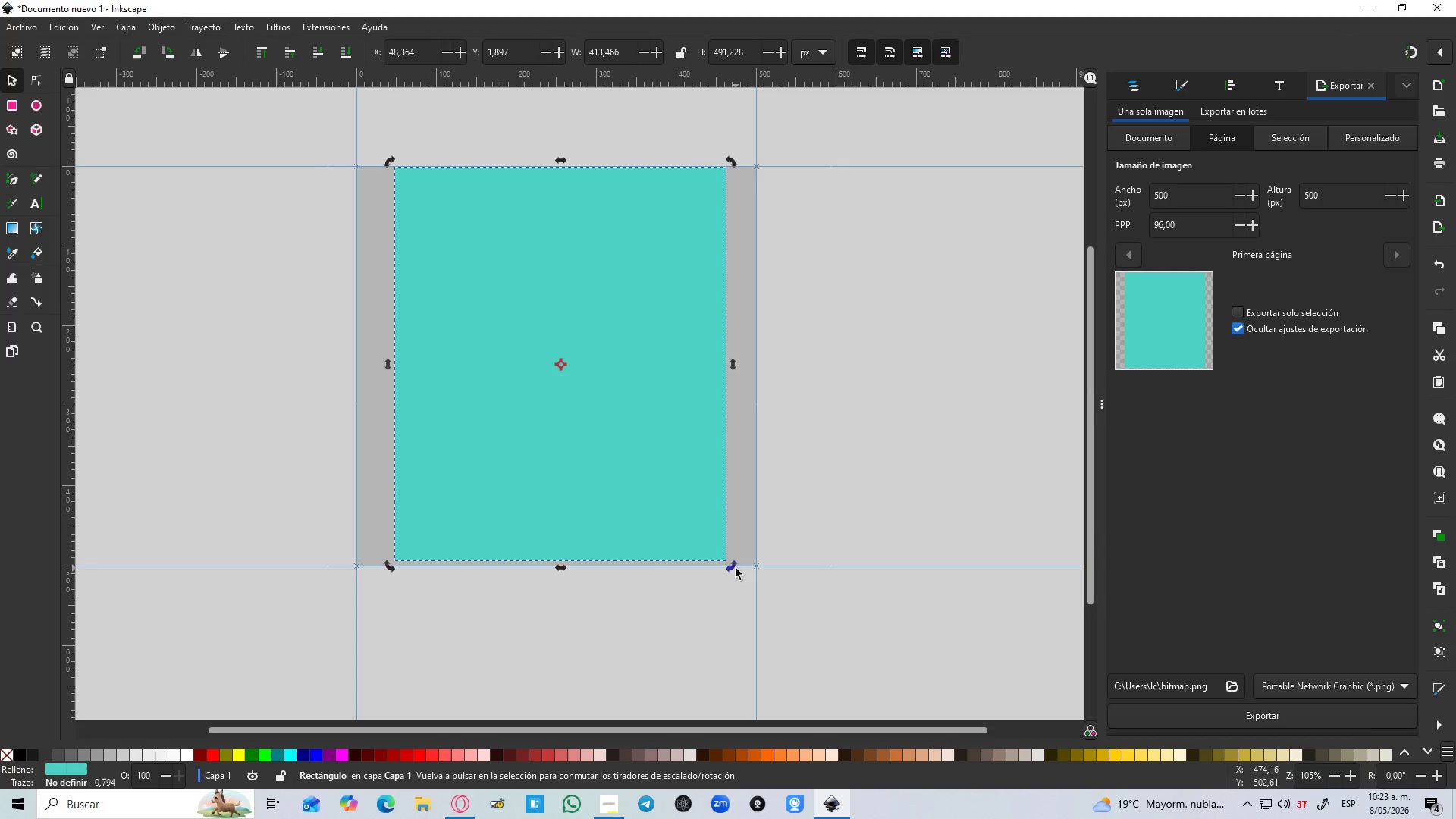 
left_click_drag(start_coordinate=[735, 568], to_coordinate=[786, 479])
 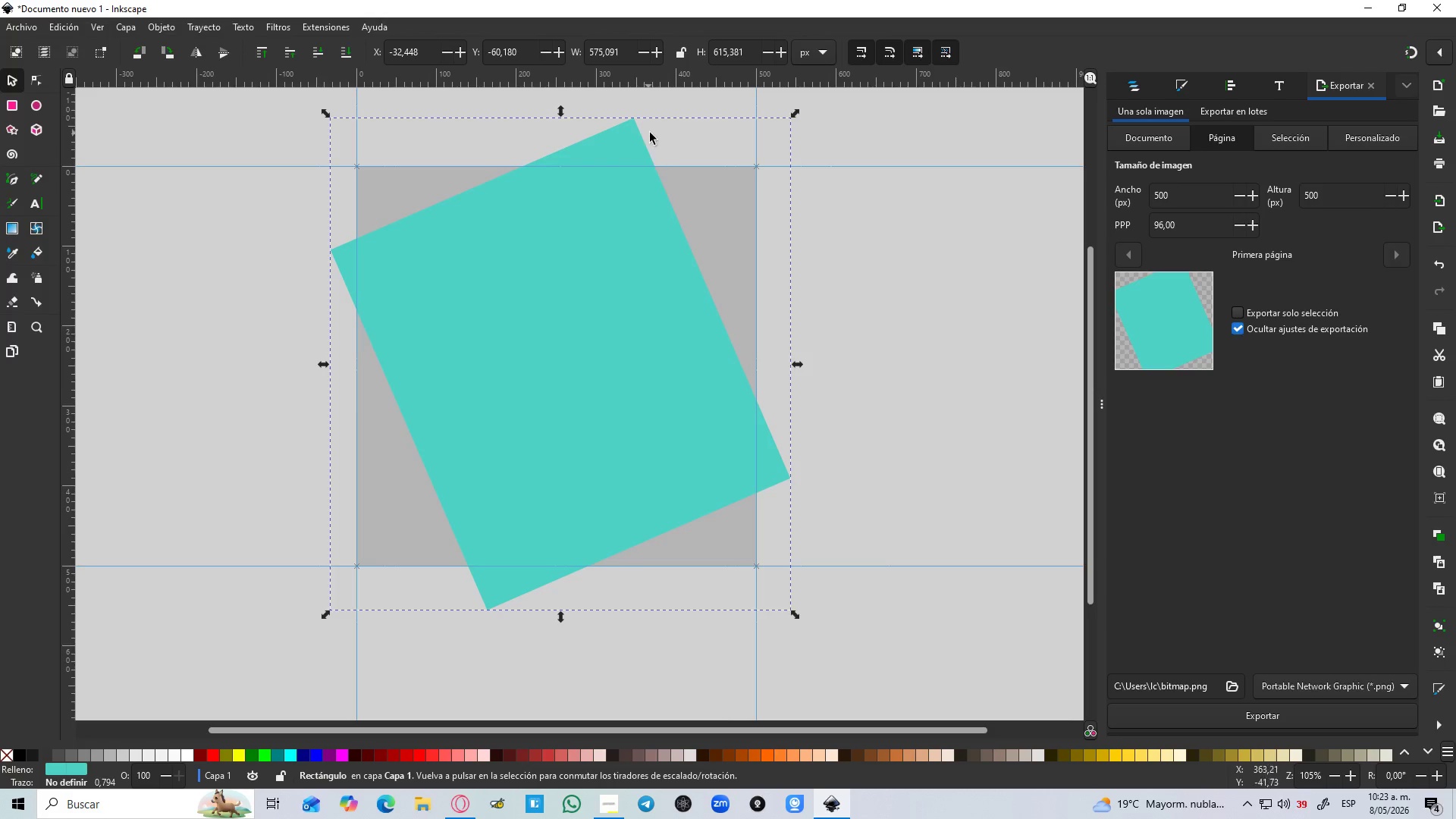 
hold_key(key=ControlLeft, duration=1.5)
left_click_drag(start_coordinate=[798, 114], to_coordinate=[736, 186])
 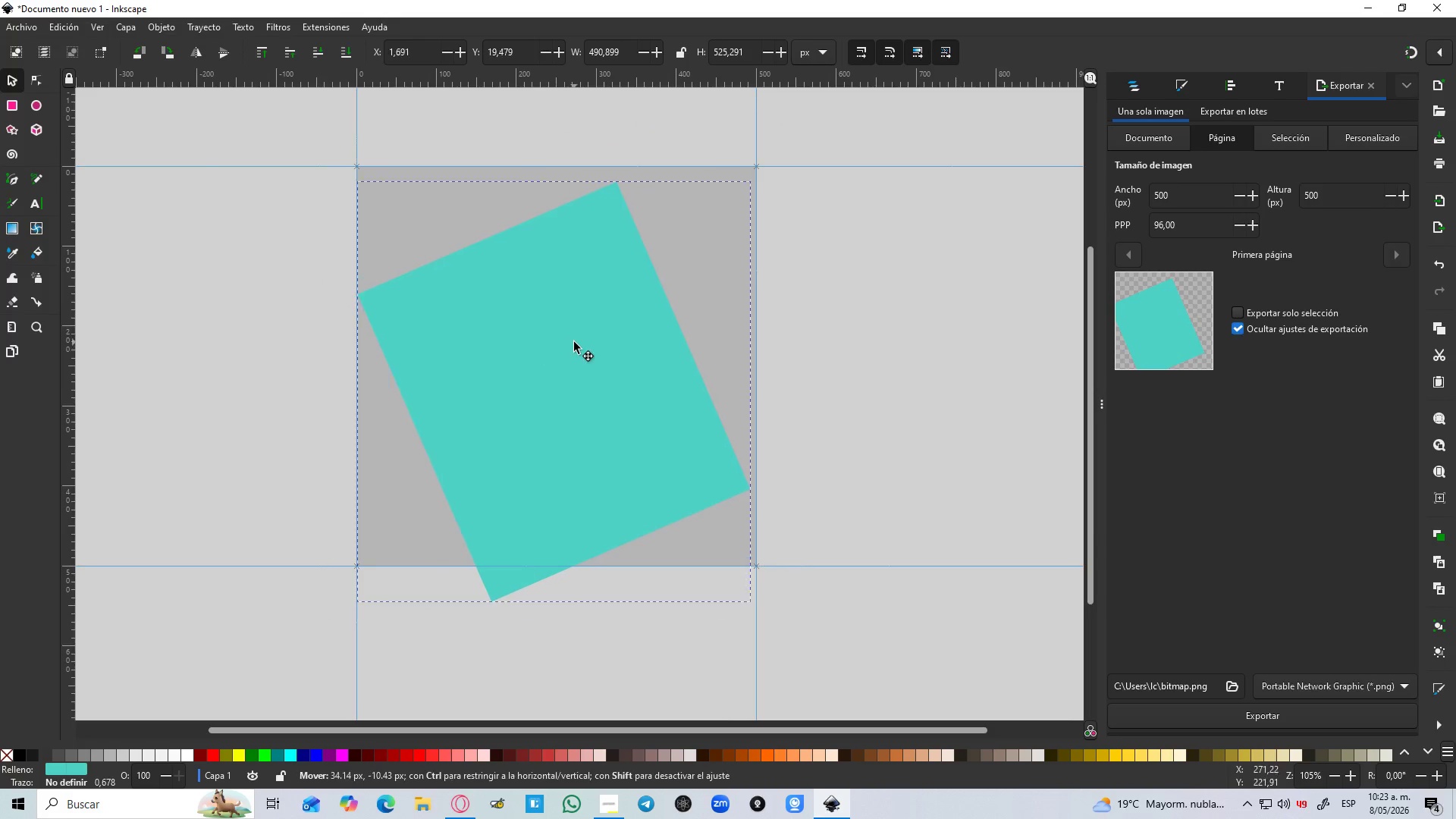 
key(Control+ControlLeft)
 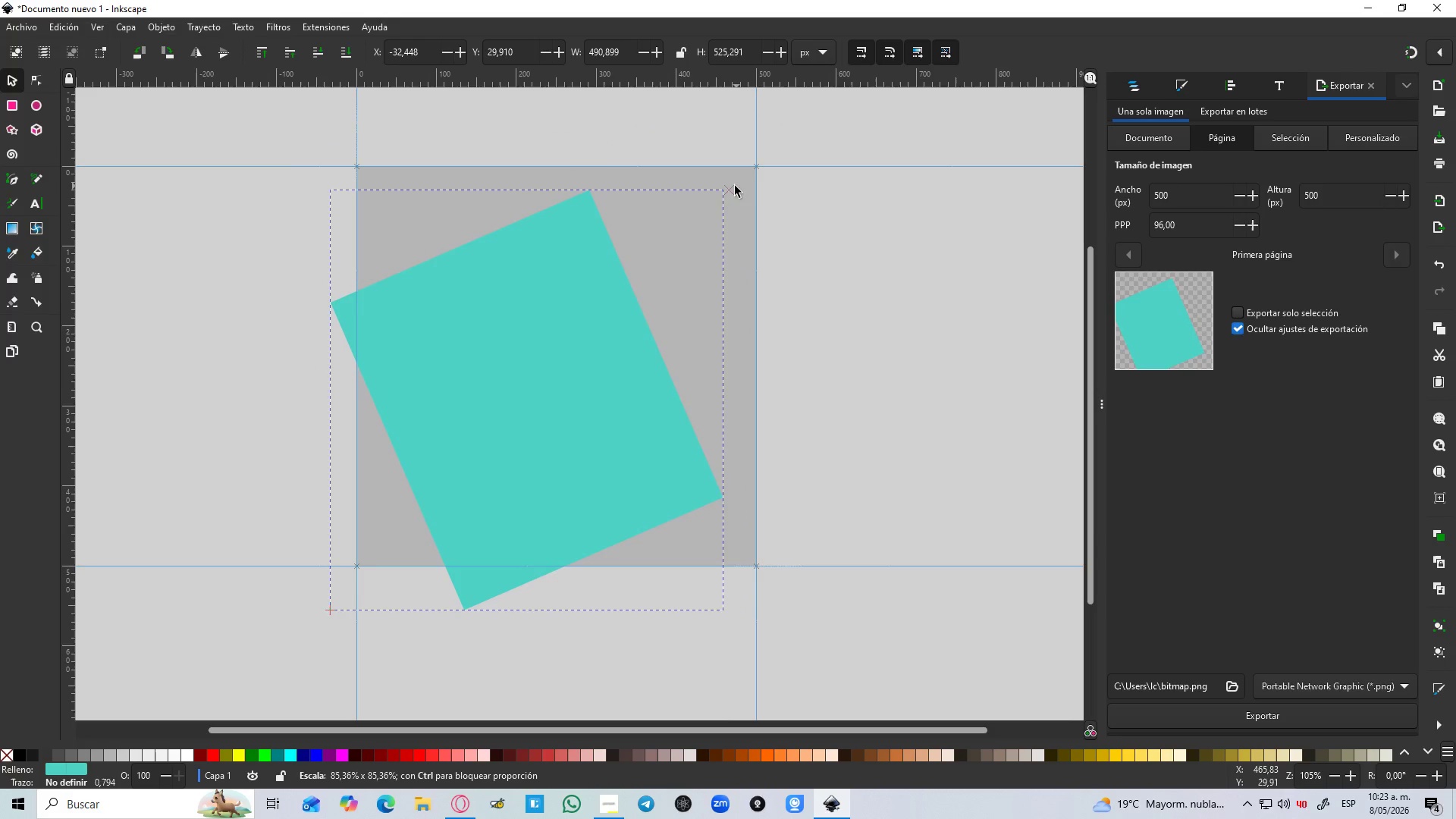 
key(Control+ControlLeft)
 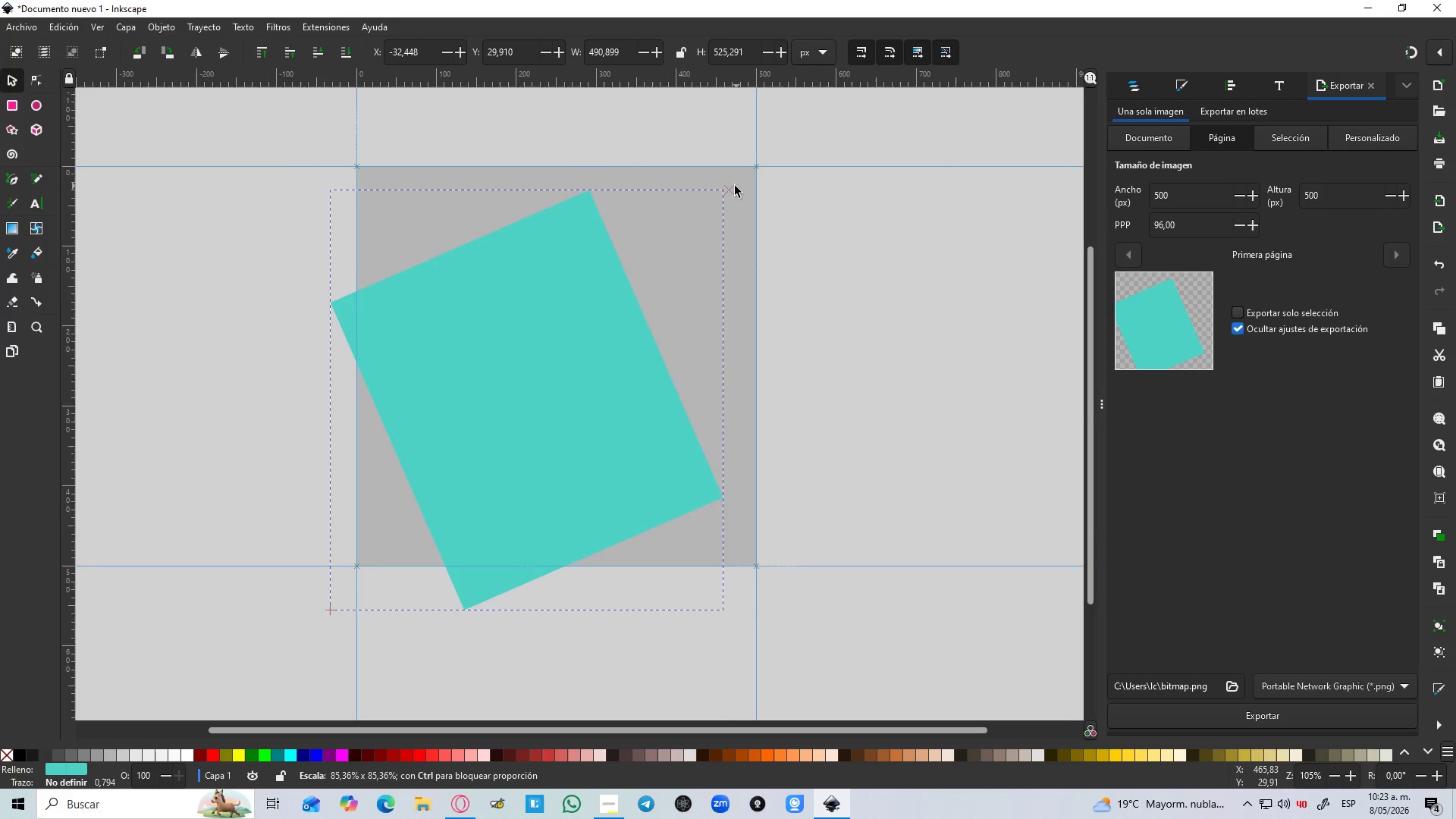 
key(Control+ControlLeft)
 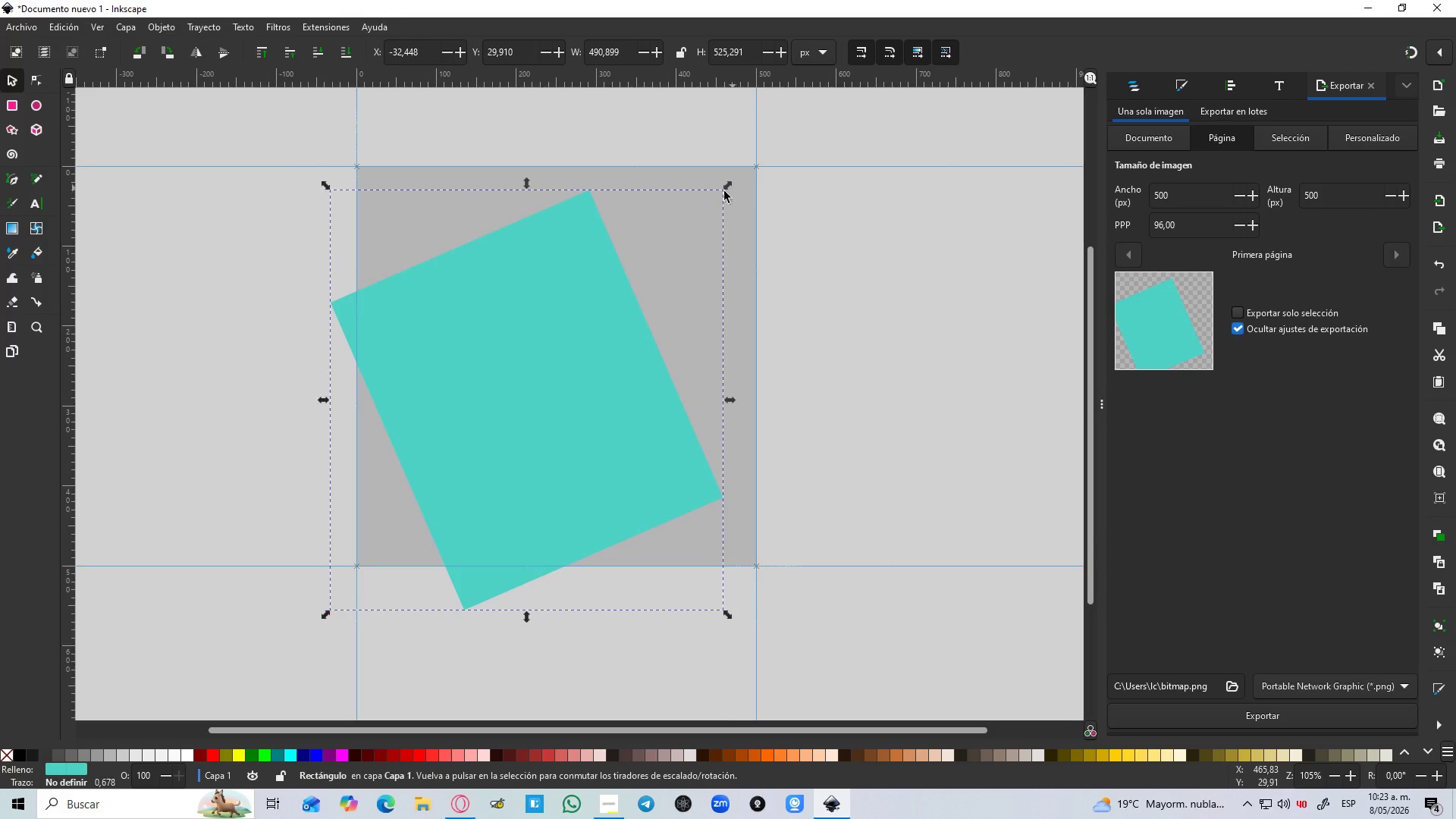 
key(Control+ControlLeft)
 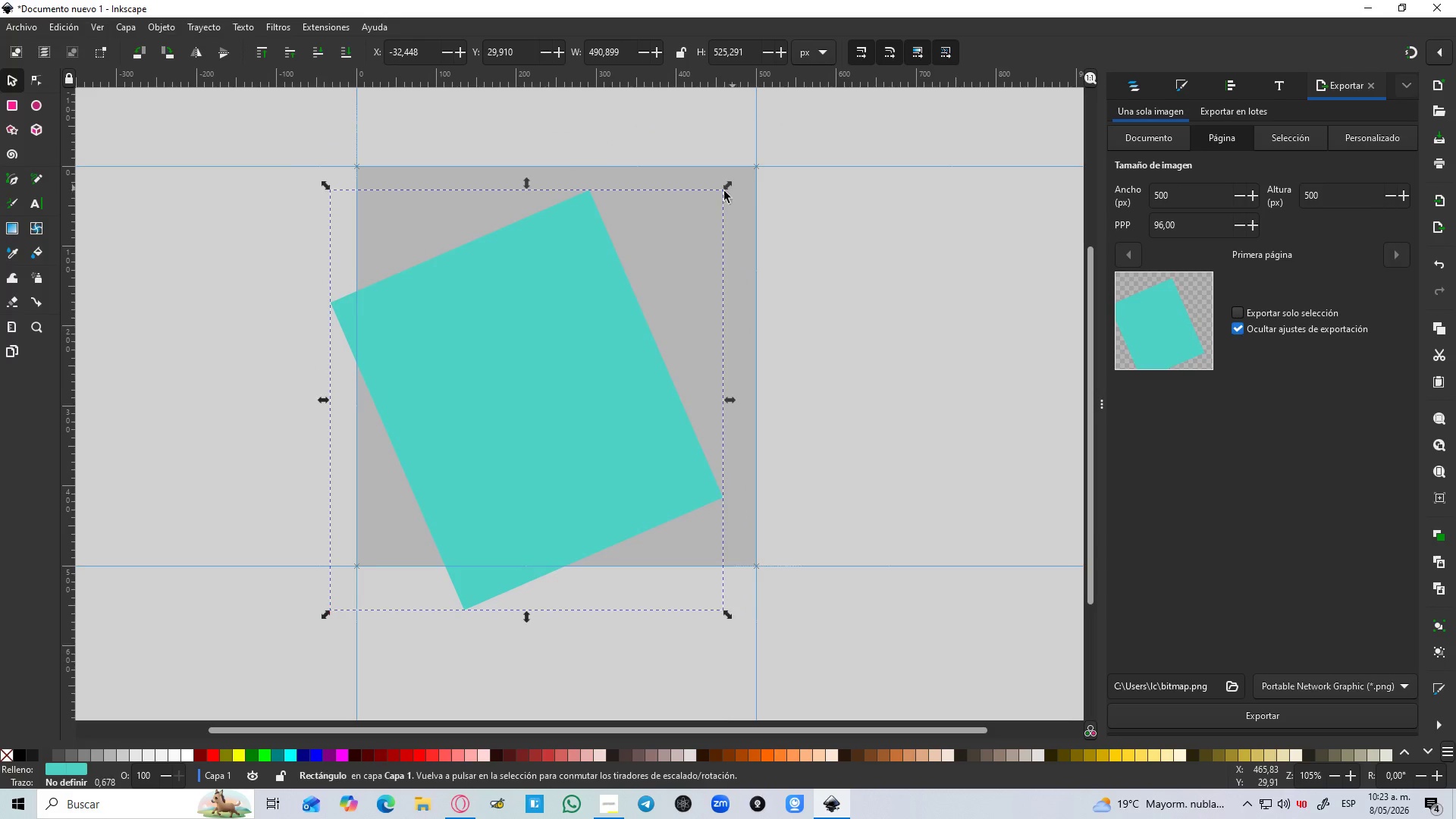 
key(Control+ControlLeft)
 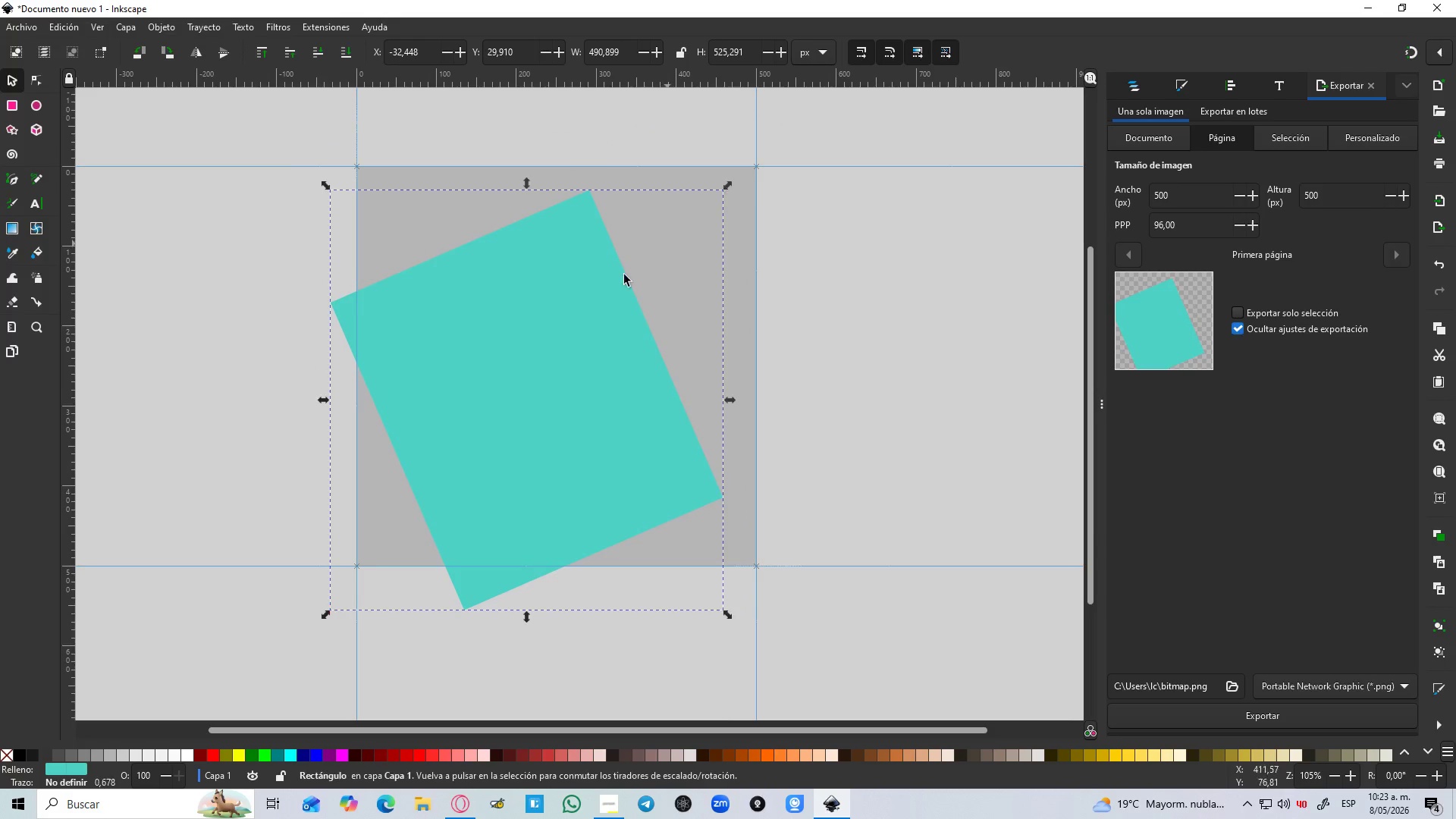 
key(Control+ControlLeft)
 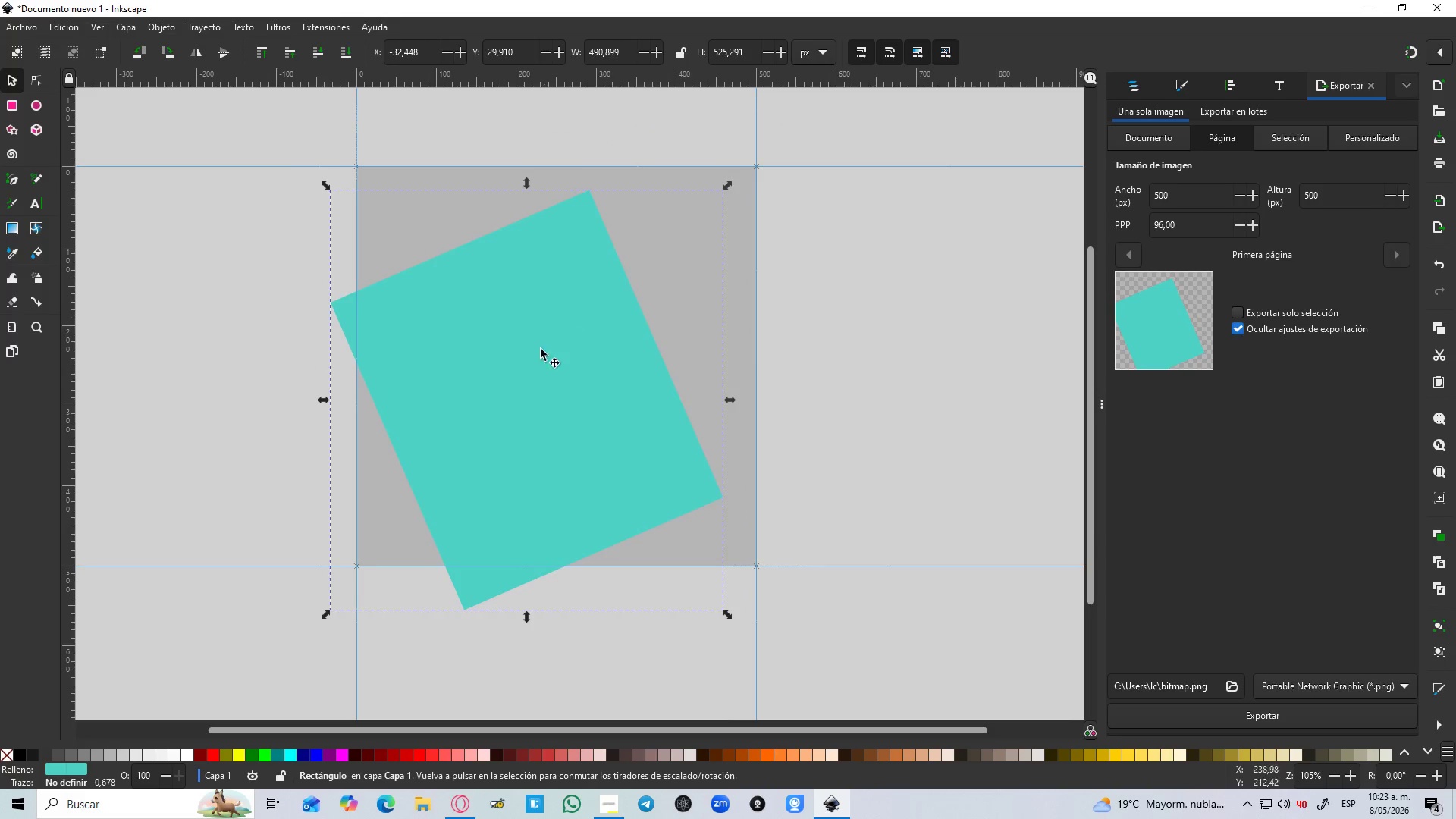 
left_click_drag(start_coordinate=[540, 352], to_coordinate=[589, 322])
 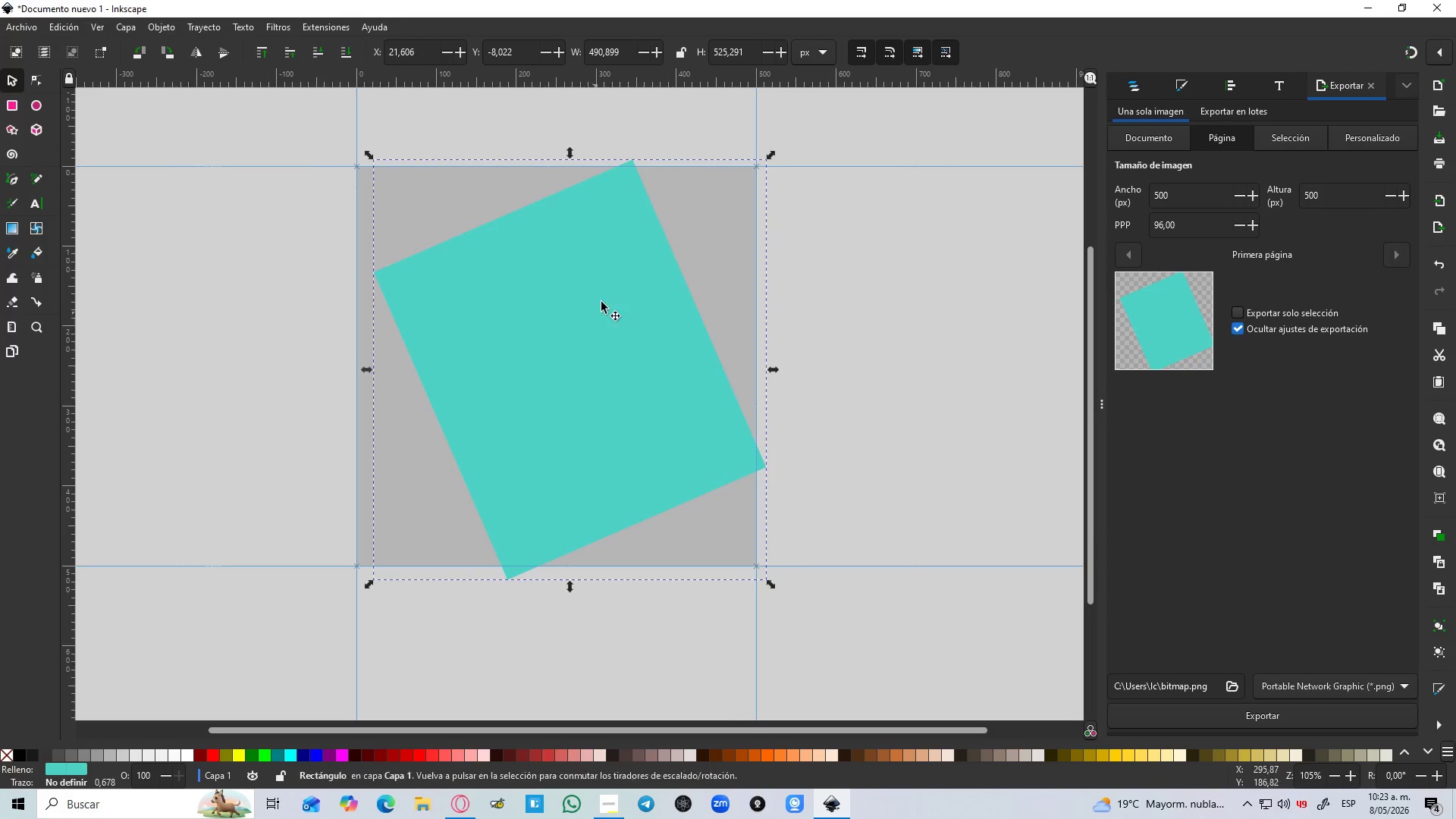 
hold_key(key=ControlLeft, duration=1.44)
left_click_drag(start_coordinate=[770, 154], to_coordinate=[738, 191])
 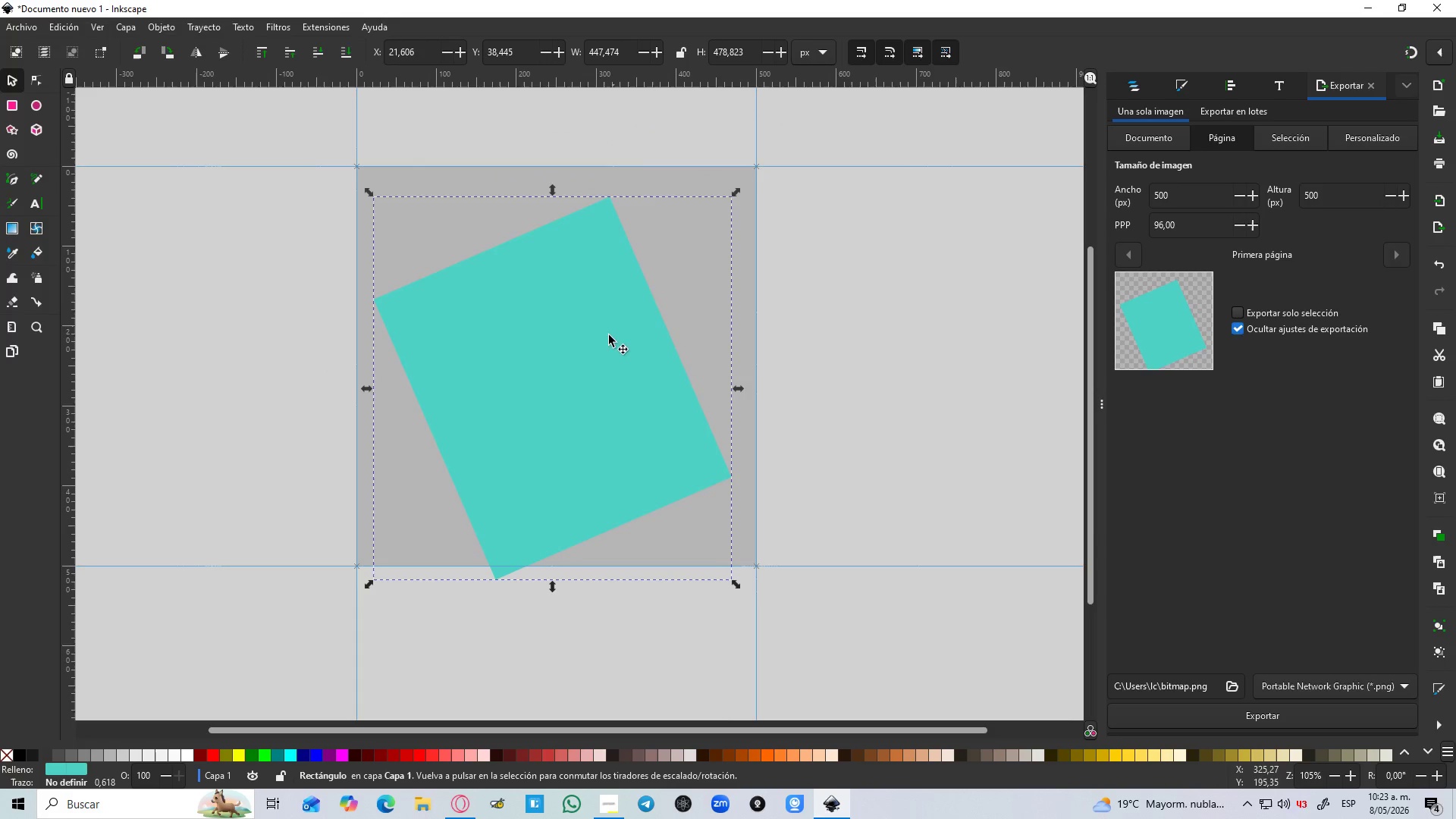 
left_click_drag(start_coordinate=[608, 335], to_coordinate=[620, 309])
 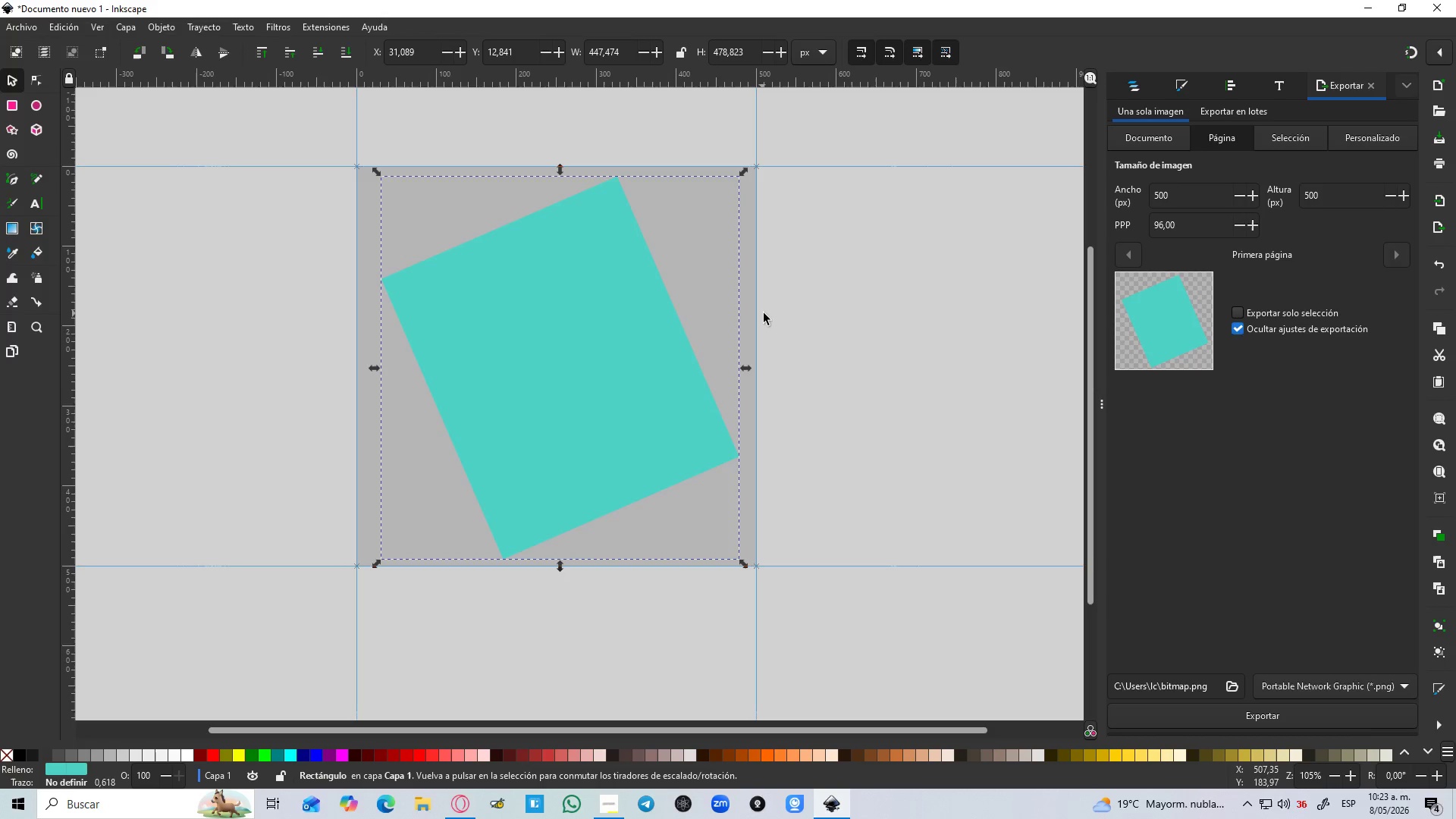 
wait(6.47)
 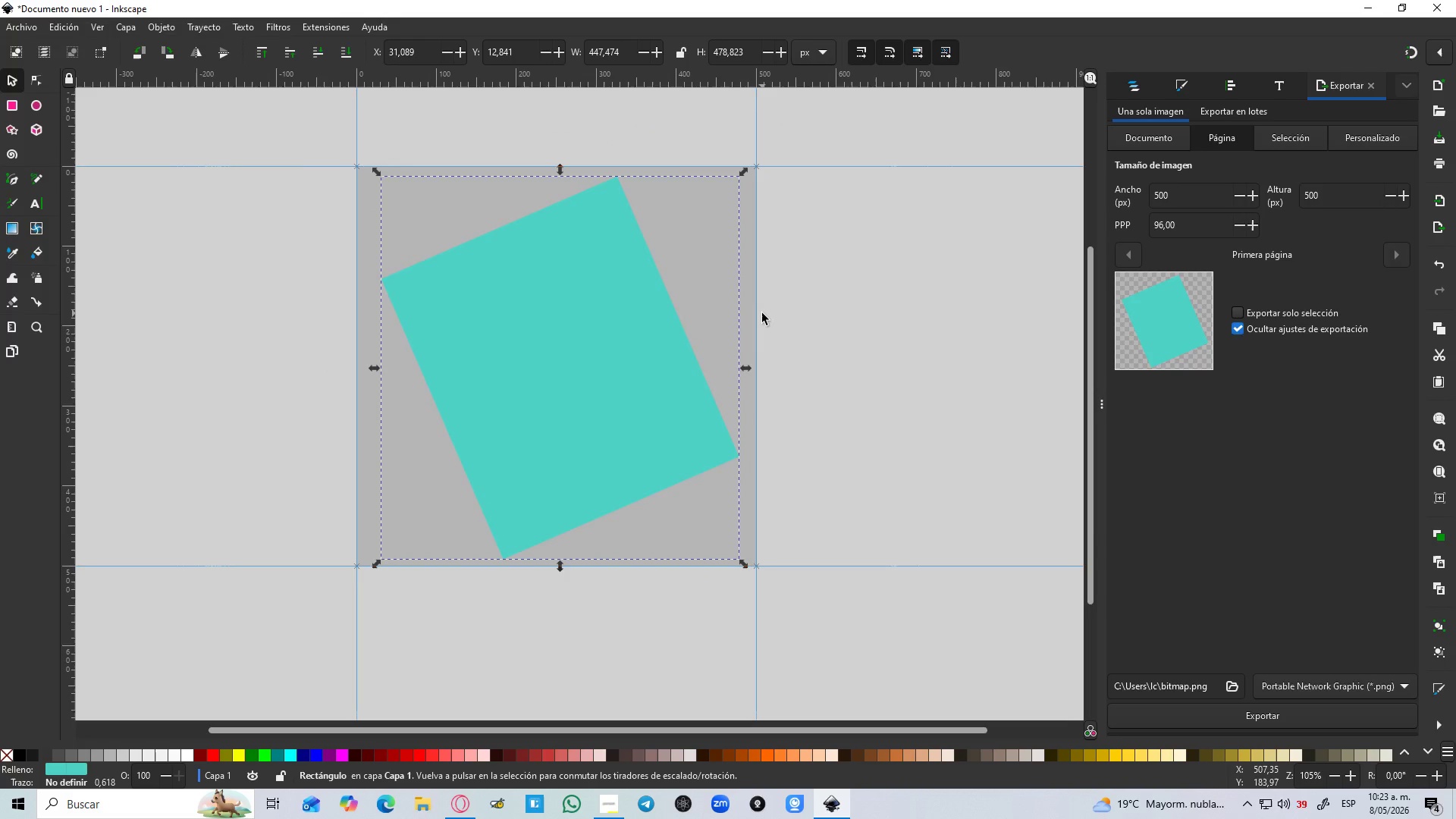 
left_click([823, 308])
 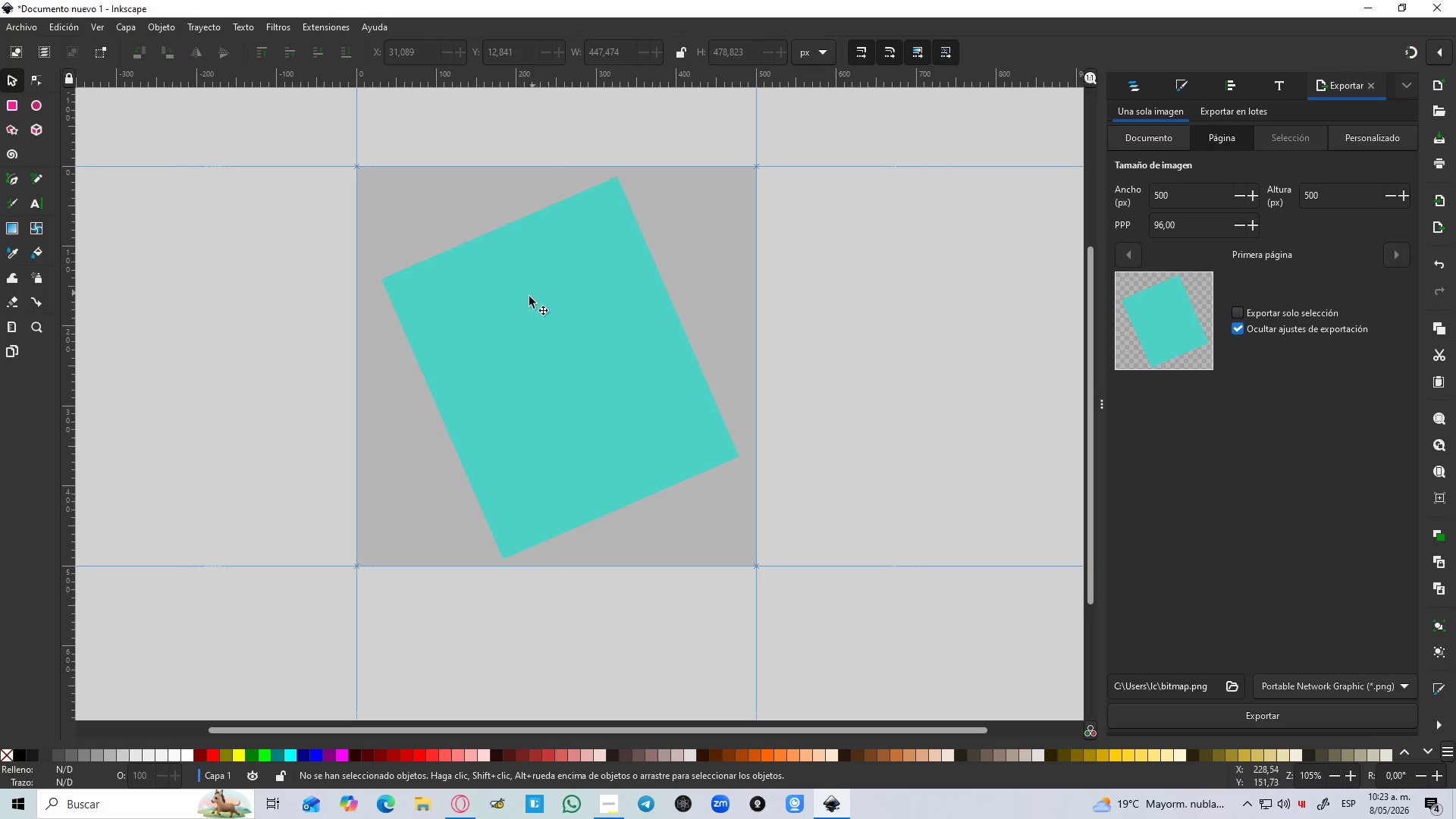 
hold_key(key=ControlLeft, duration=1.5)
scroll: coordinate [504, 307], scroll_direction: up, amount: 1.0
 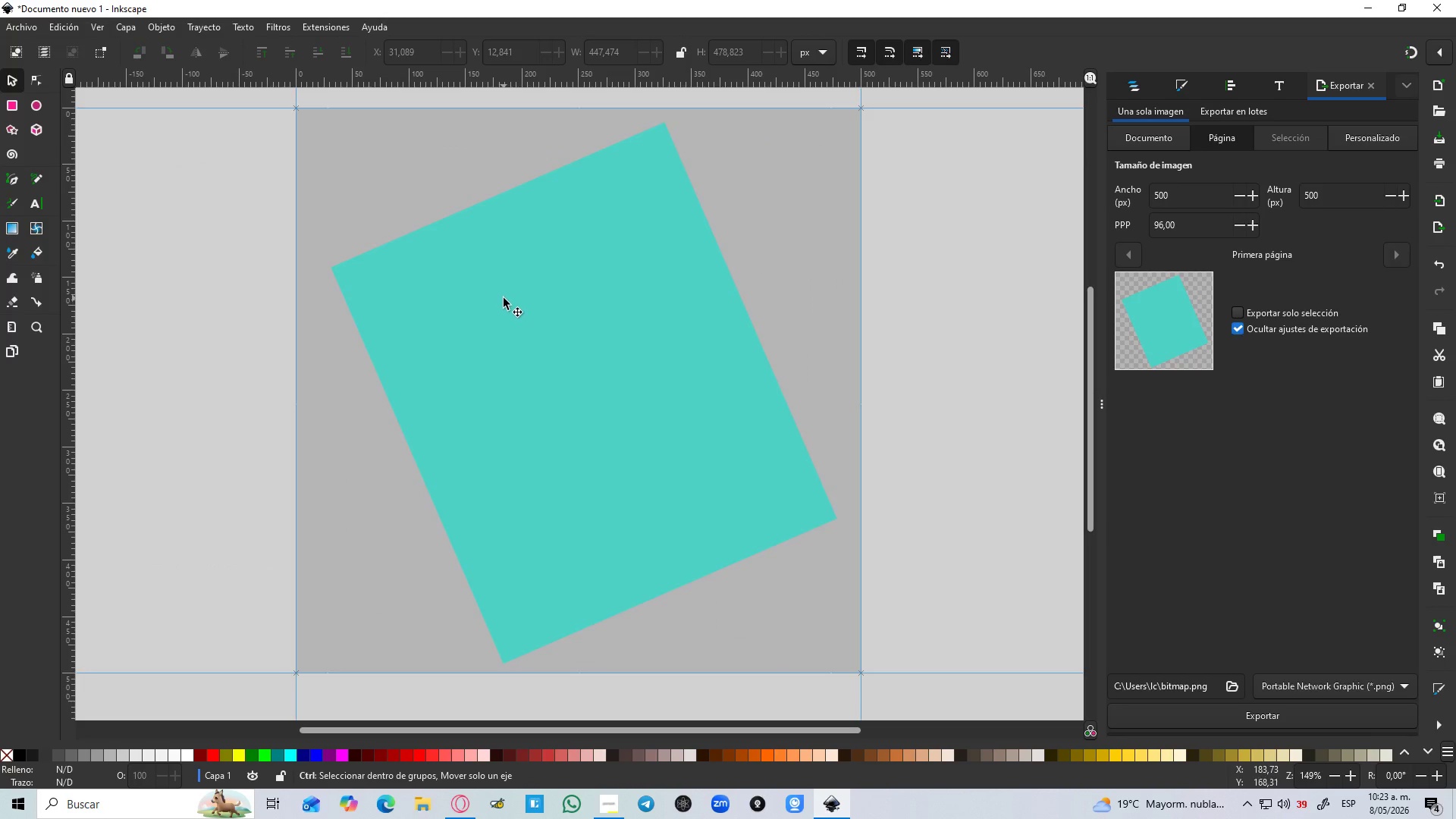 
hold_key(key=ControlLeft, duration=1.51)
 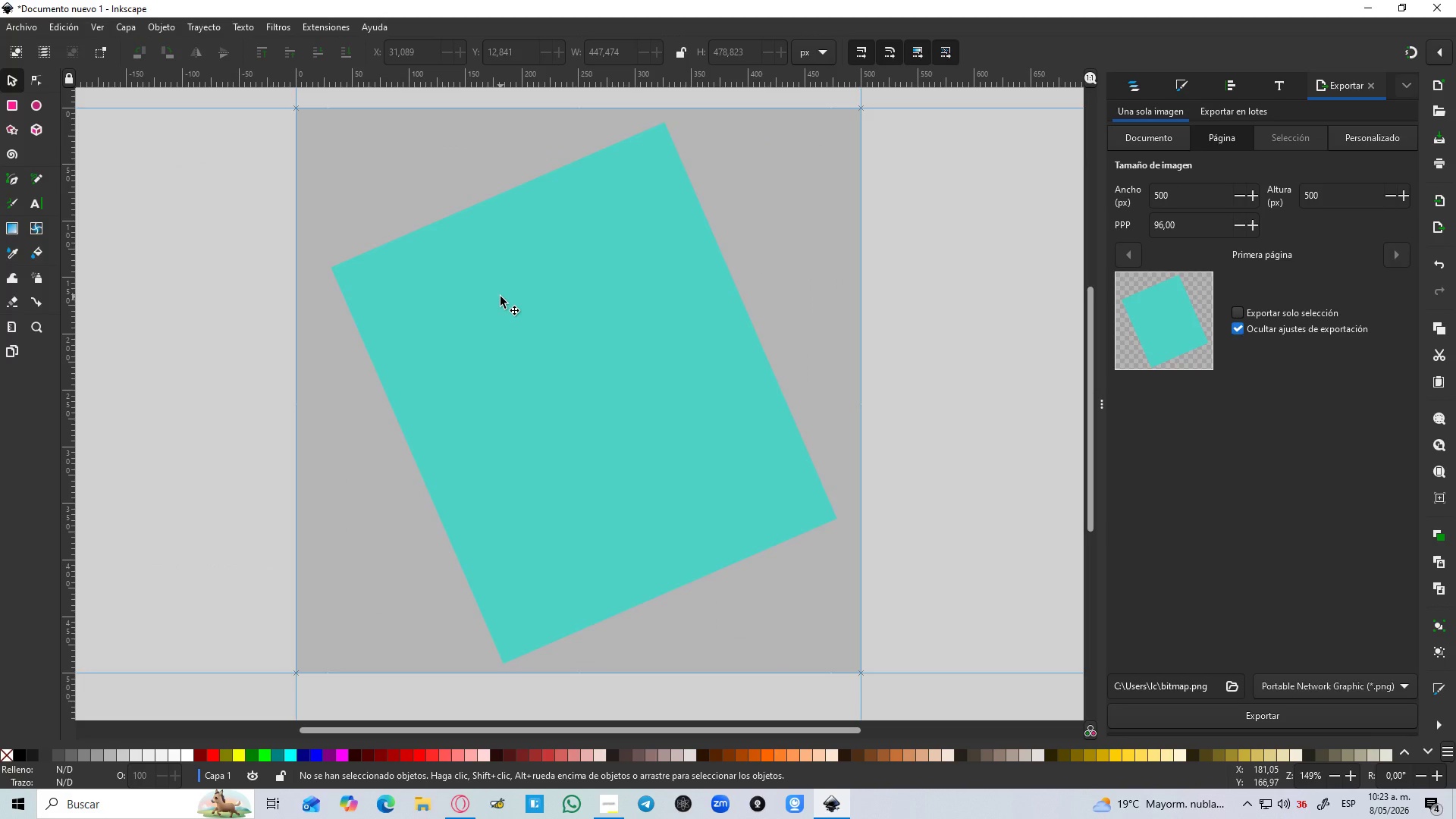 
key(Control+ControlLeft)
 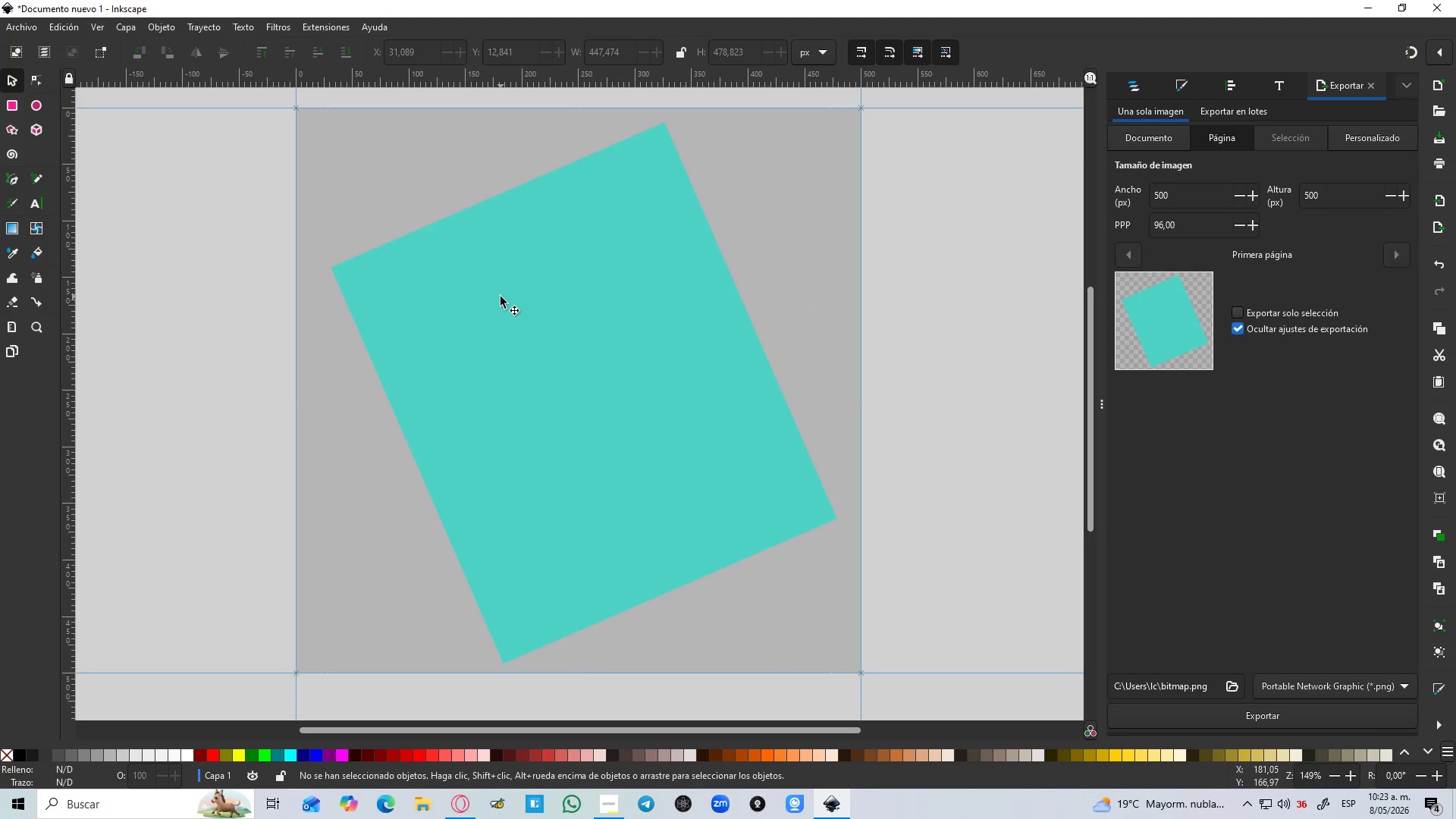 
key(Control+ControlLeft)
 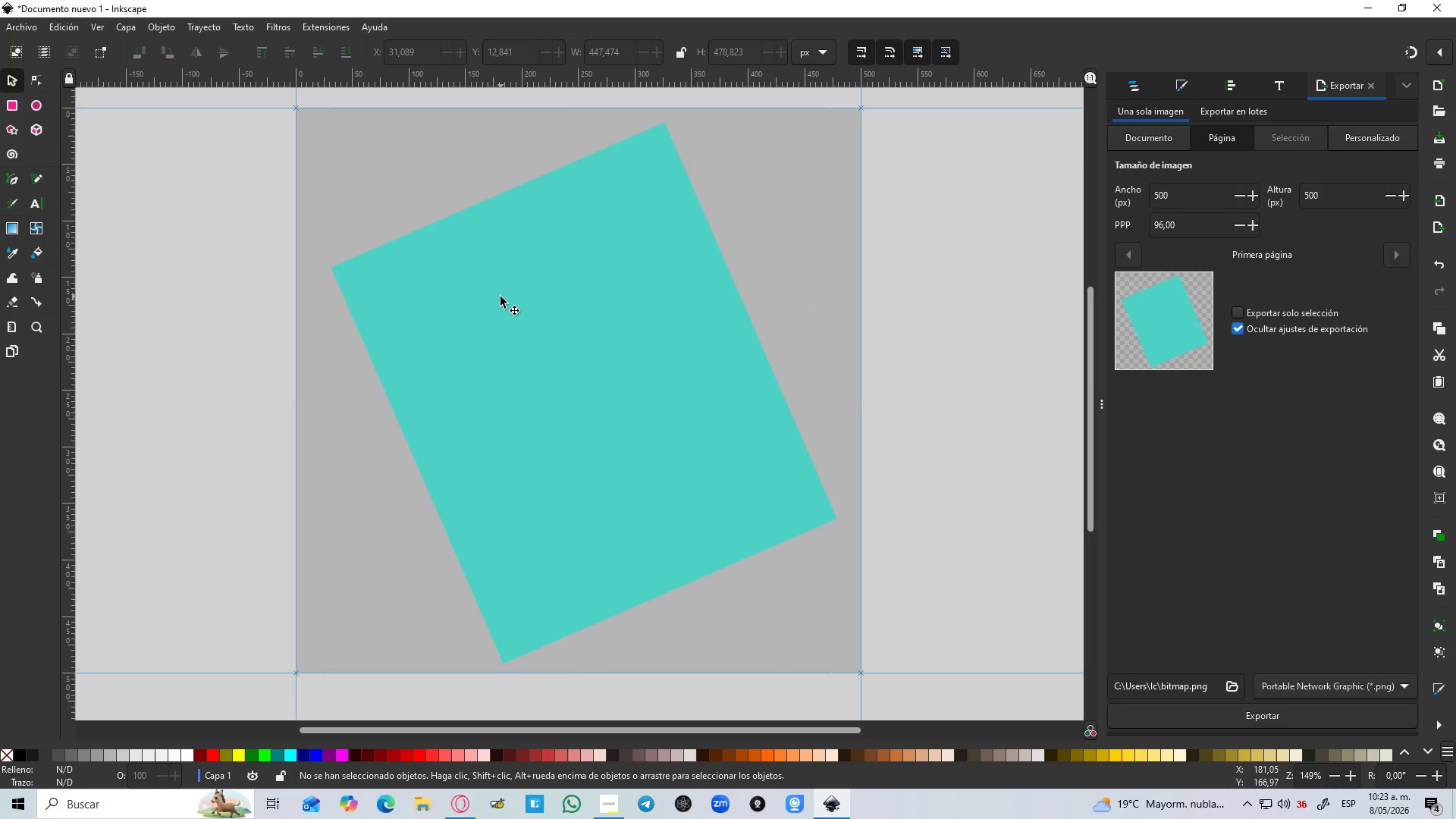 
key(Control+ControlLeft)
 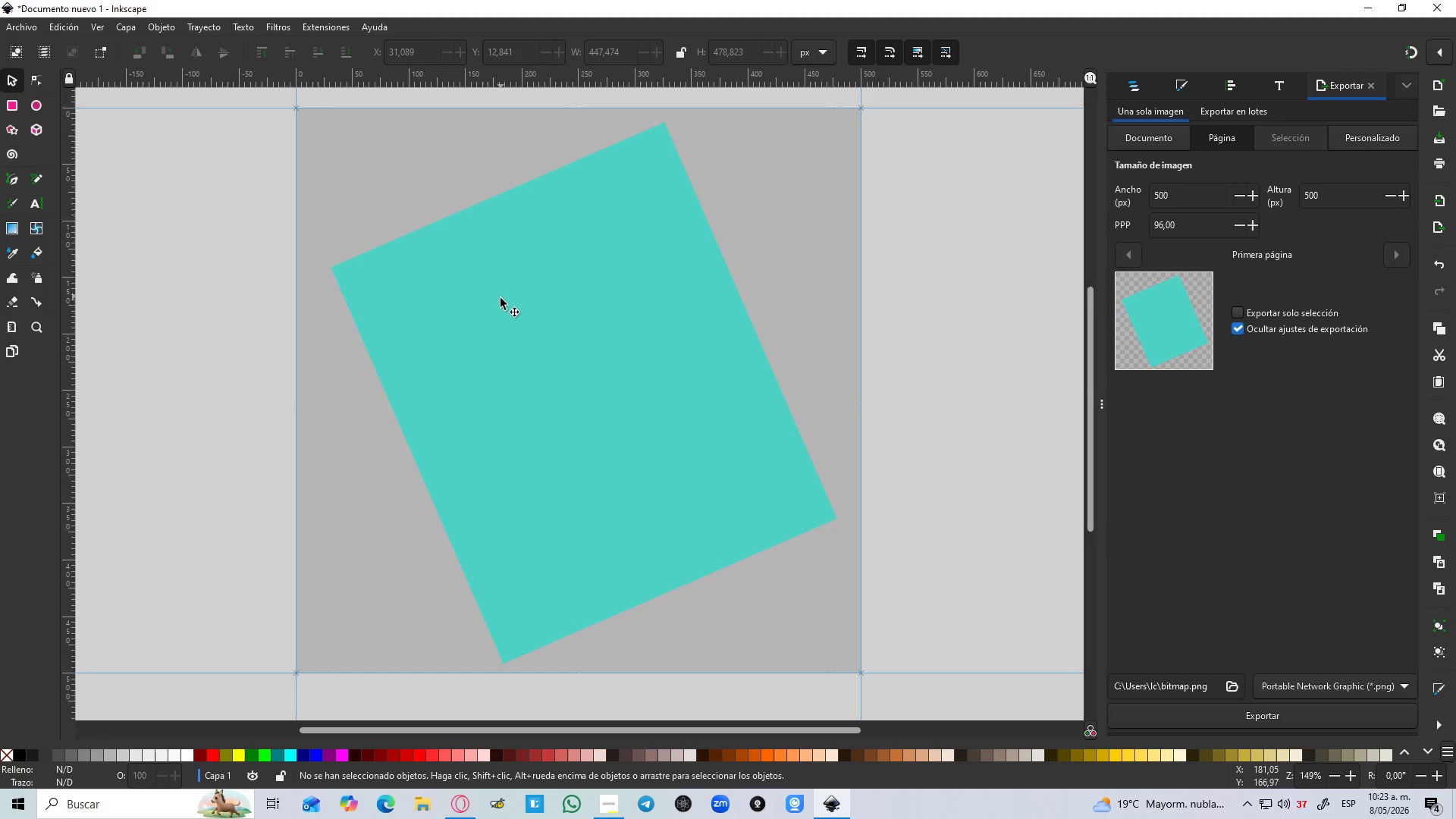 
left_click([500, 298])
 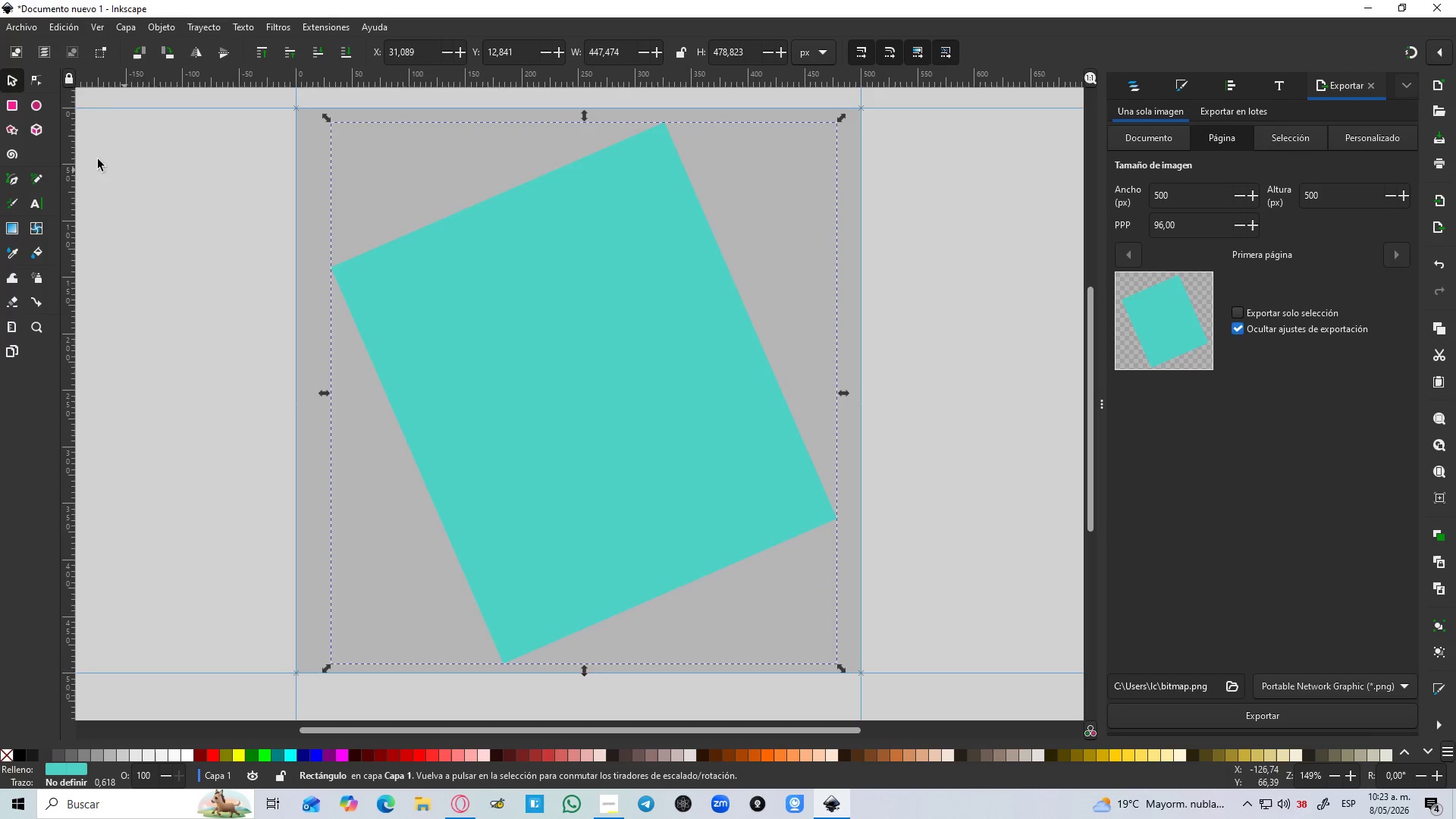 
left_click([6, 77])
 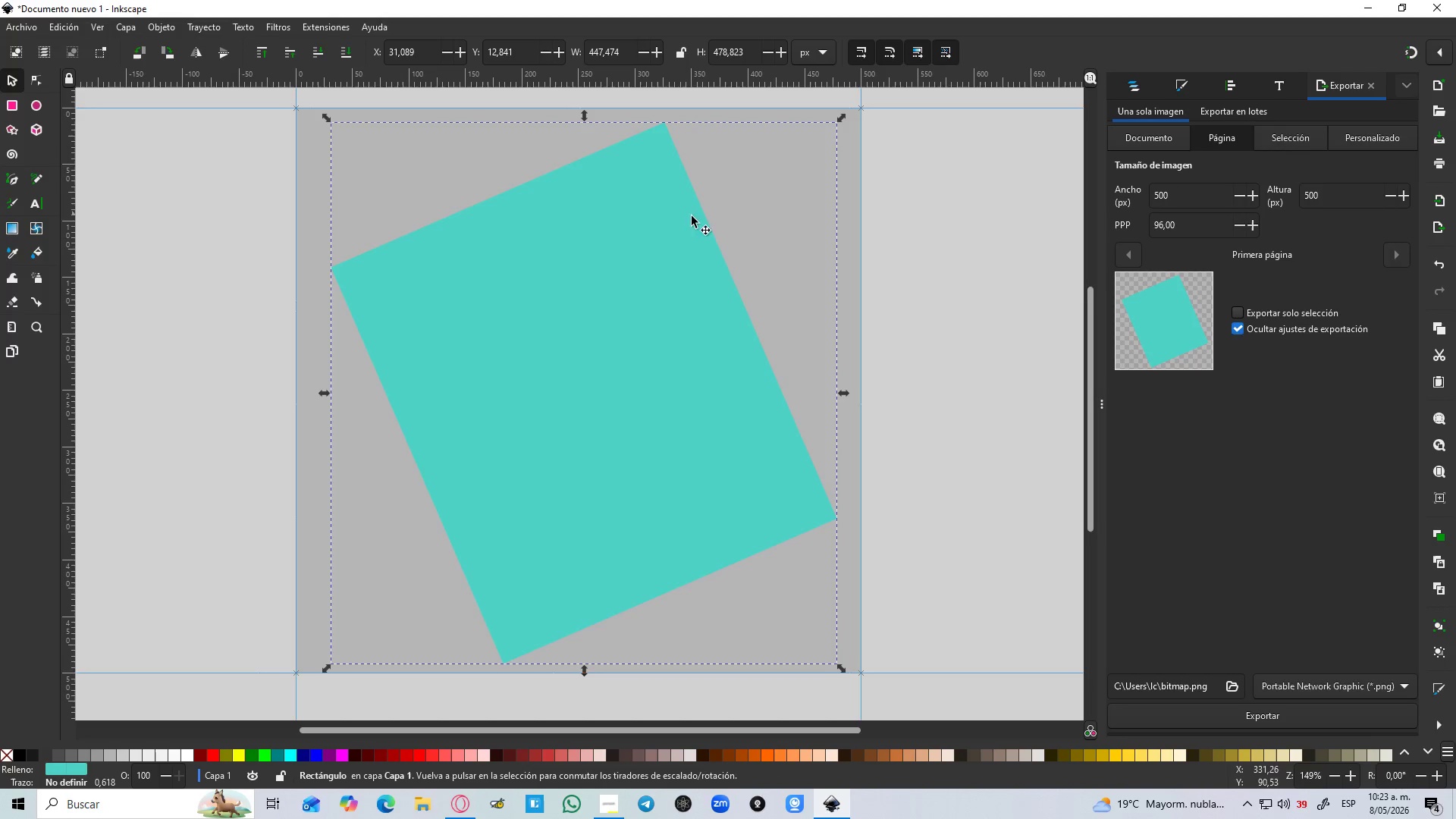 
left_click([742, 223])
 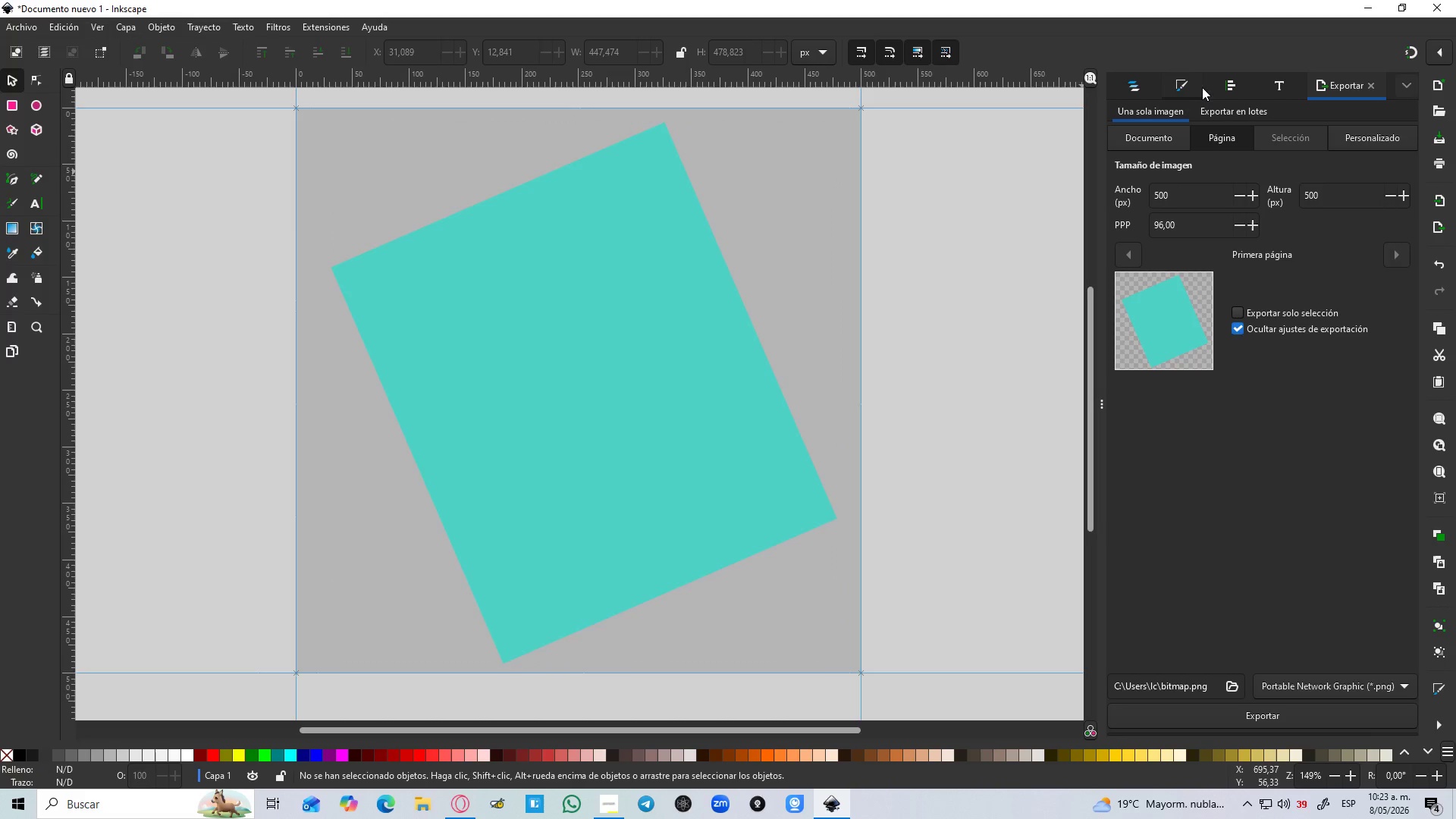 
left_click([1192, 81])
 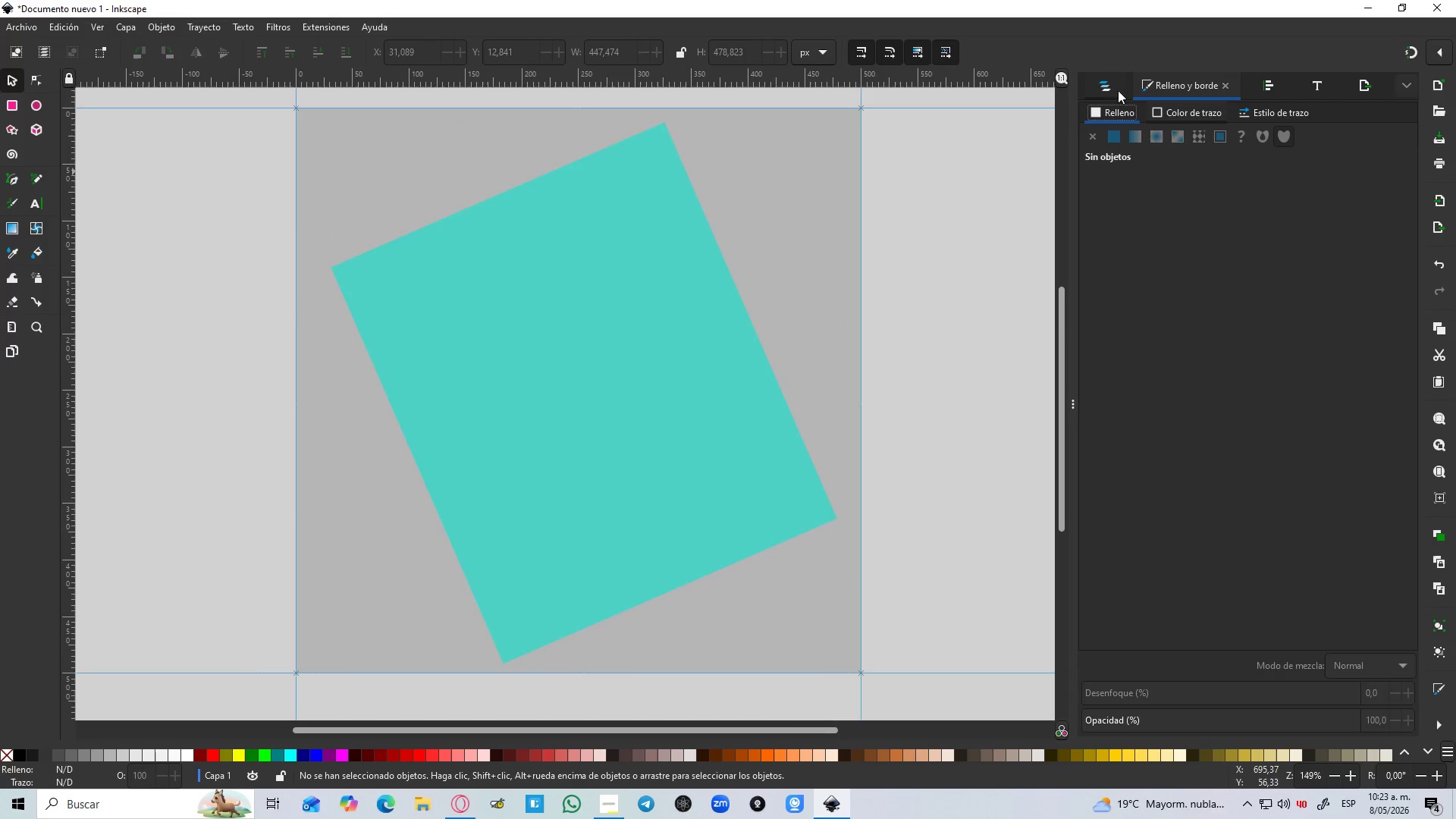 
left_click([1171, 116])
 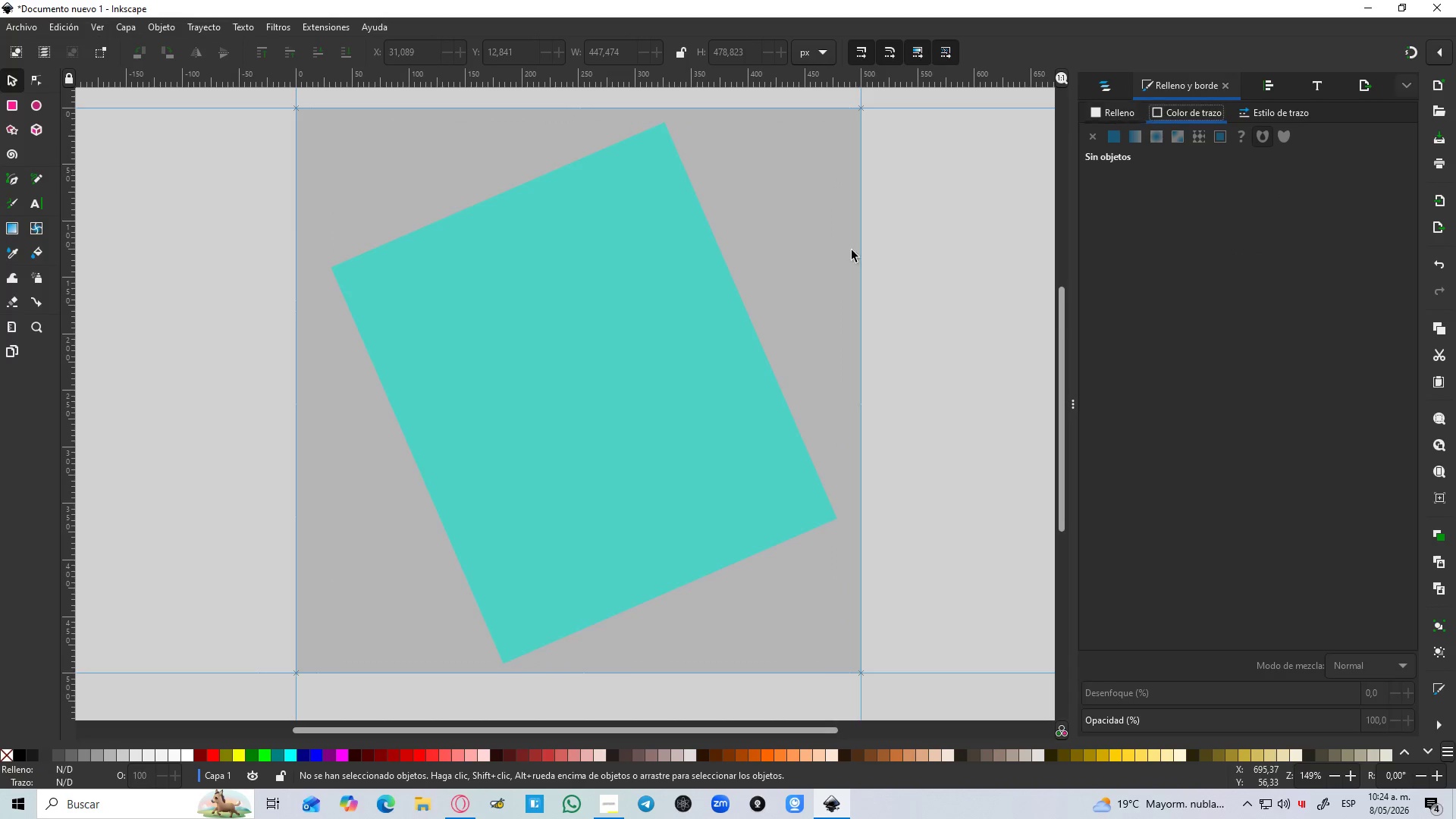 
left_click([625, 420])
 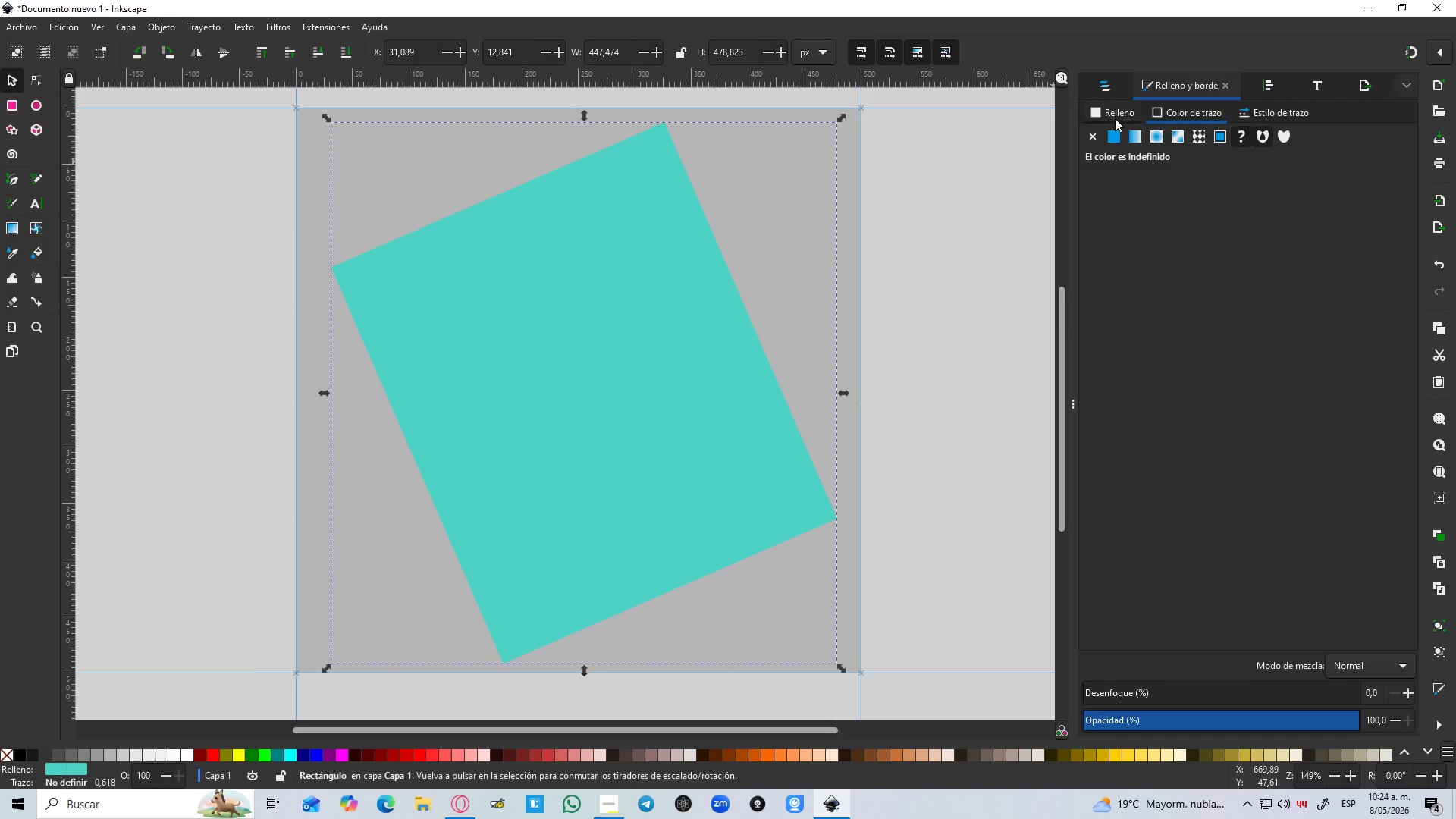 
left_click([1112, 114])
 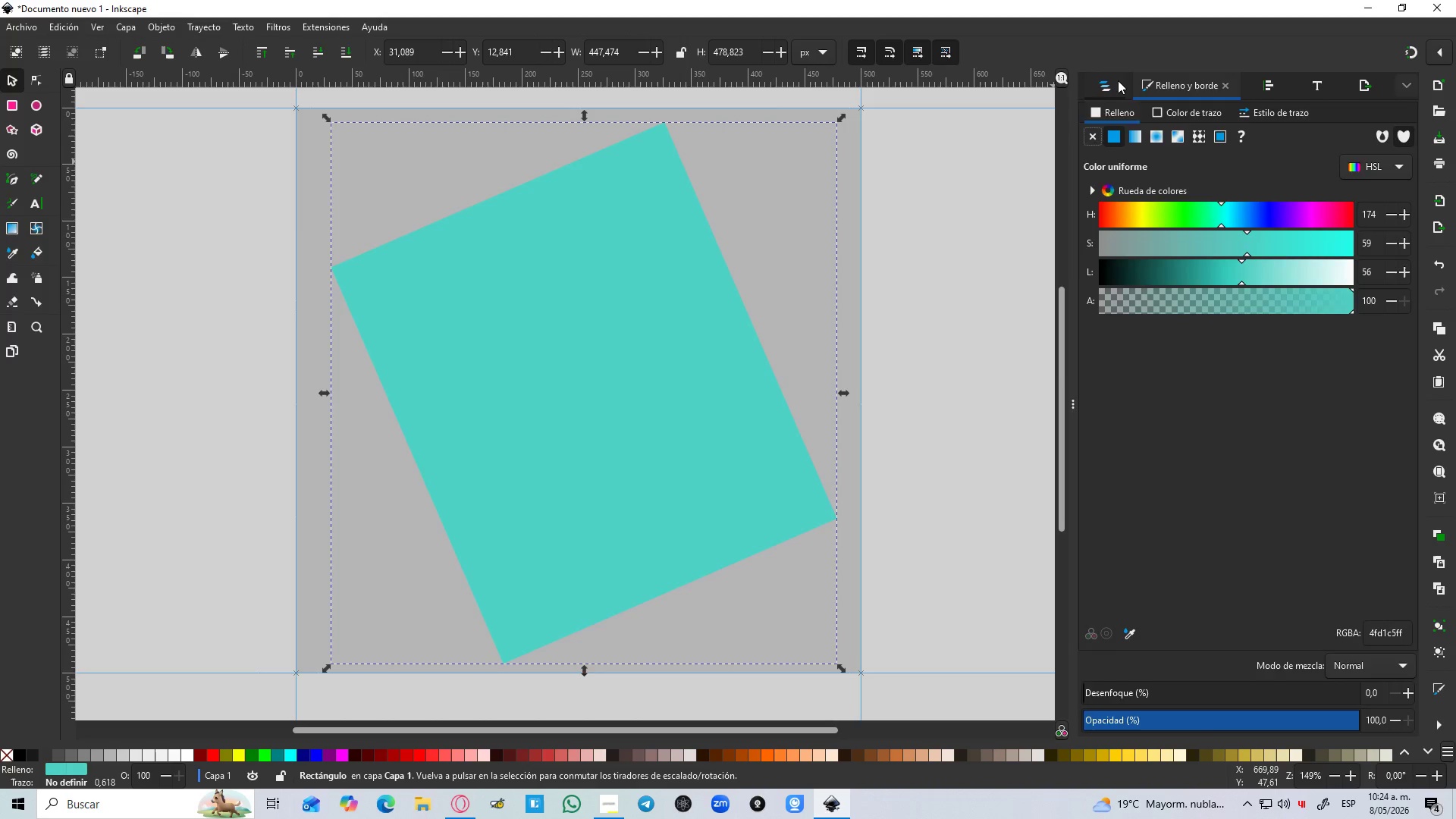 
left_click([1118, 77])
 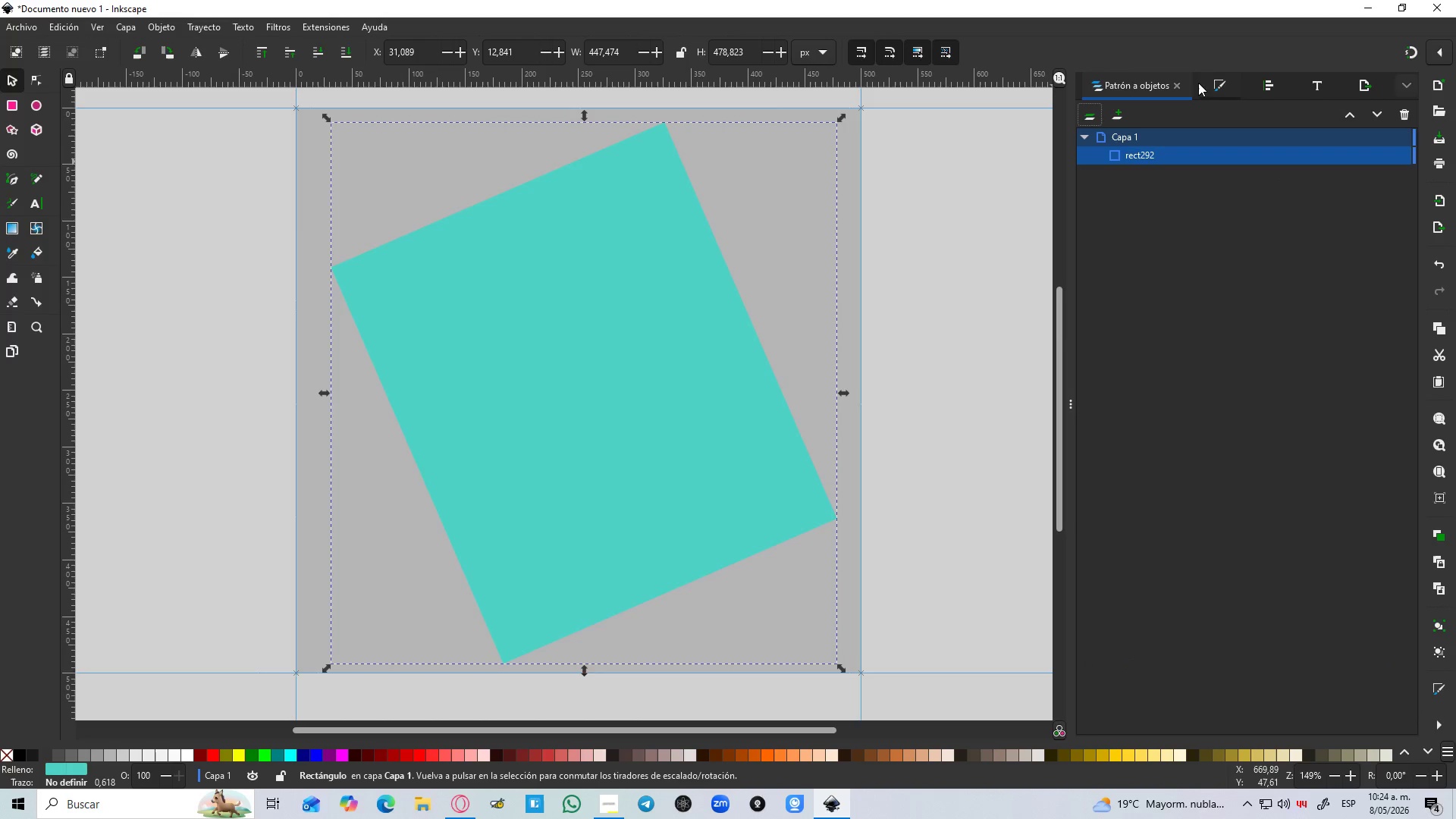 
left_click([639, 318])
 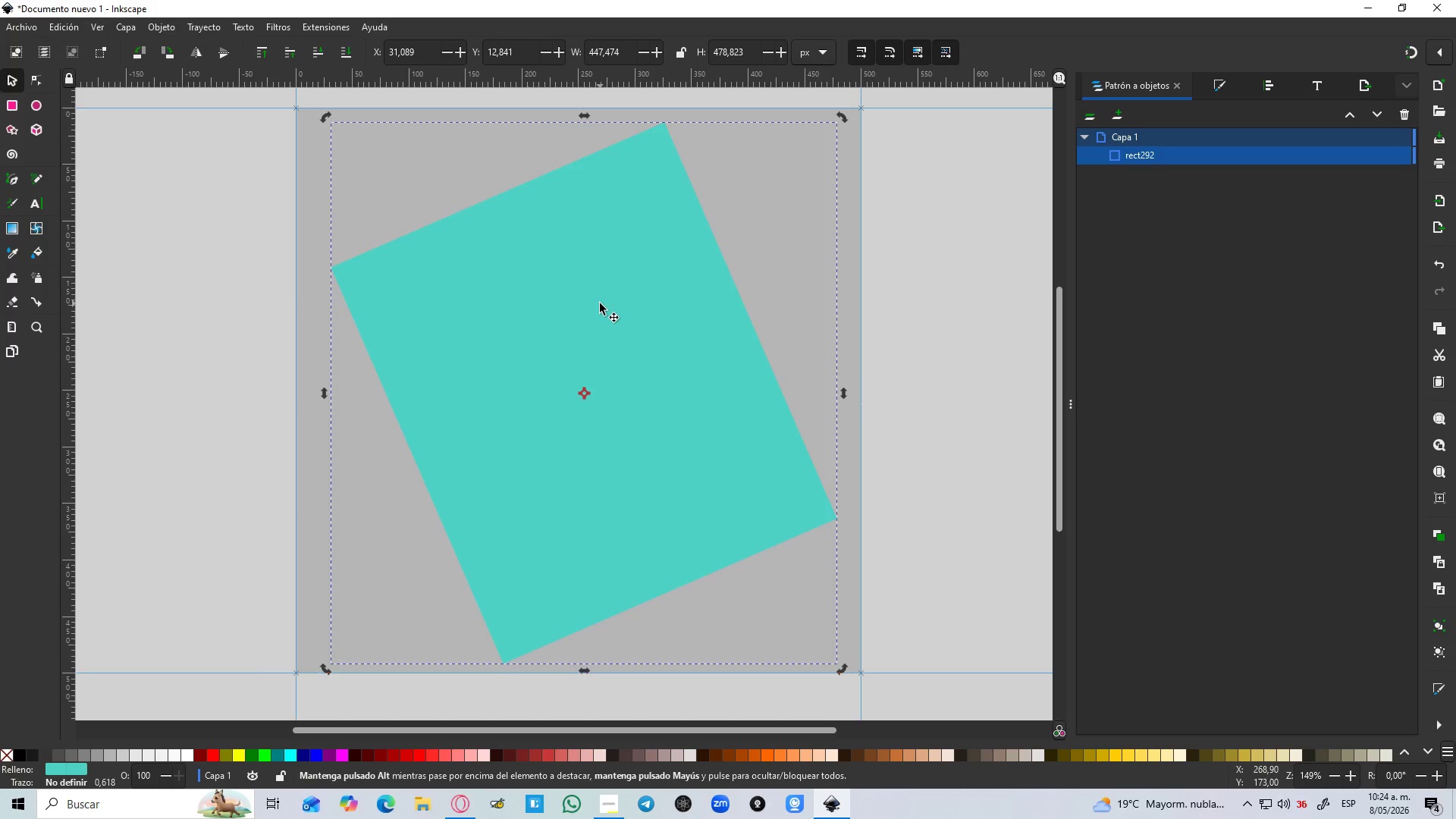 
right_click([600, 303])
 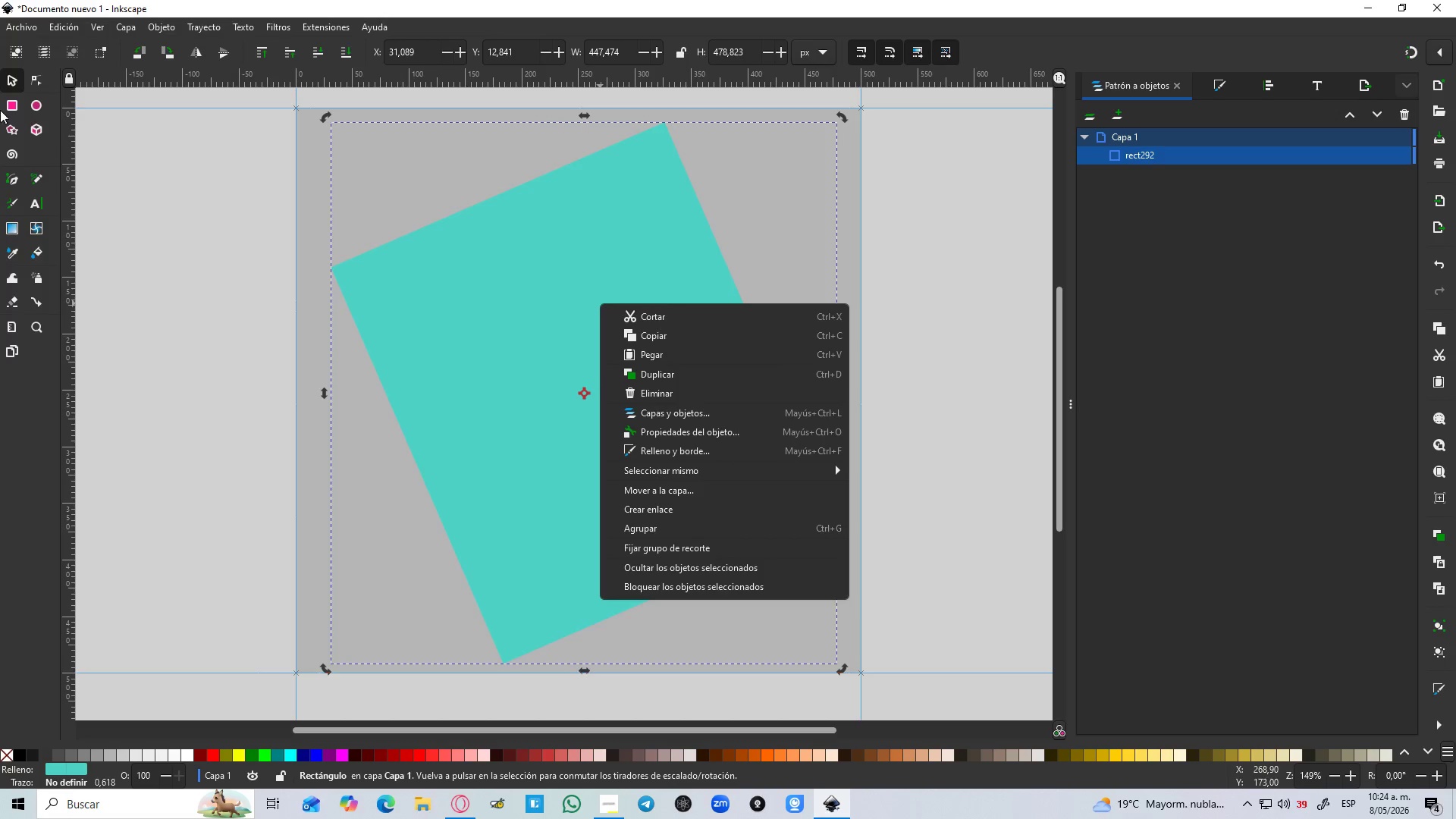 
left_click([8, 82])
 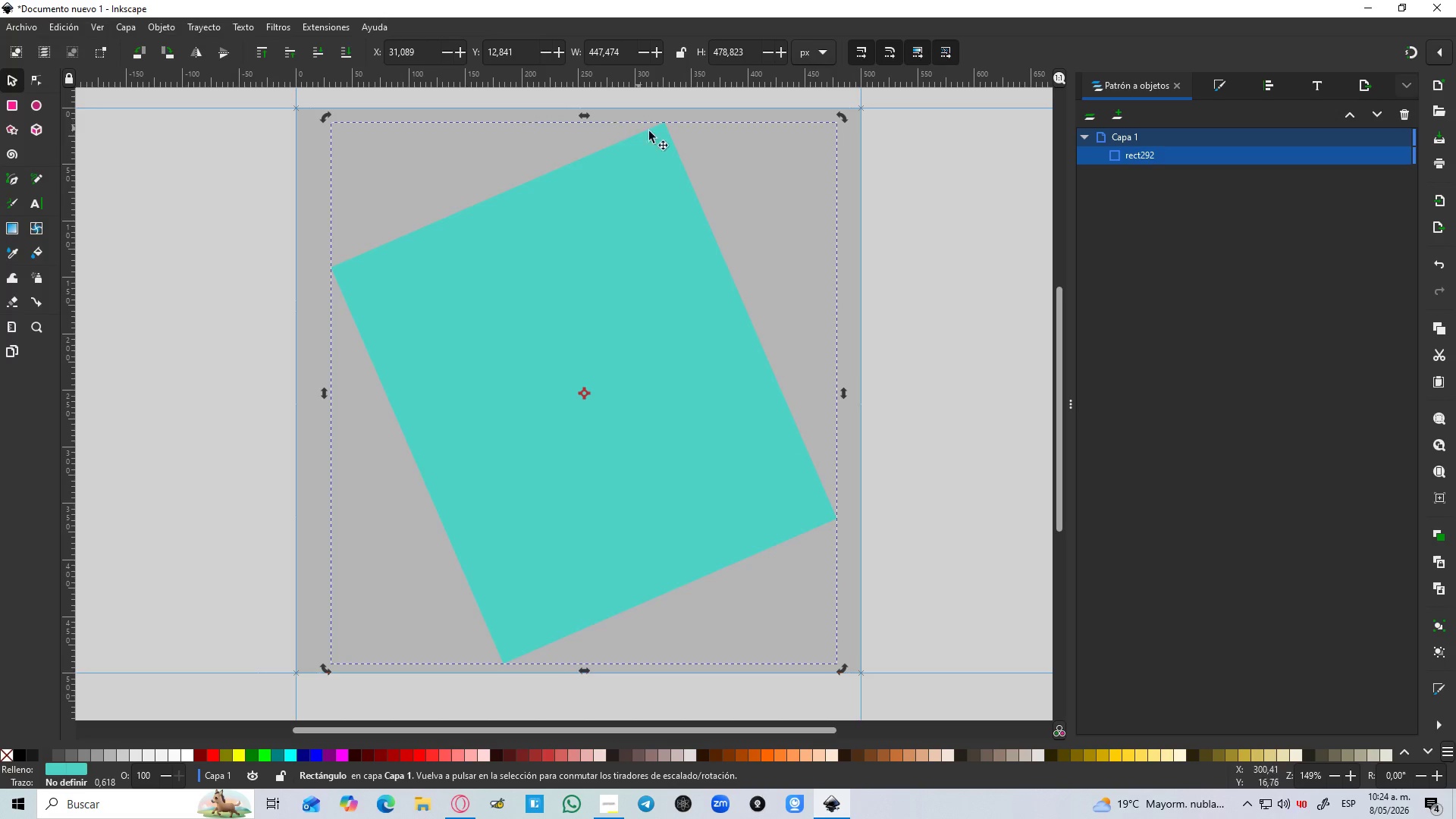 
left_click([744, 162])
 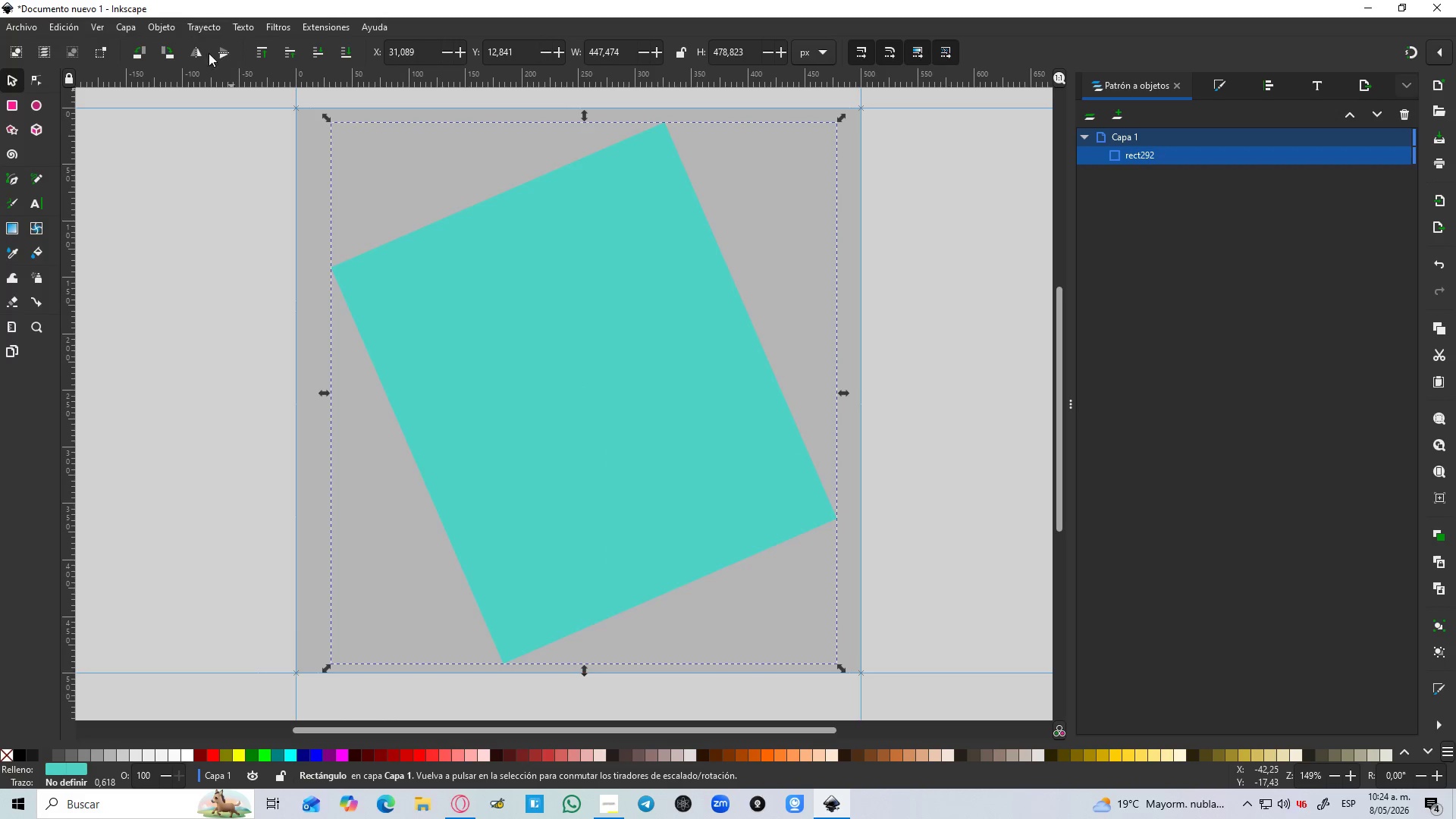 
left_click([199, 30])
 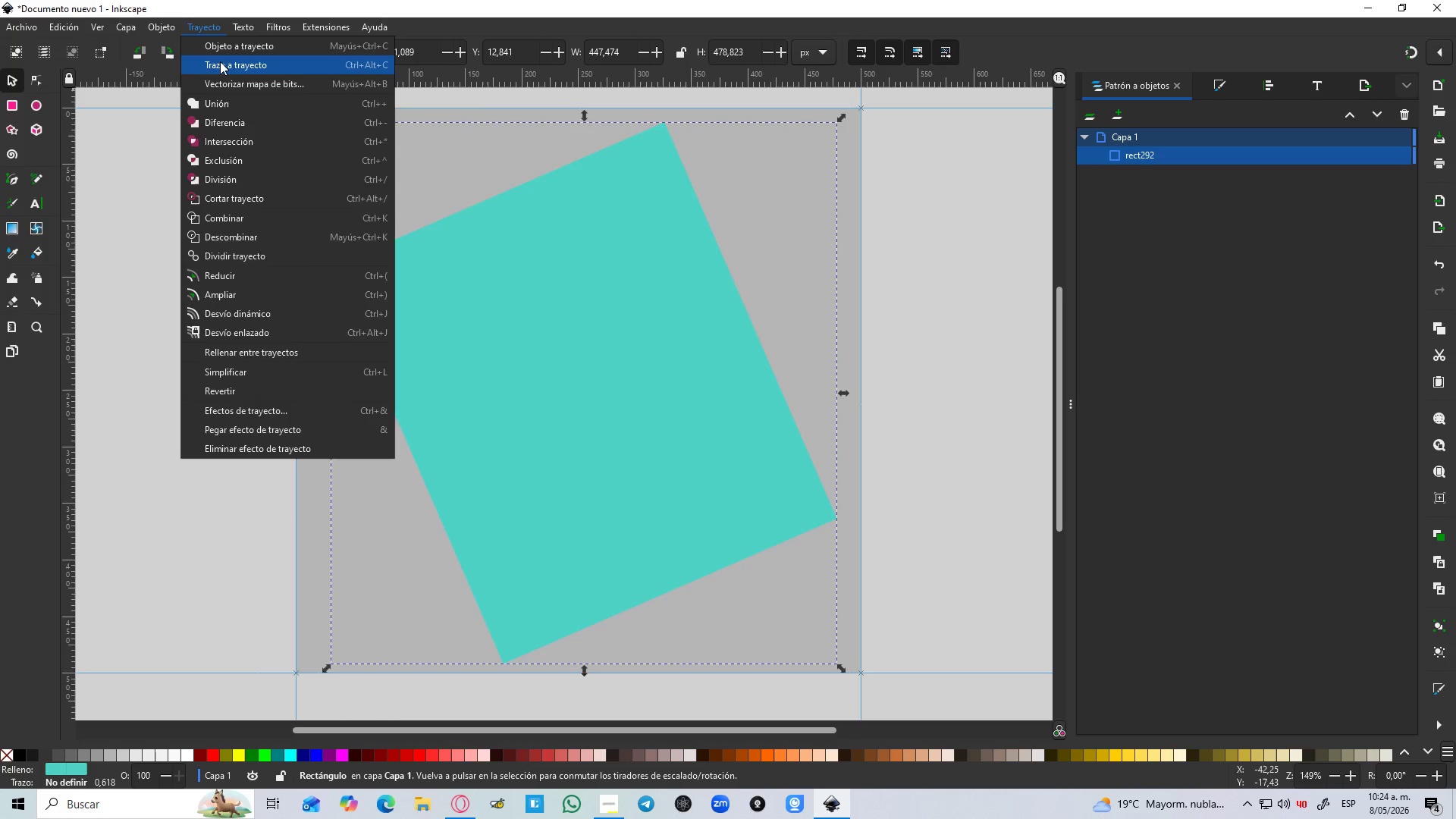 
left_click([220, 61])
 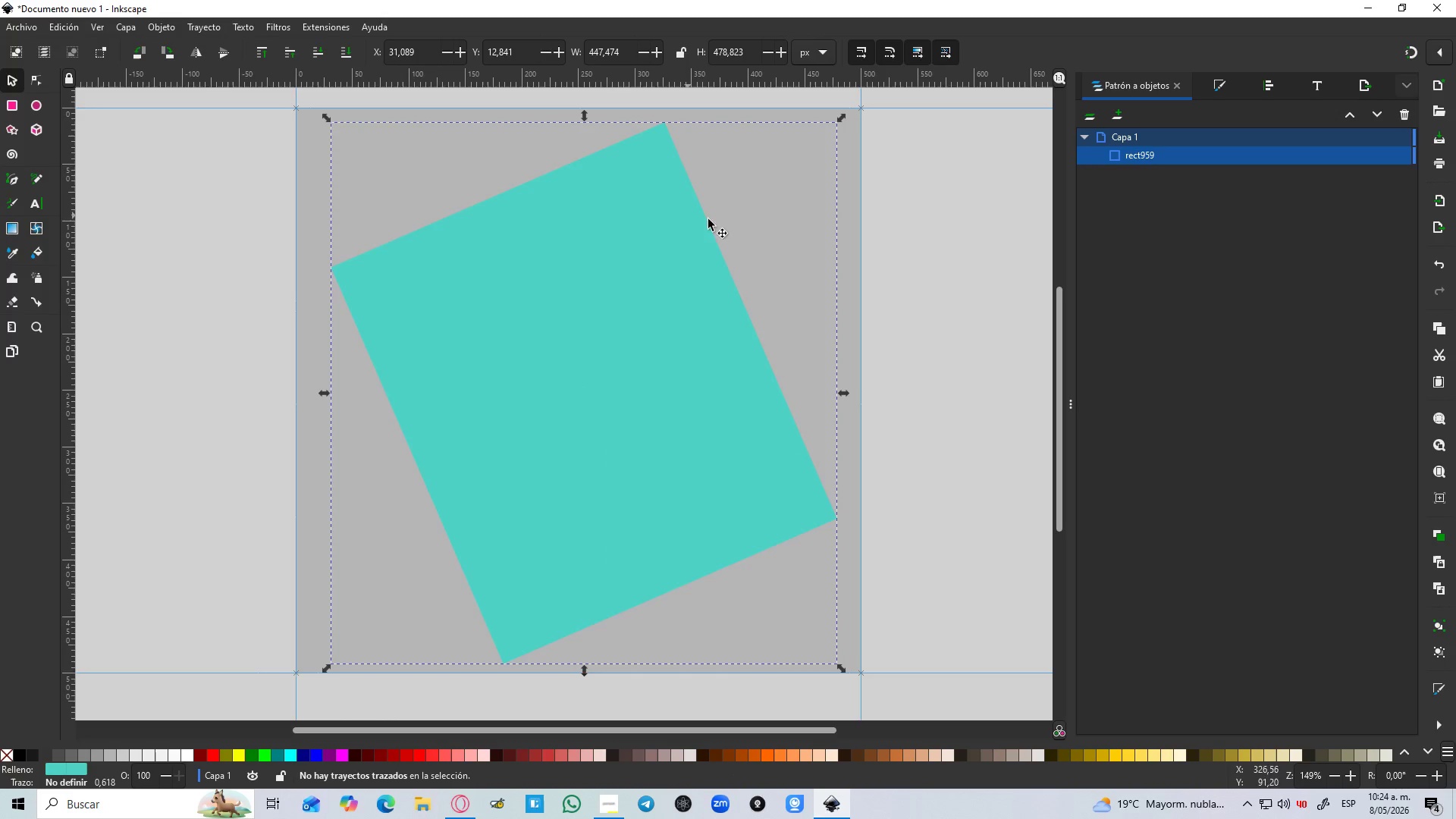 
left_click([783, 231])
 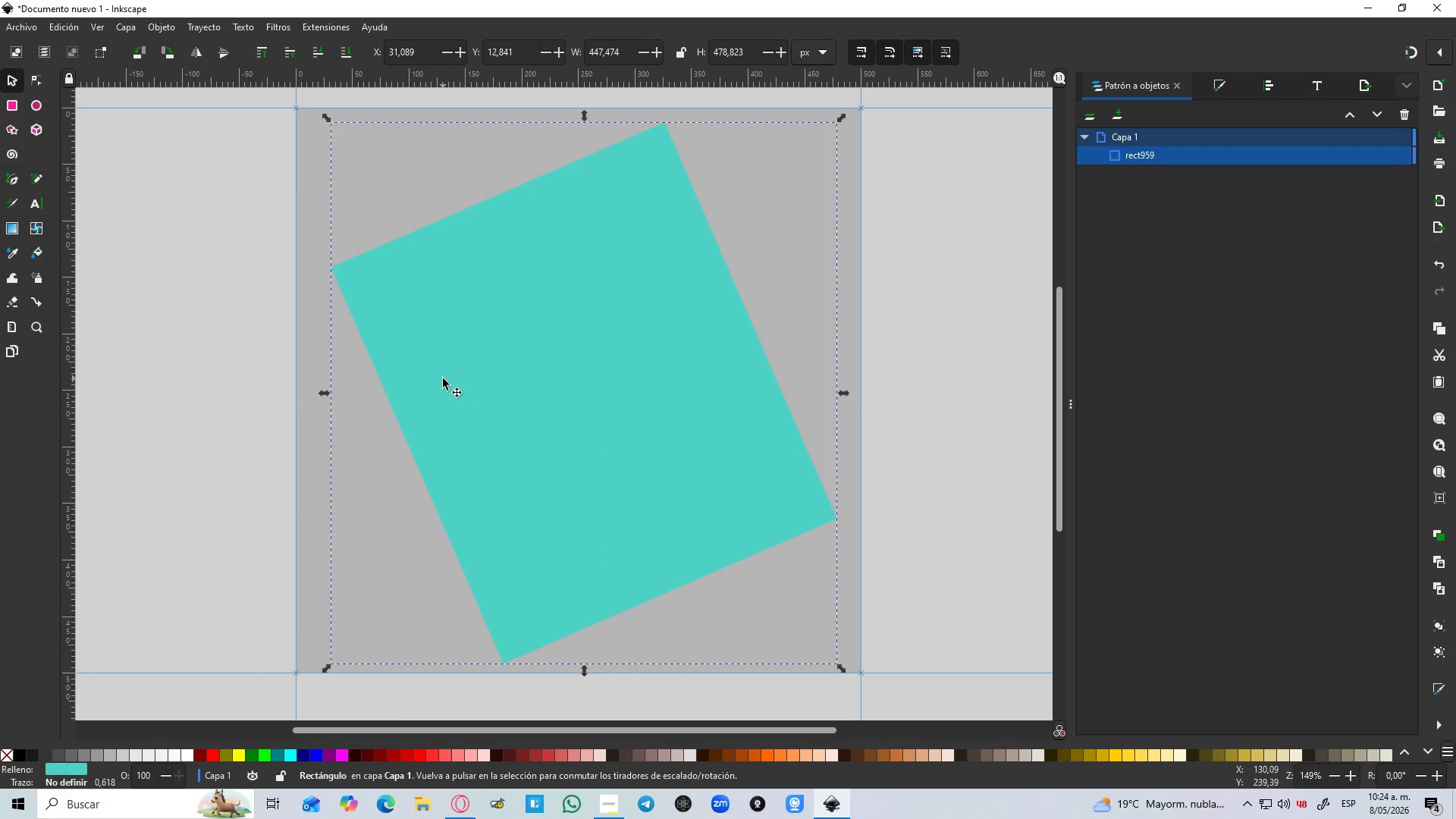 
key(N)
 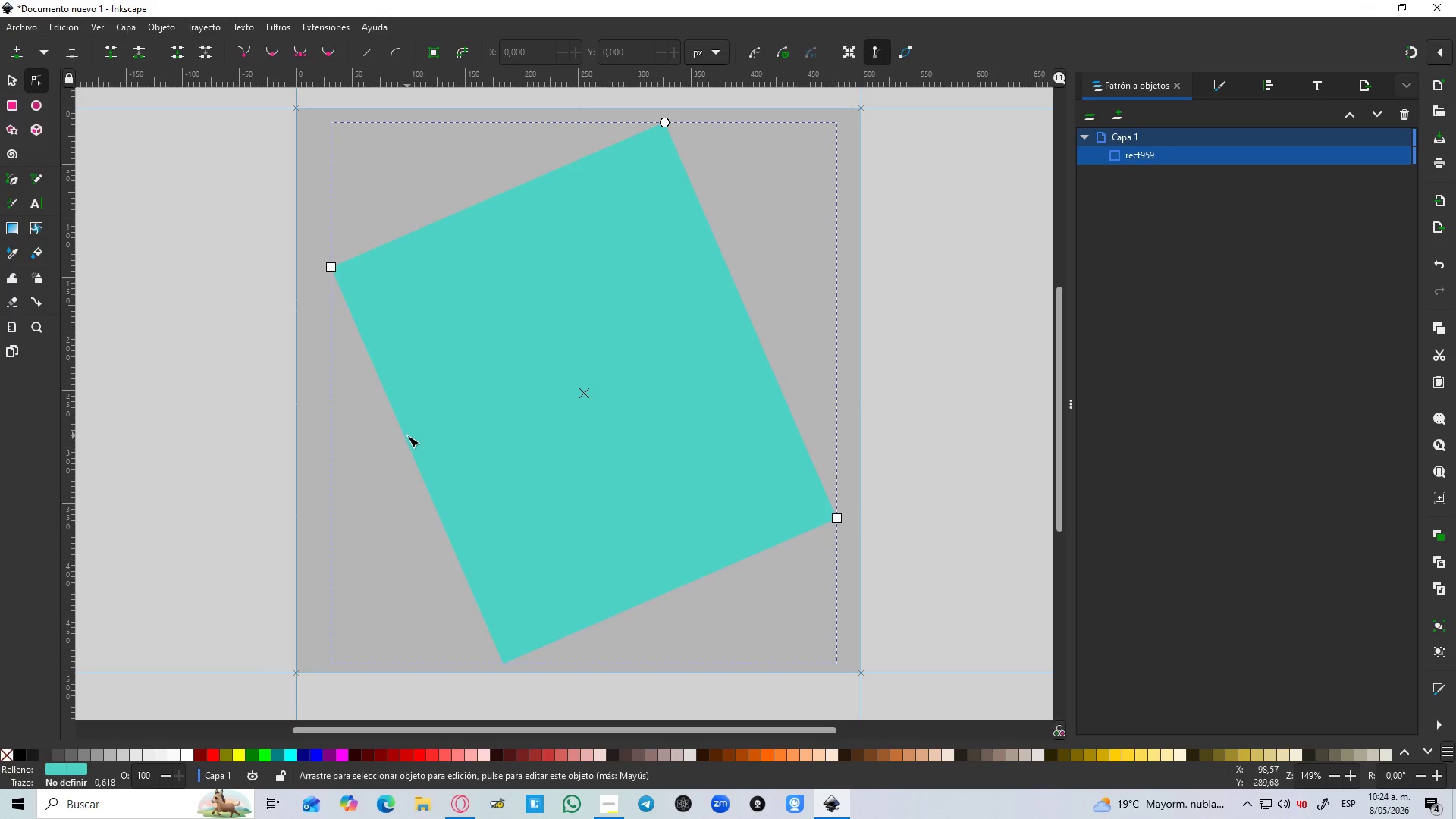 
left_click([407, 435])
 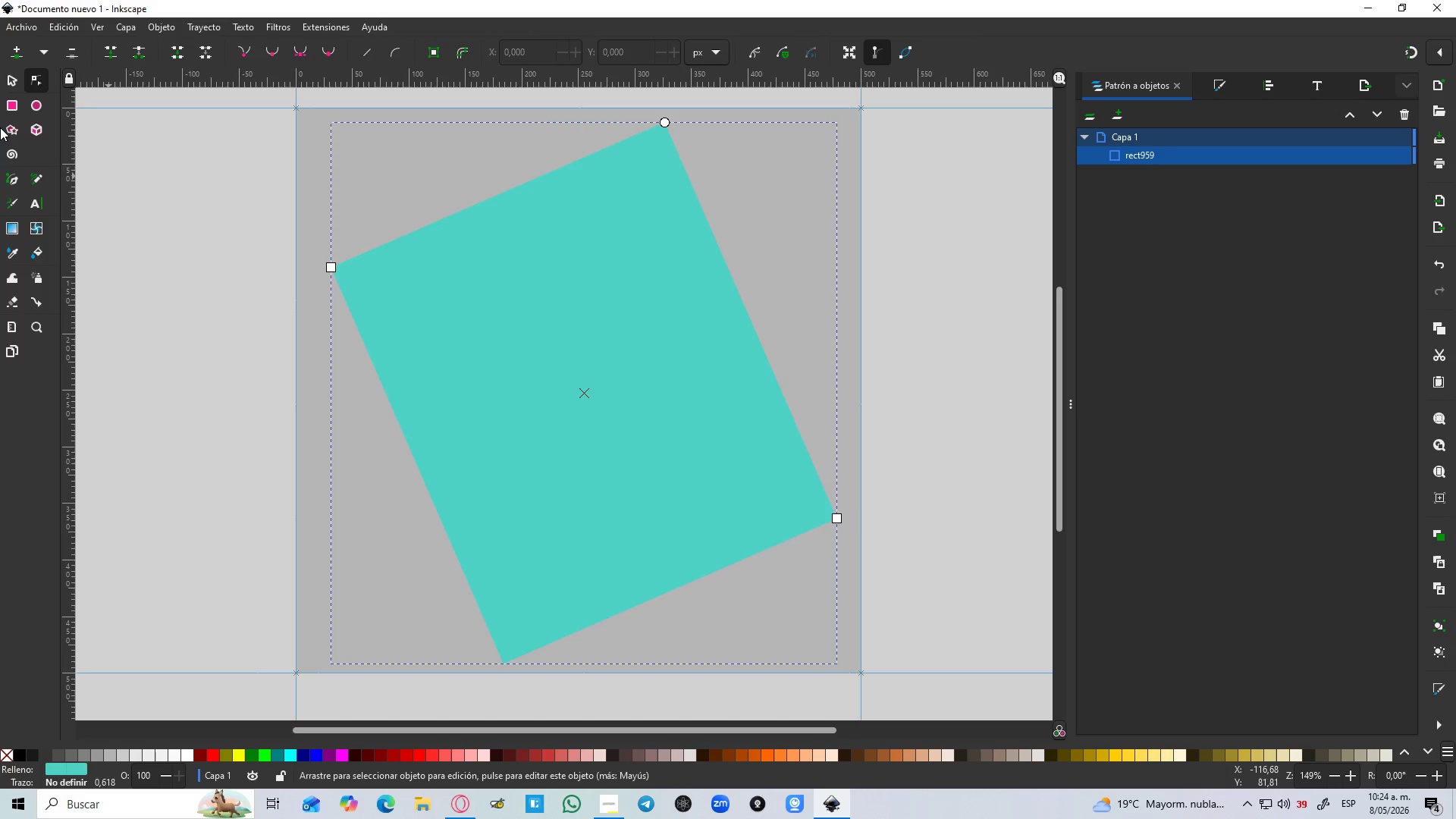 
left_click([11, 74])
 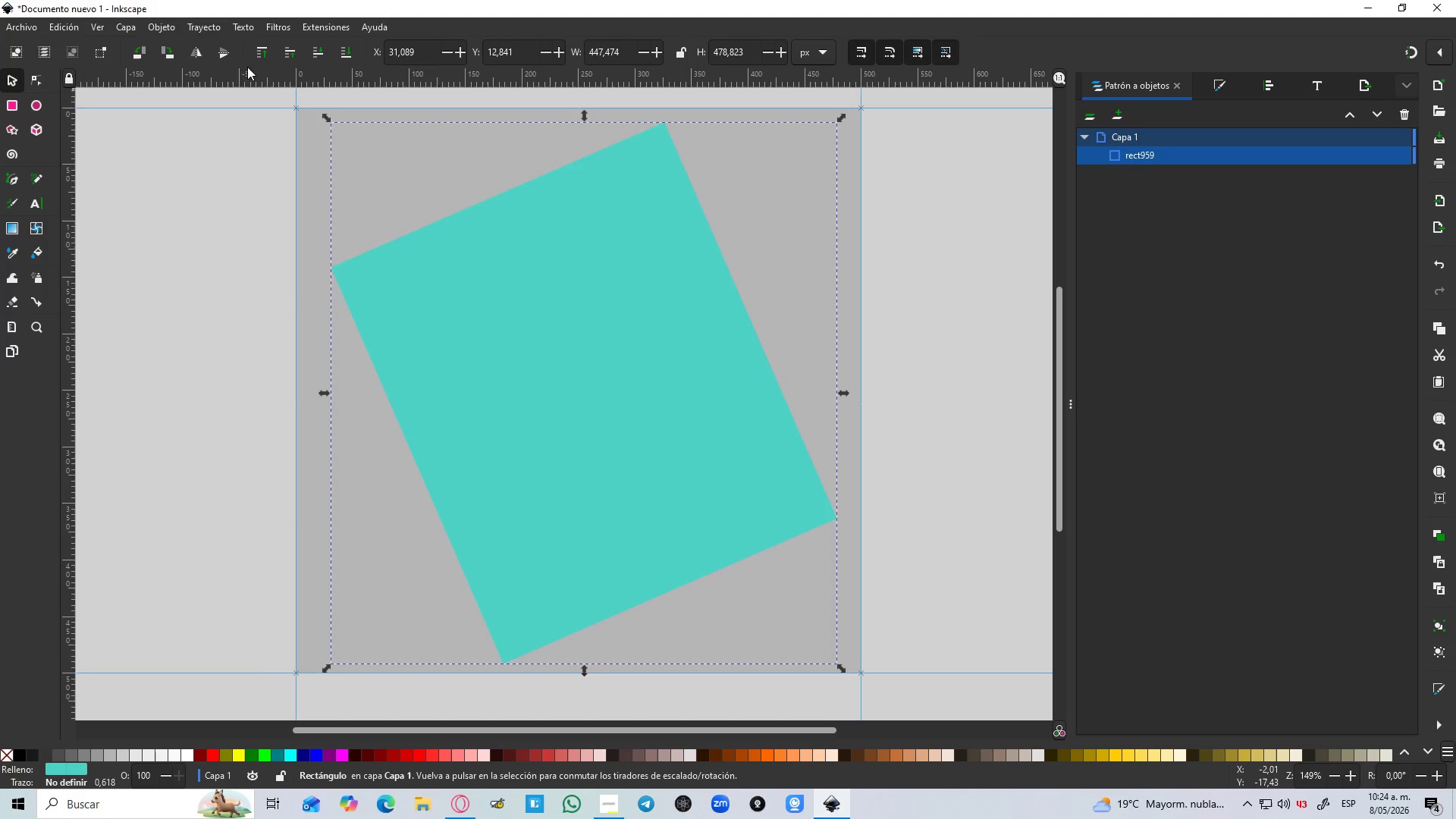 
left_click([202, 31])
 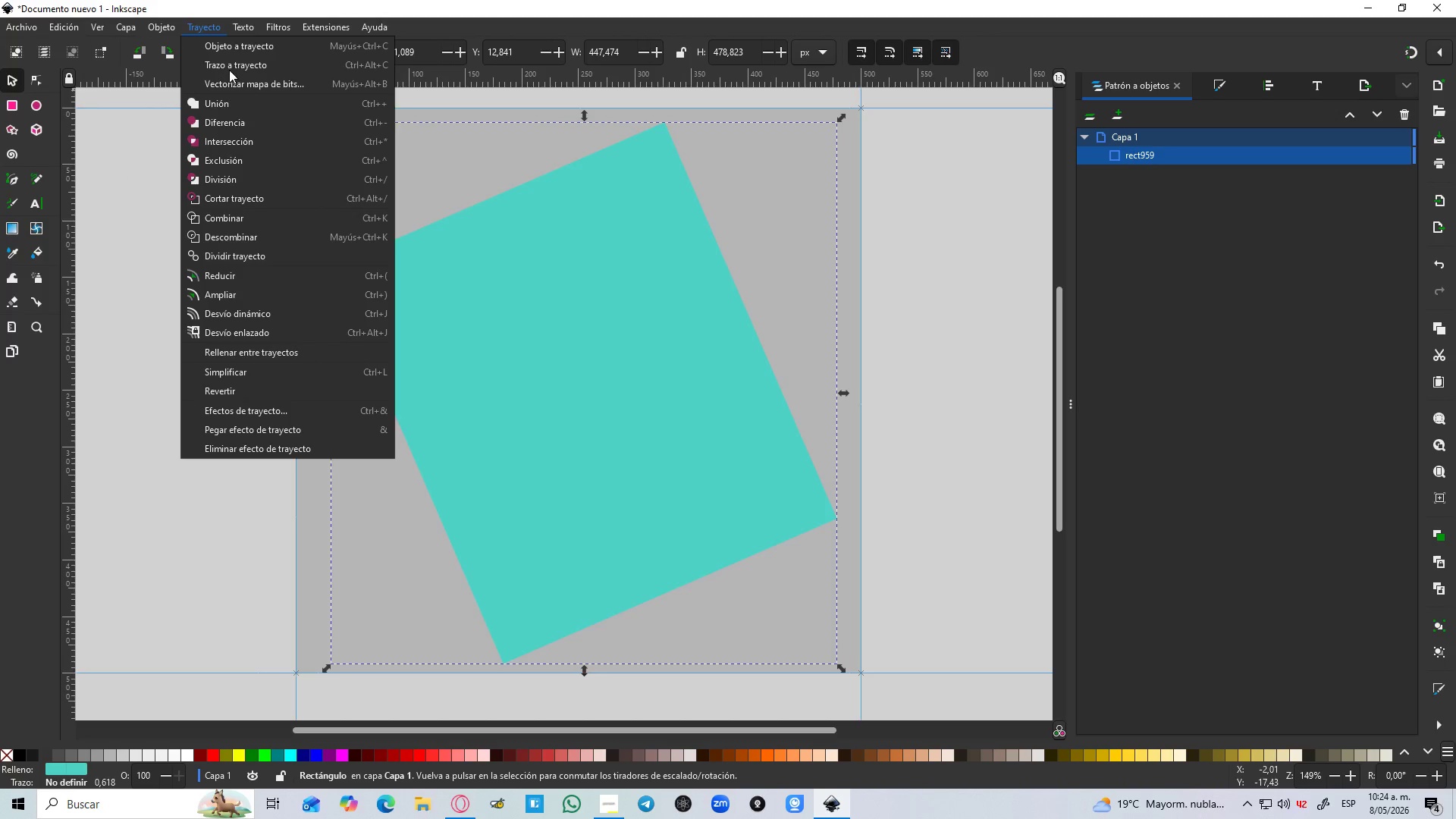 
left_click([230, 65])
 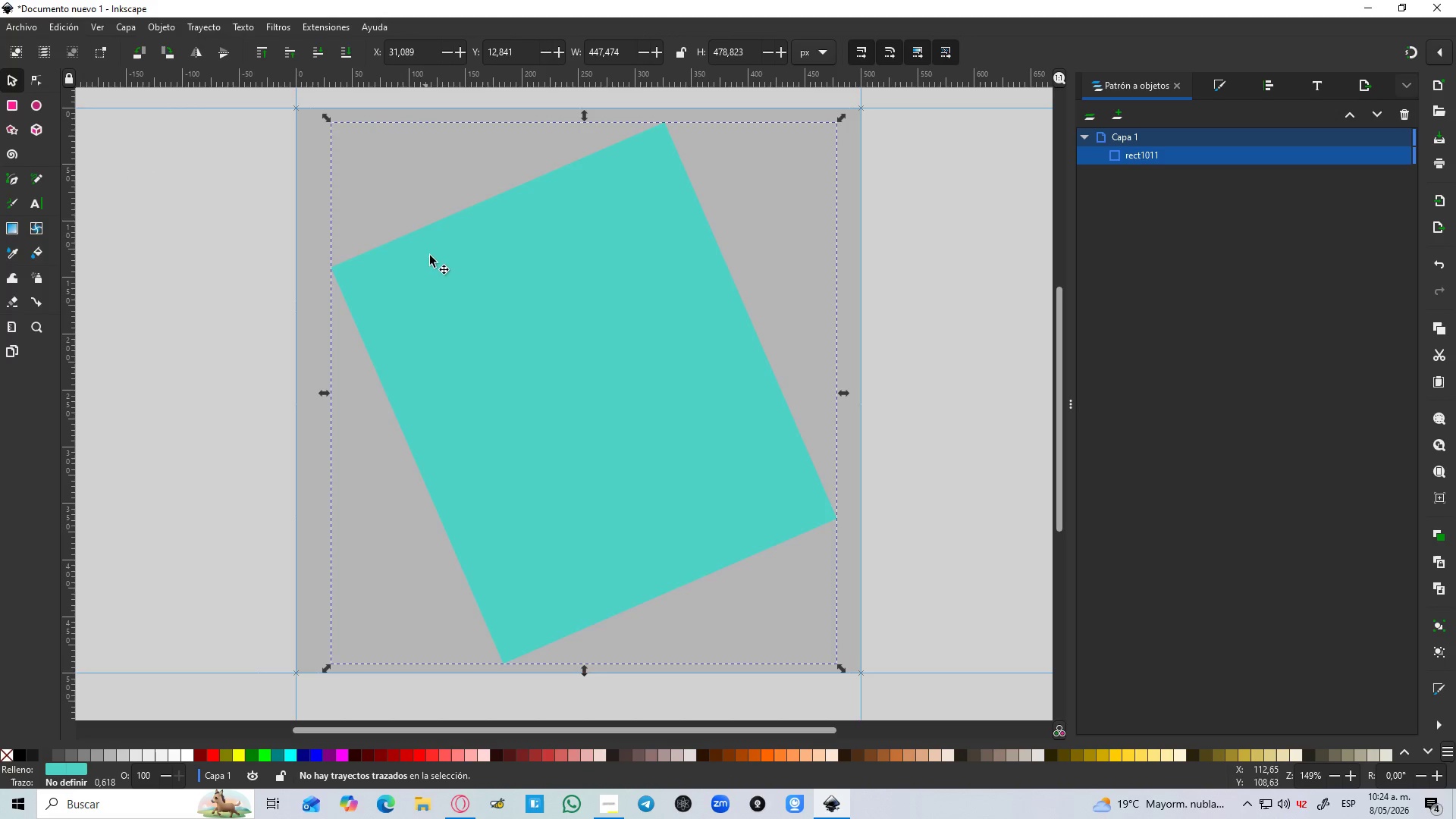 
right_click([463, 342])
 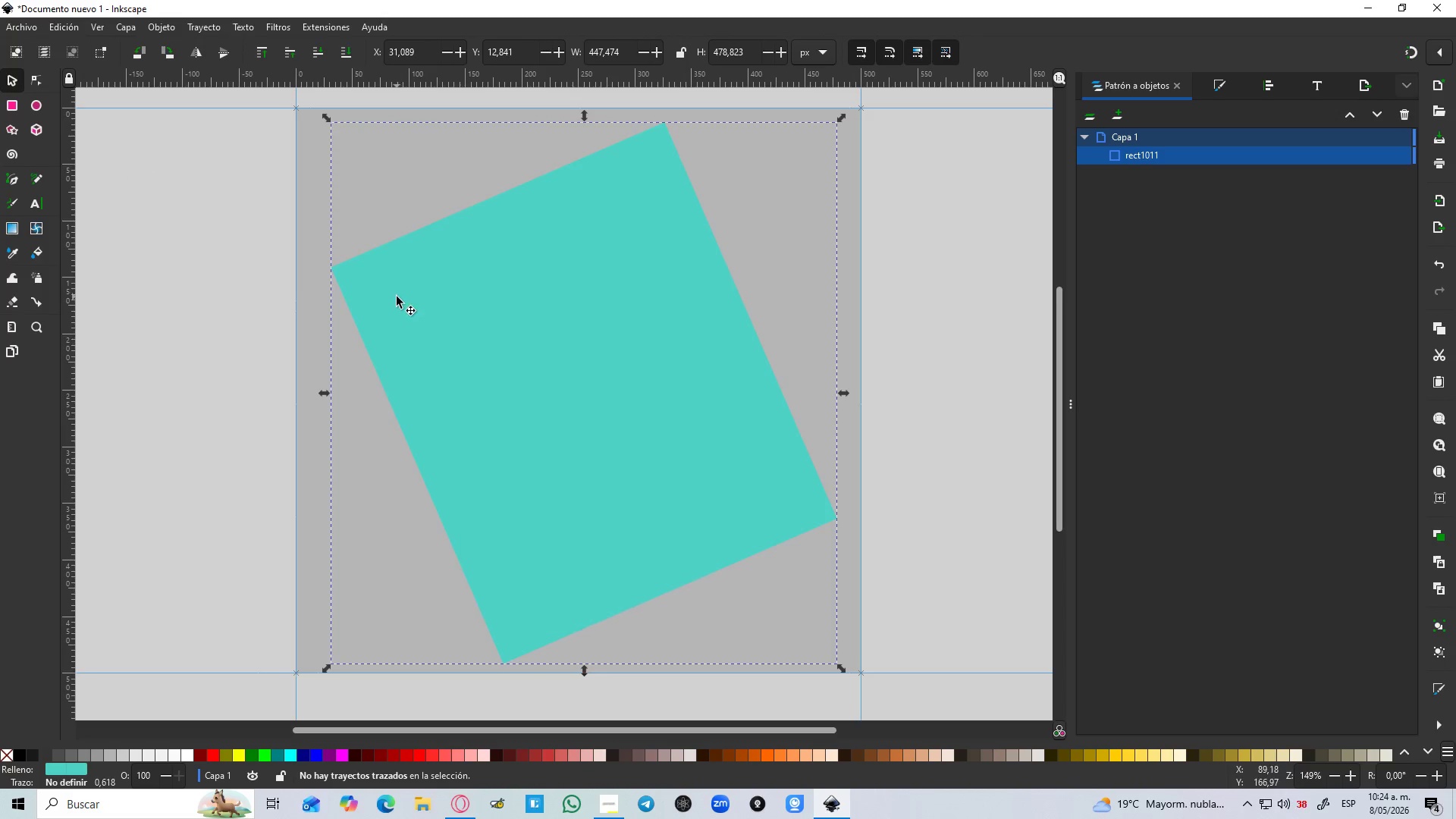 
key(N)
 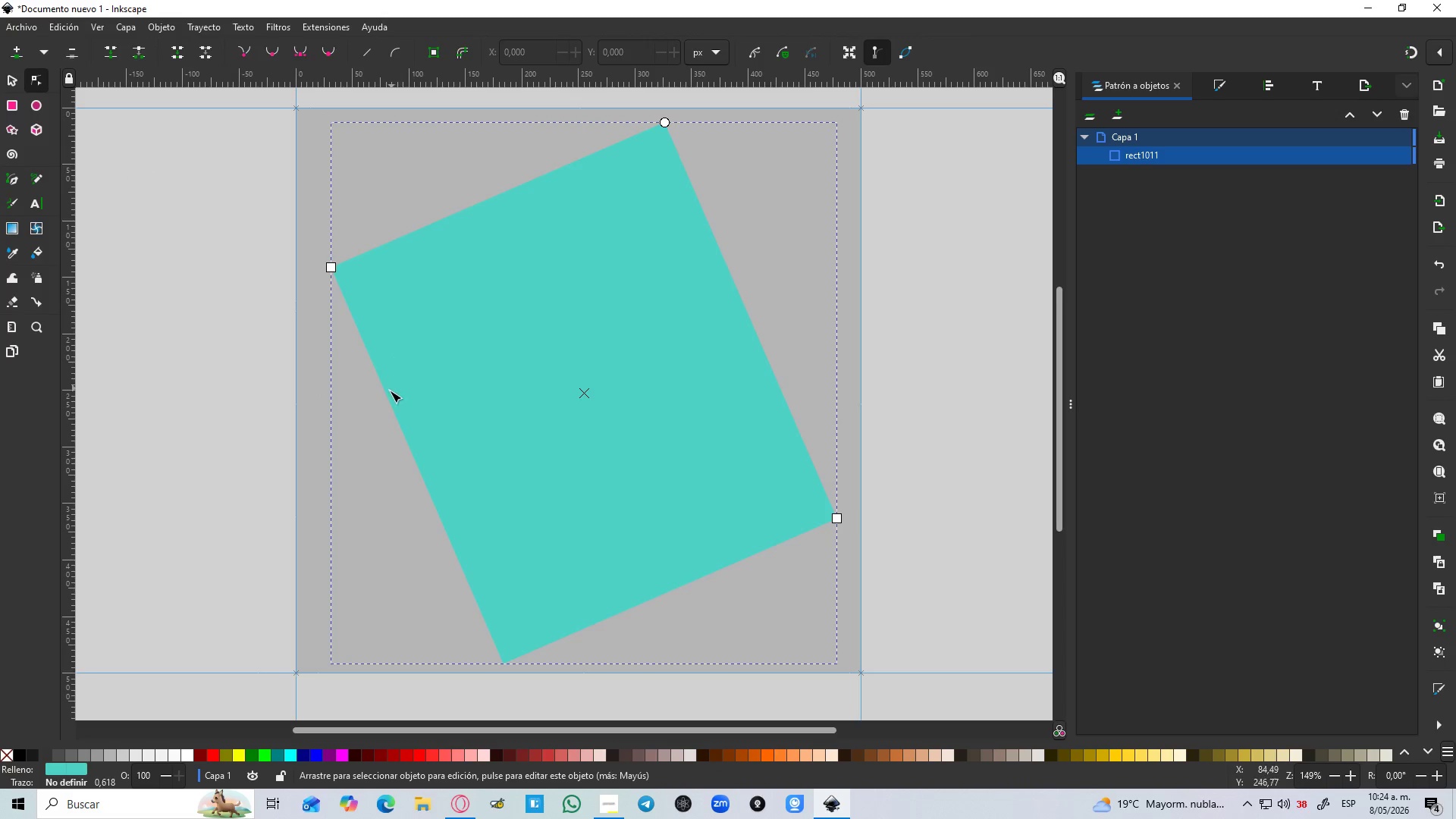 
left_click([387, 395])
 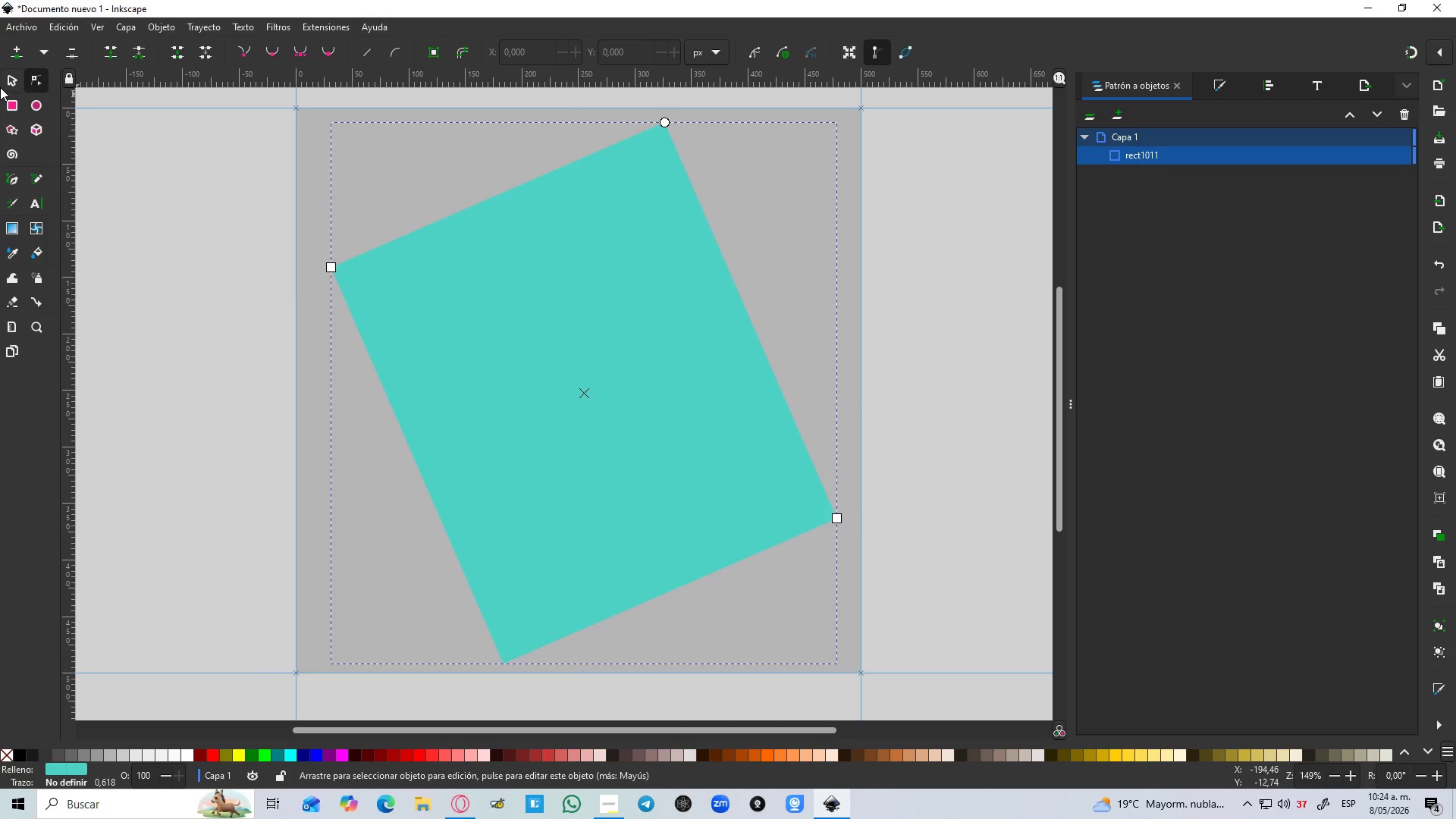 
left_click([11, 83])
 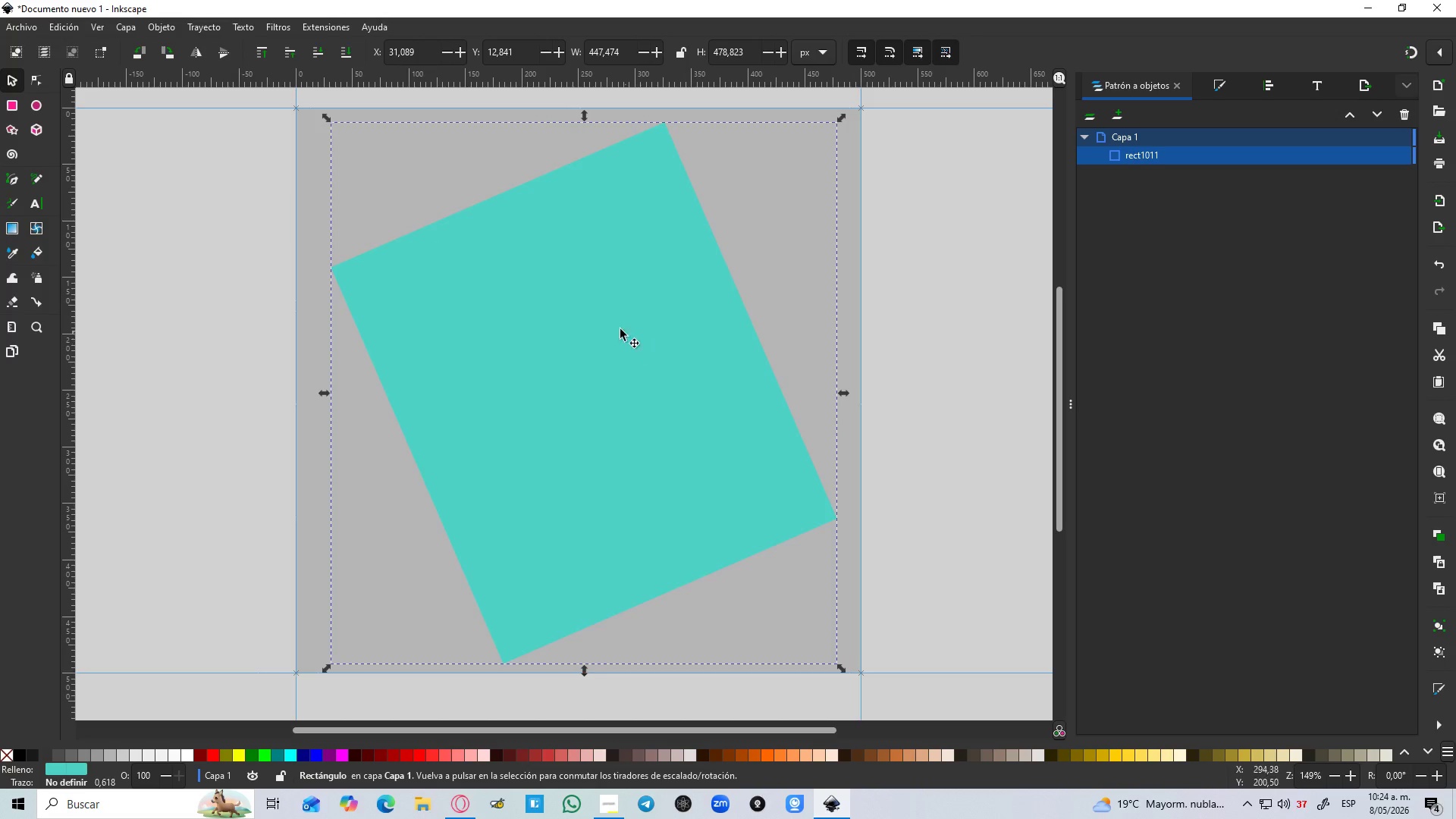 
left_click([622, 808])